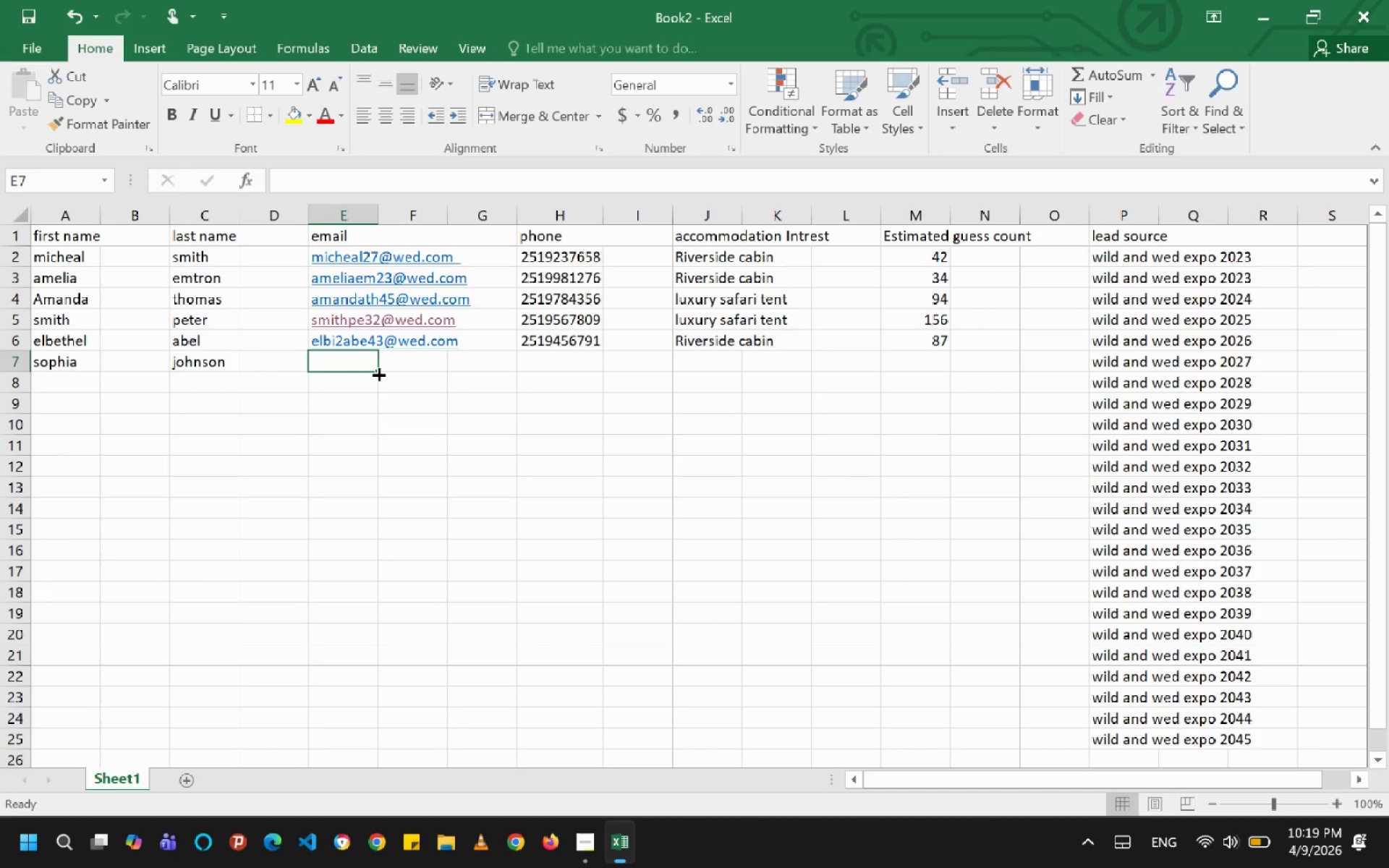 
type(sophia)
 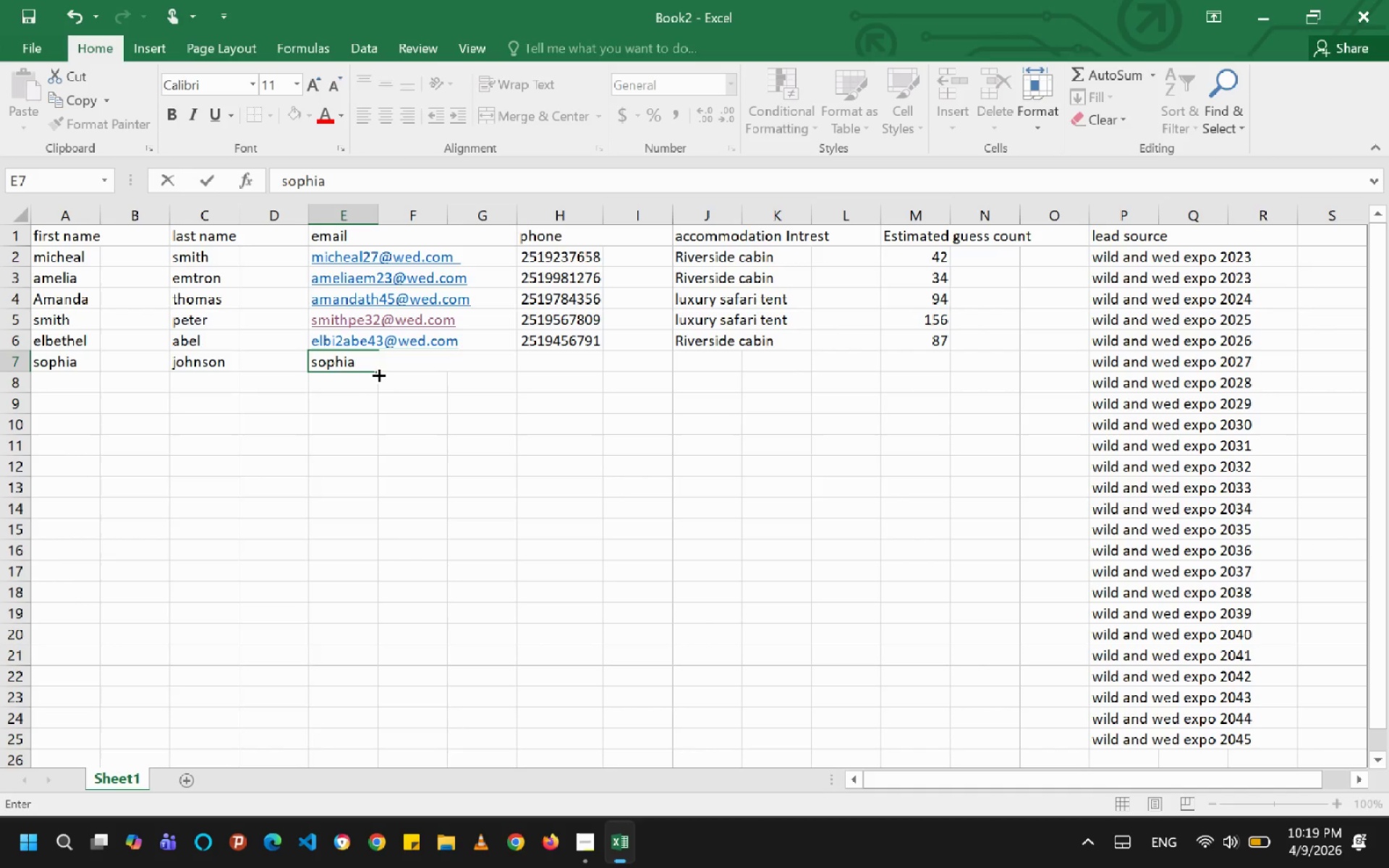 
type(58@wed.com)
 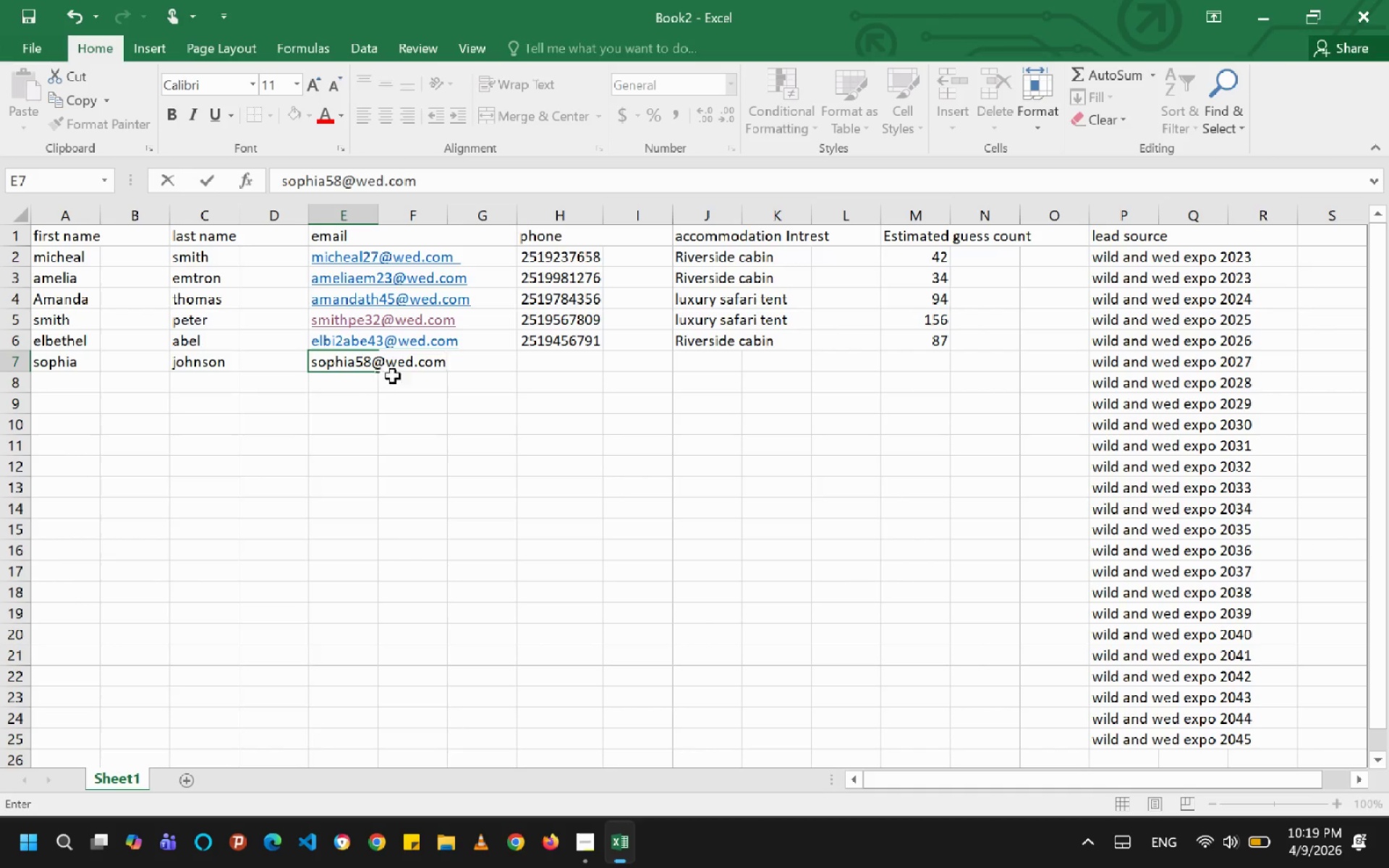 
left_click([532, 369])
 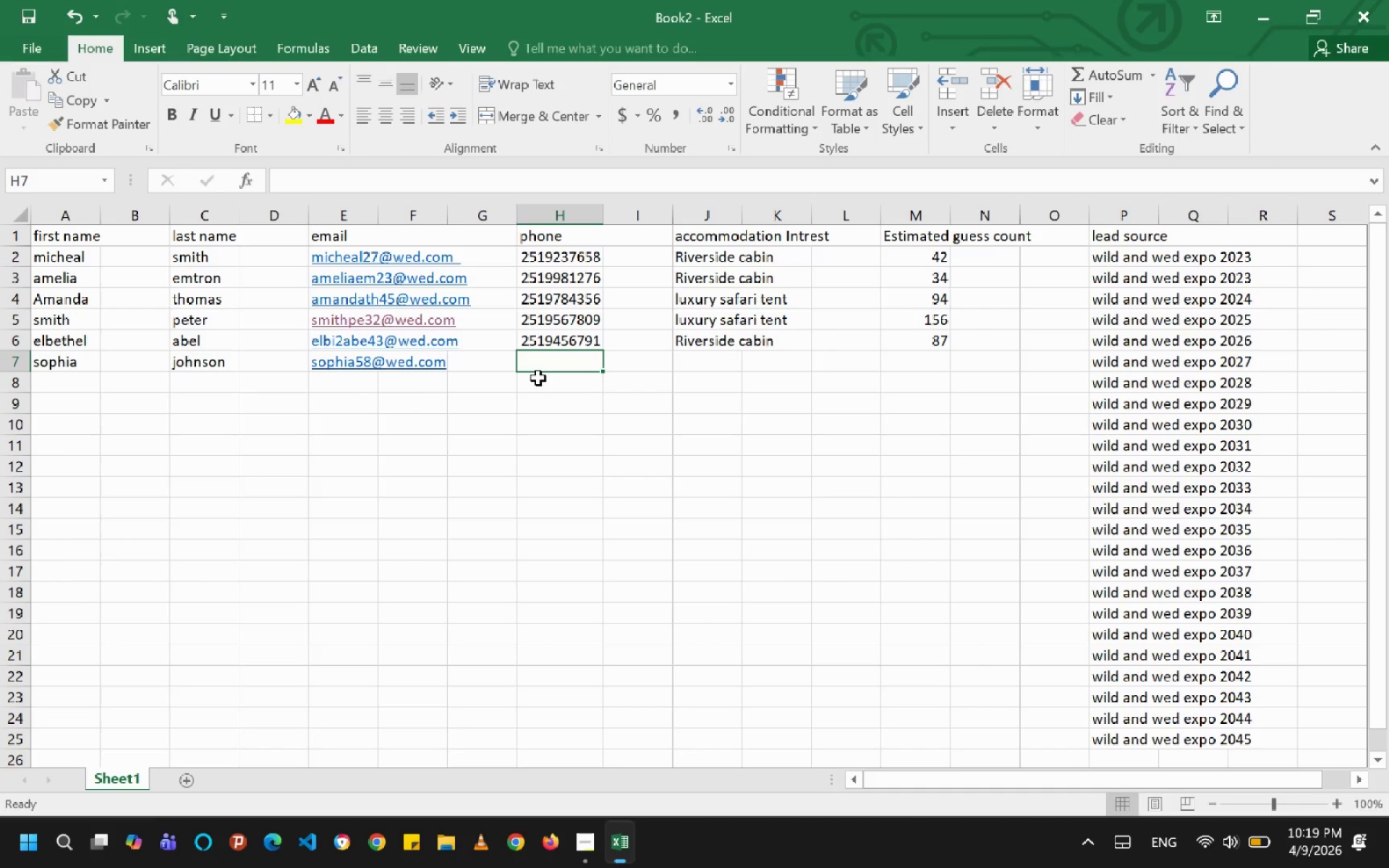 
type(251294856)
 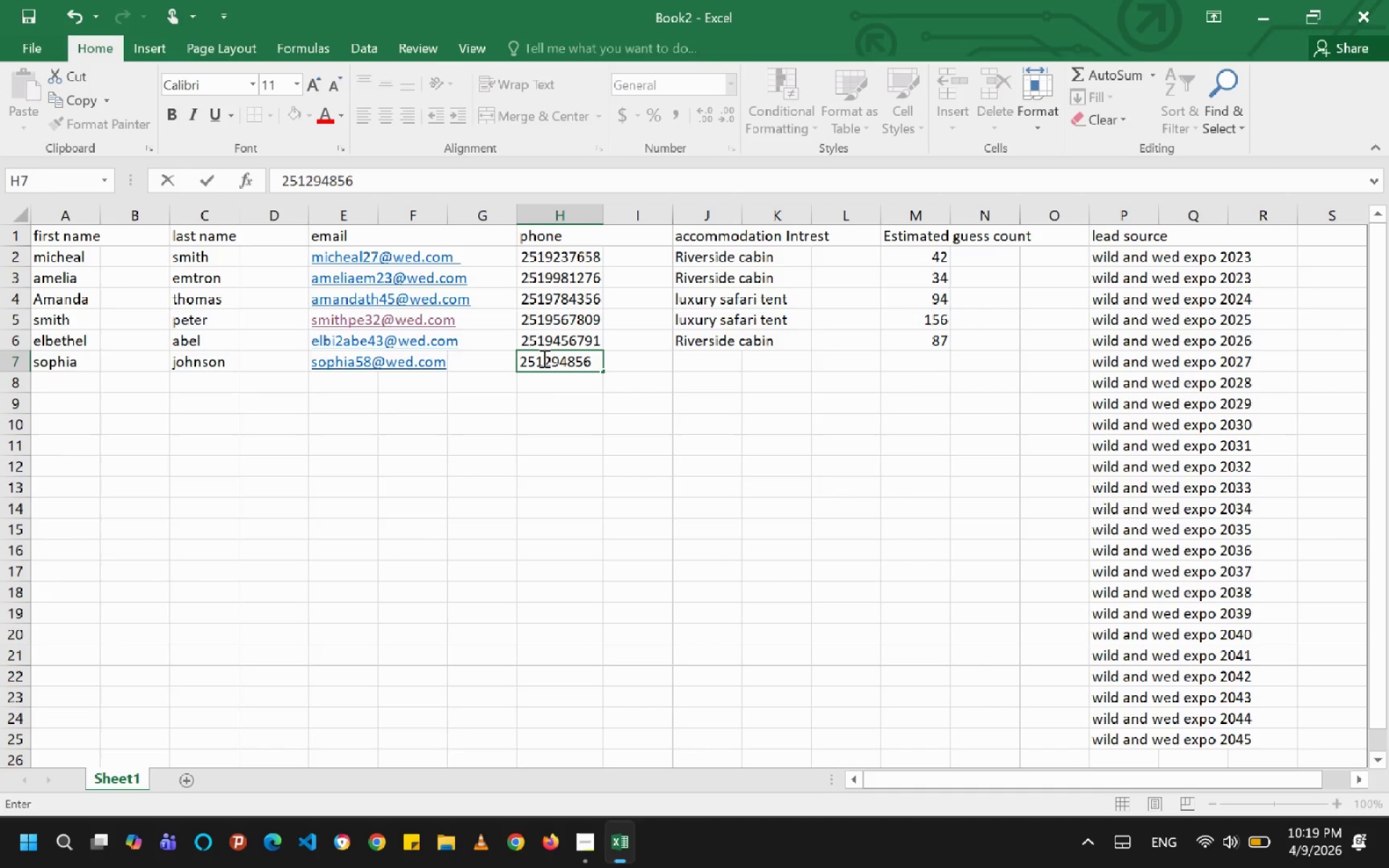 
key(ArrowLeft)
 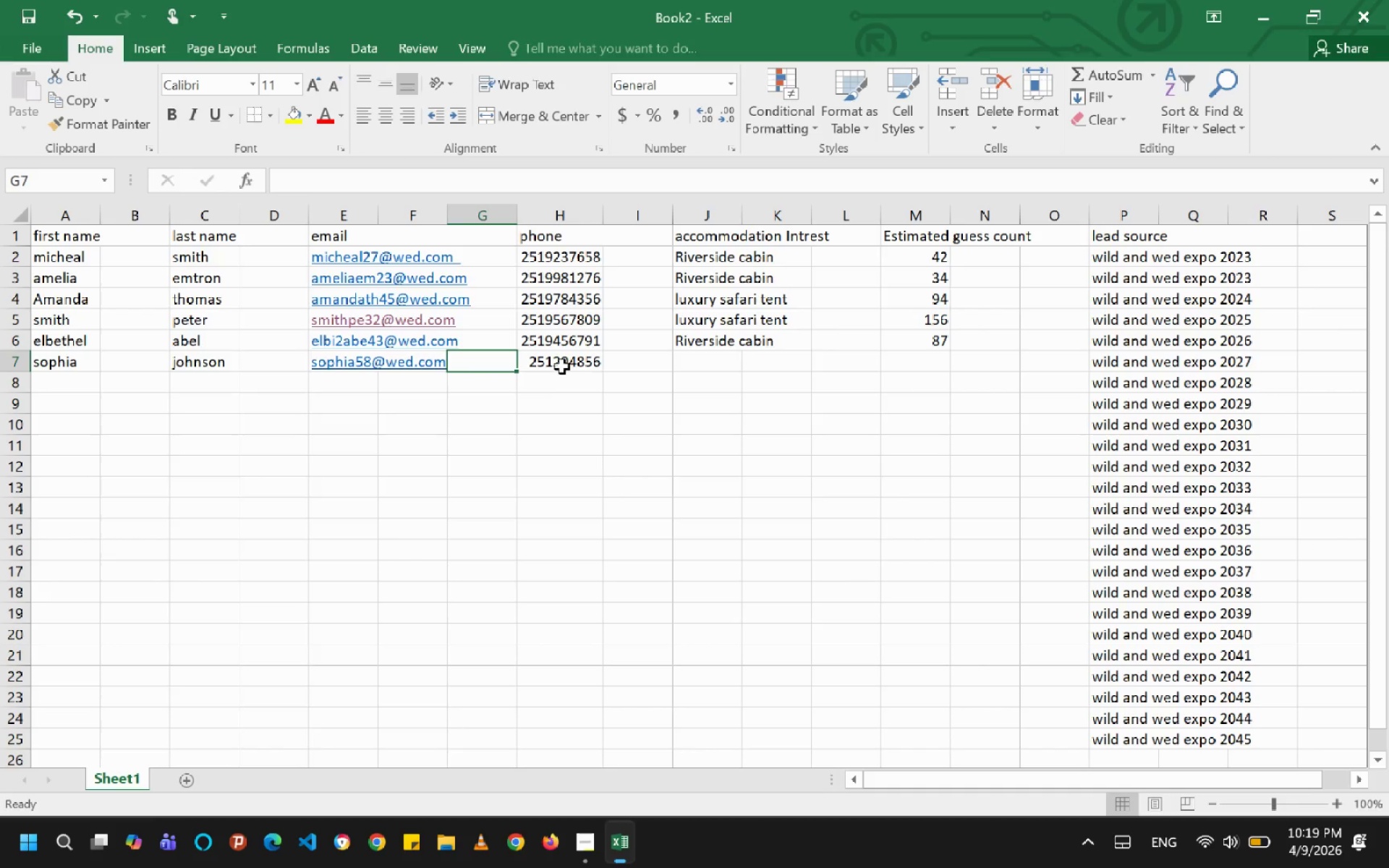 
double_click([560, 362])
 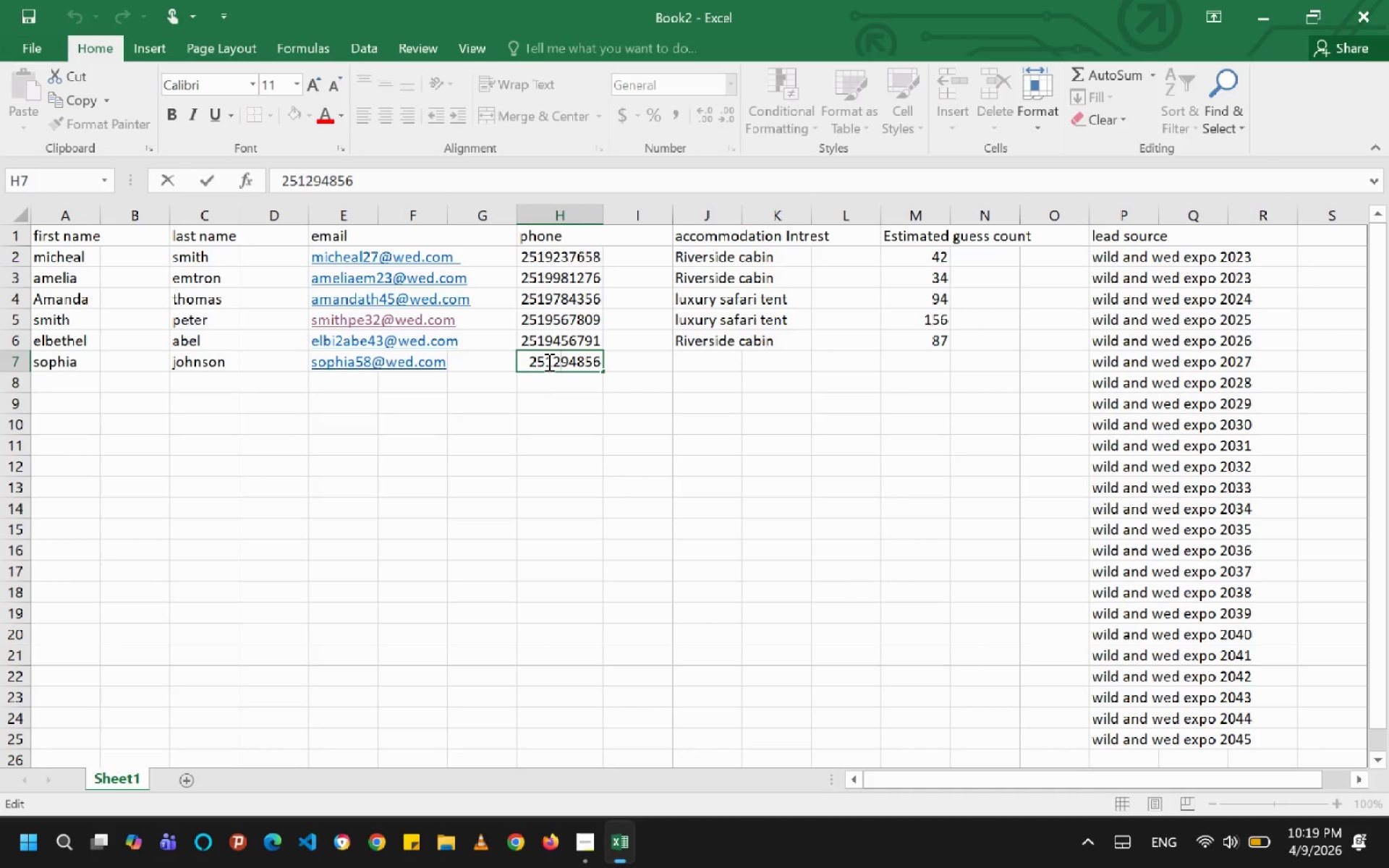 
left_click([548, 362])
 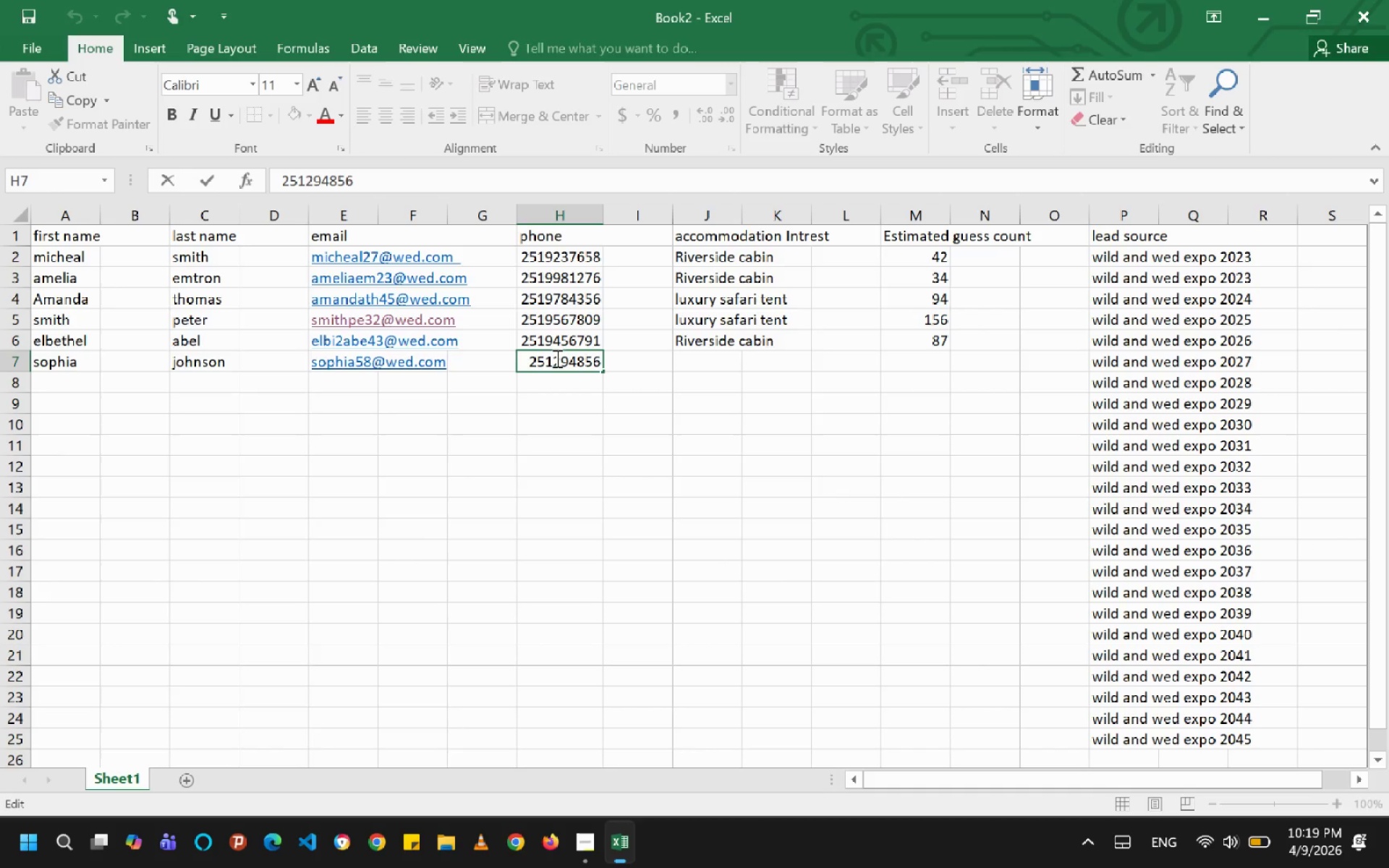 
left_click([548, 358])
 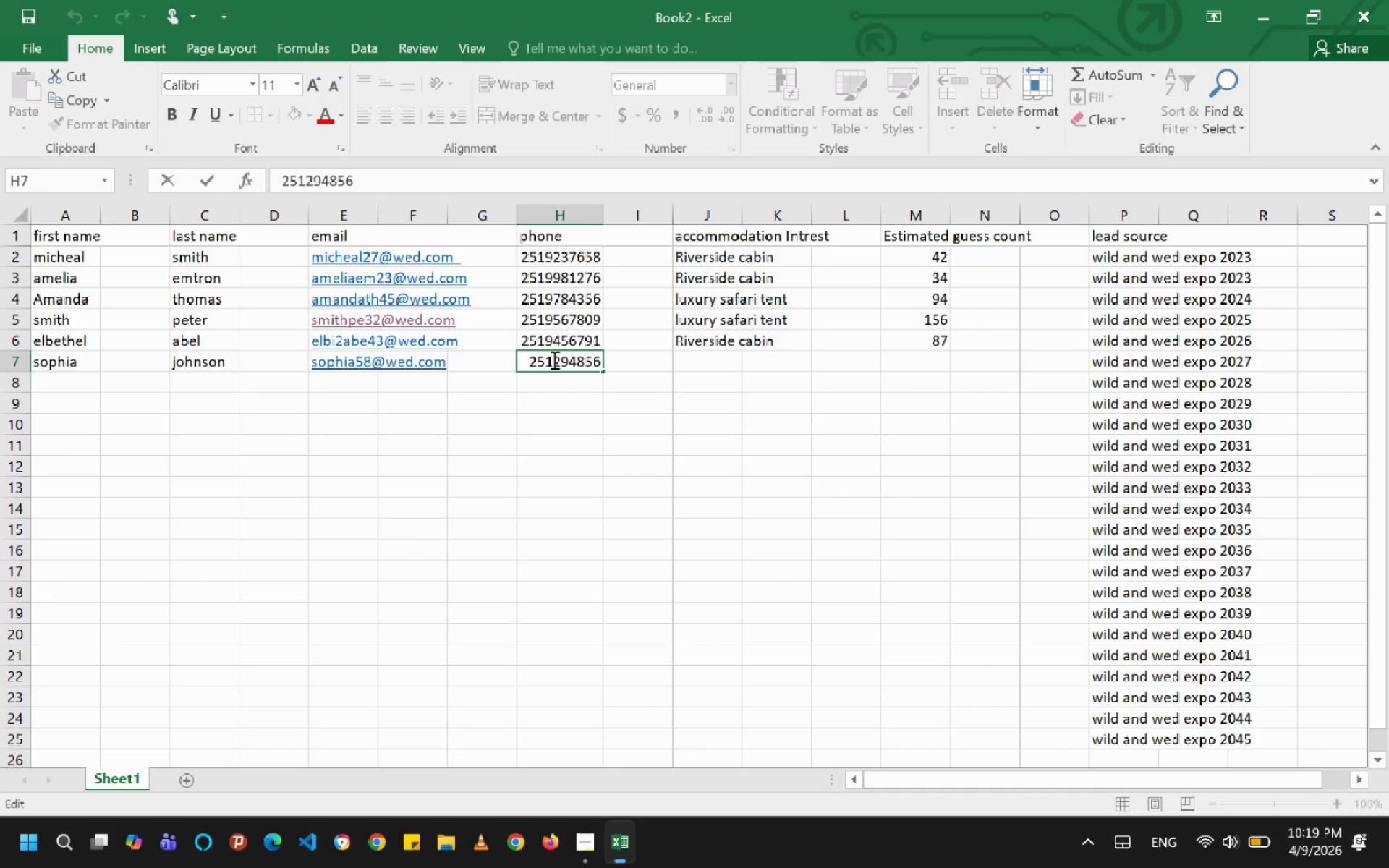 
left_click([552, 359])
 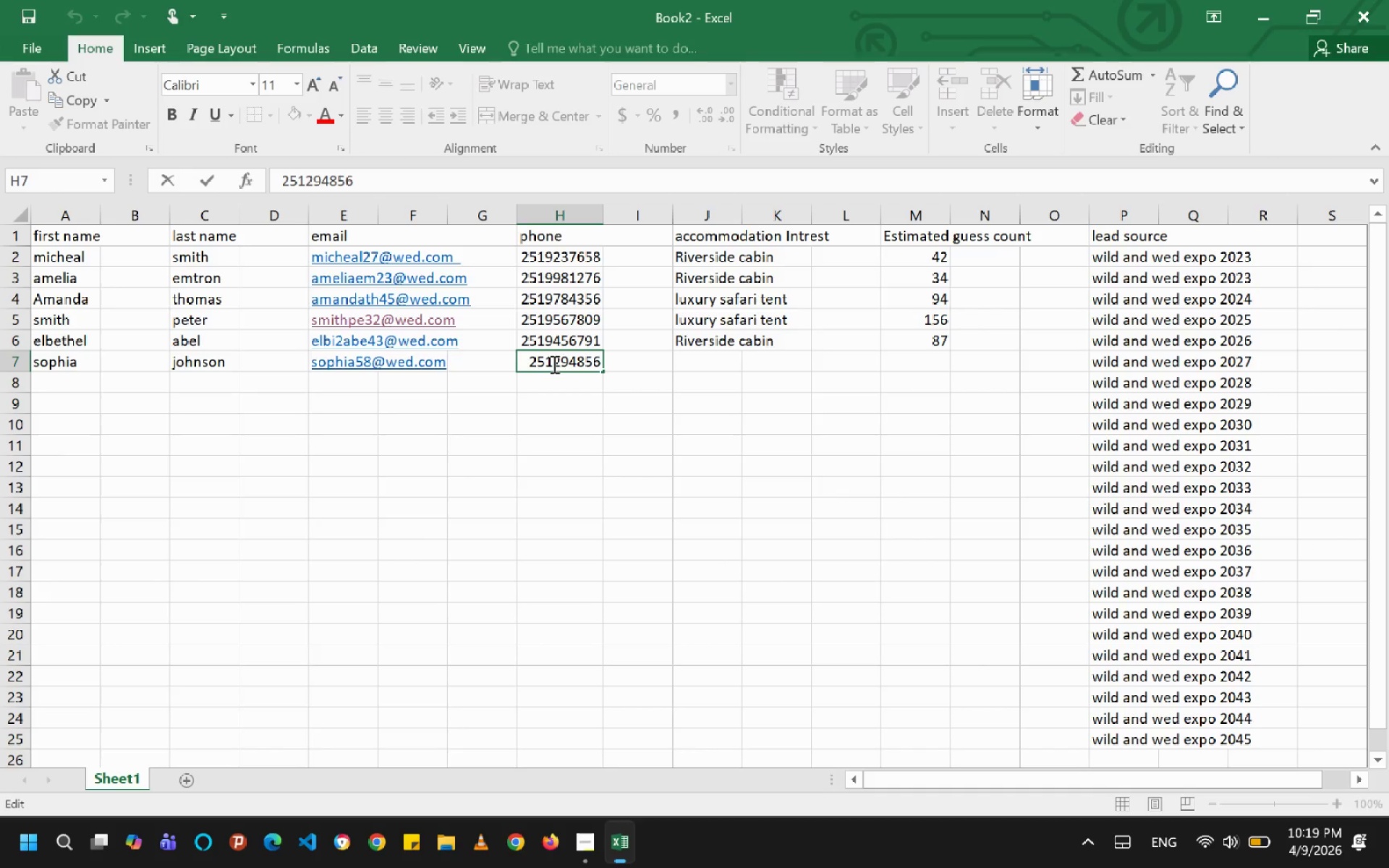 
key(9)
 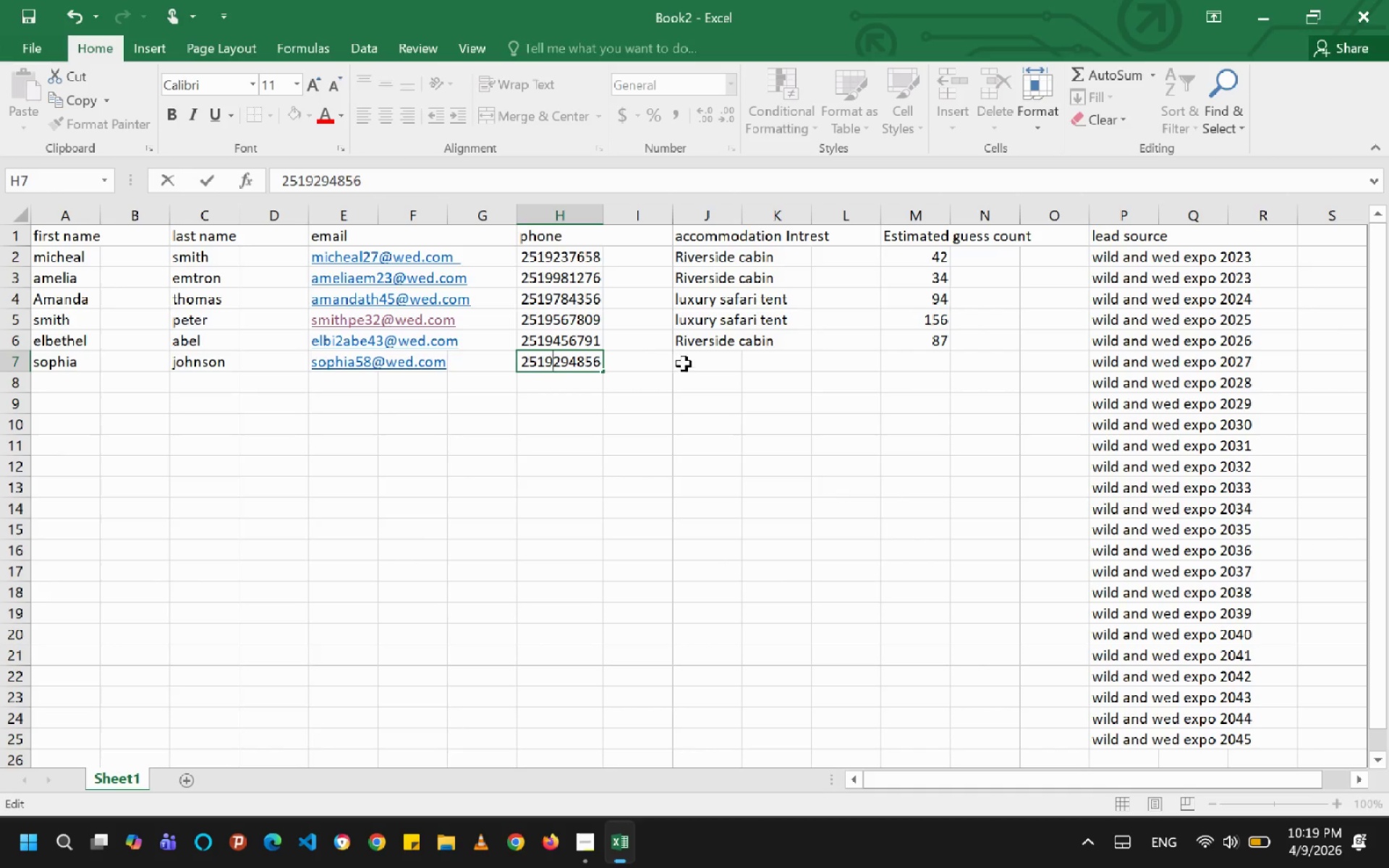 
left_click([694, 362])
 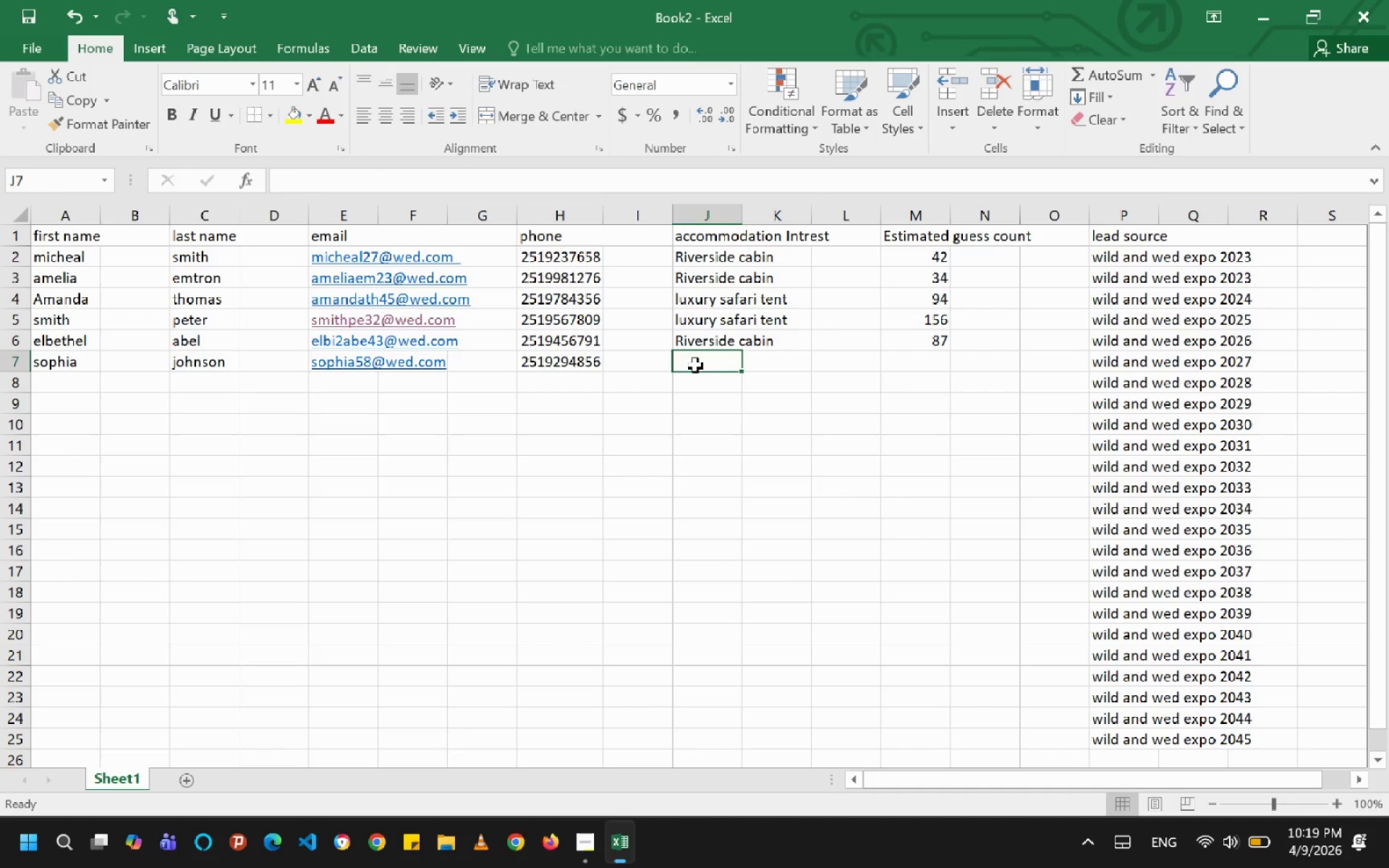 
hold_key(key=L, duration=0.38)
 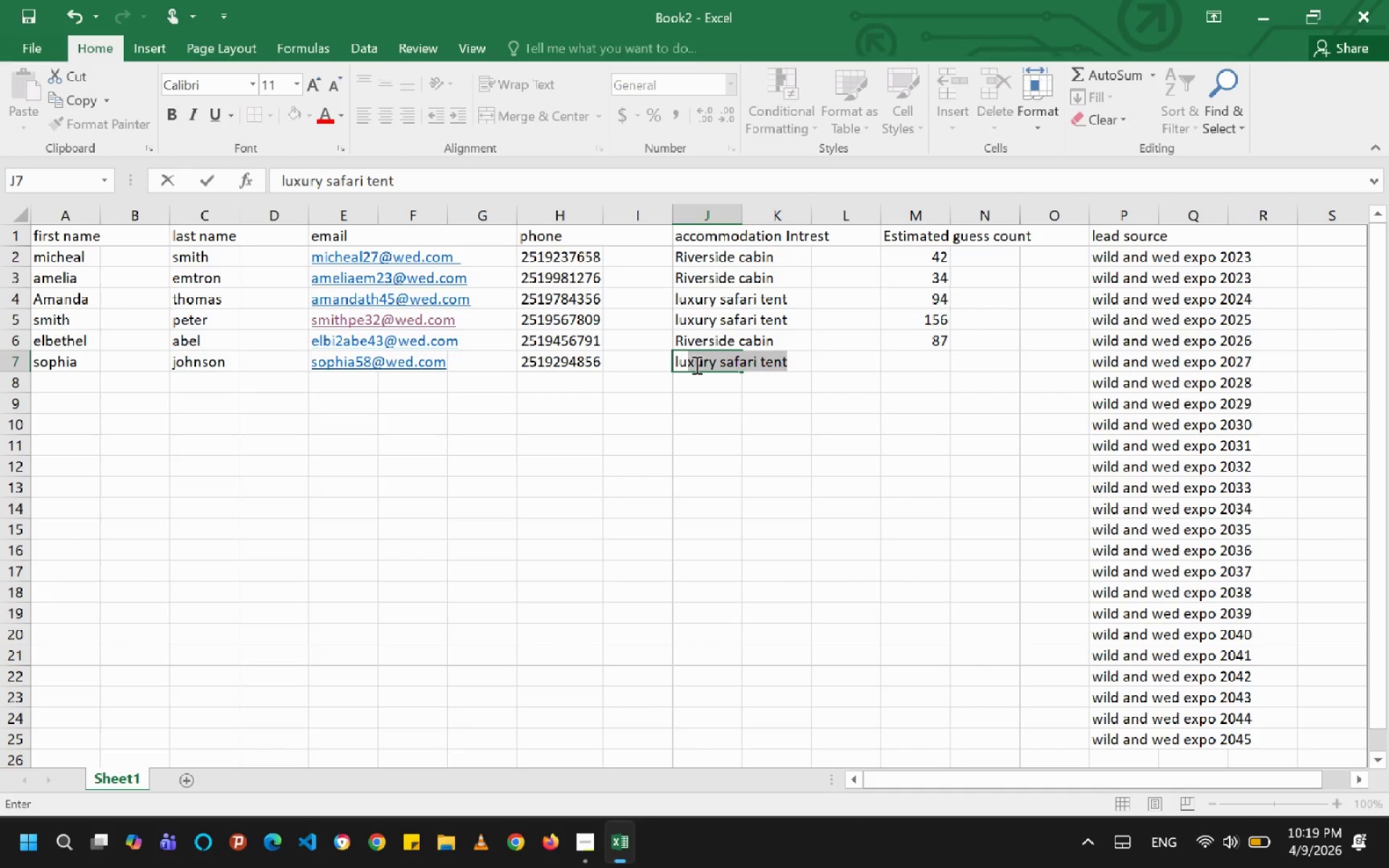 
key(U)
 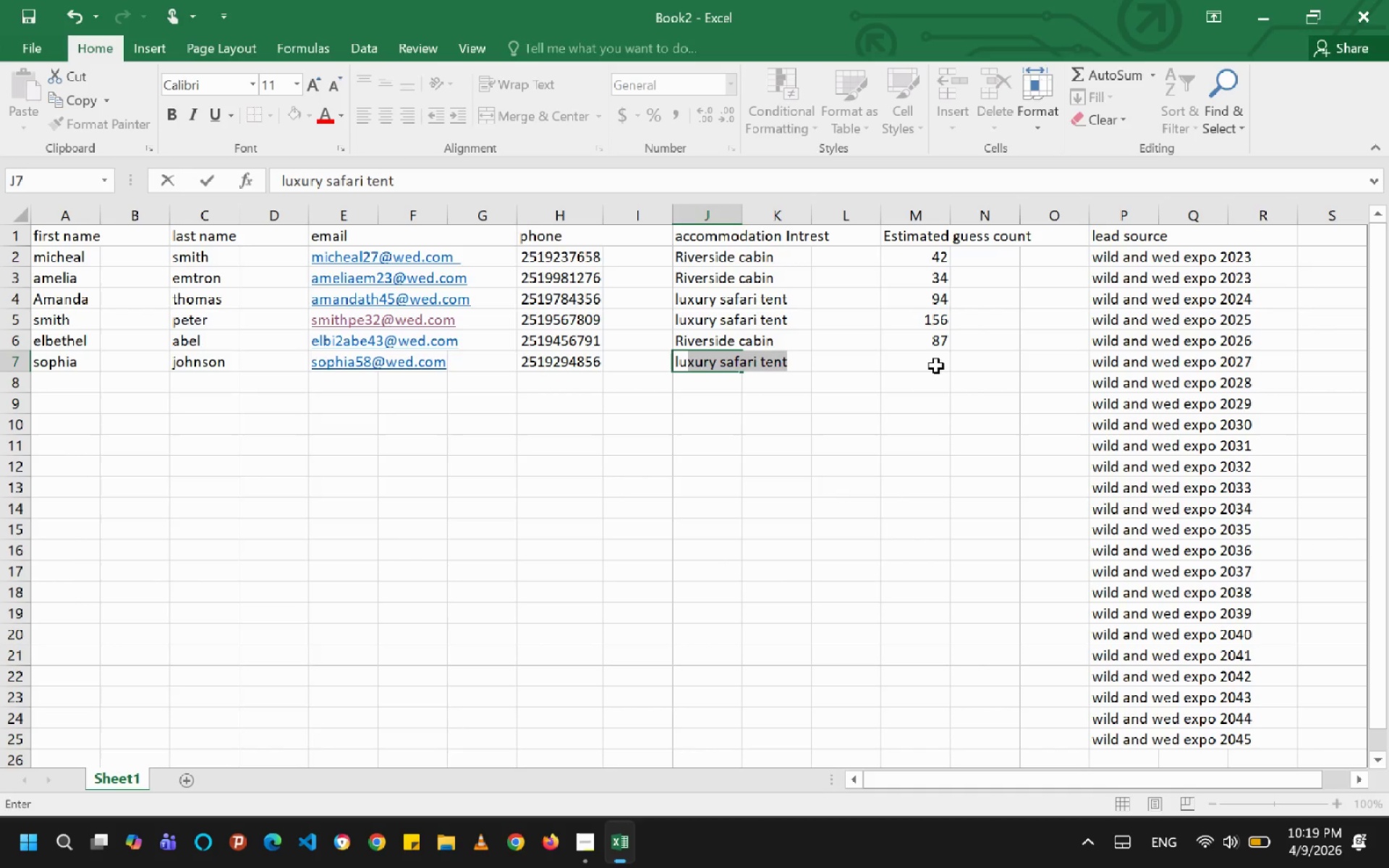 
left_click([933, 366])
 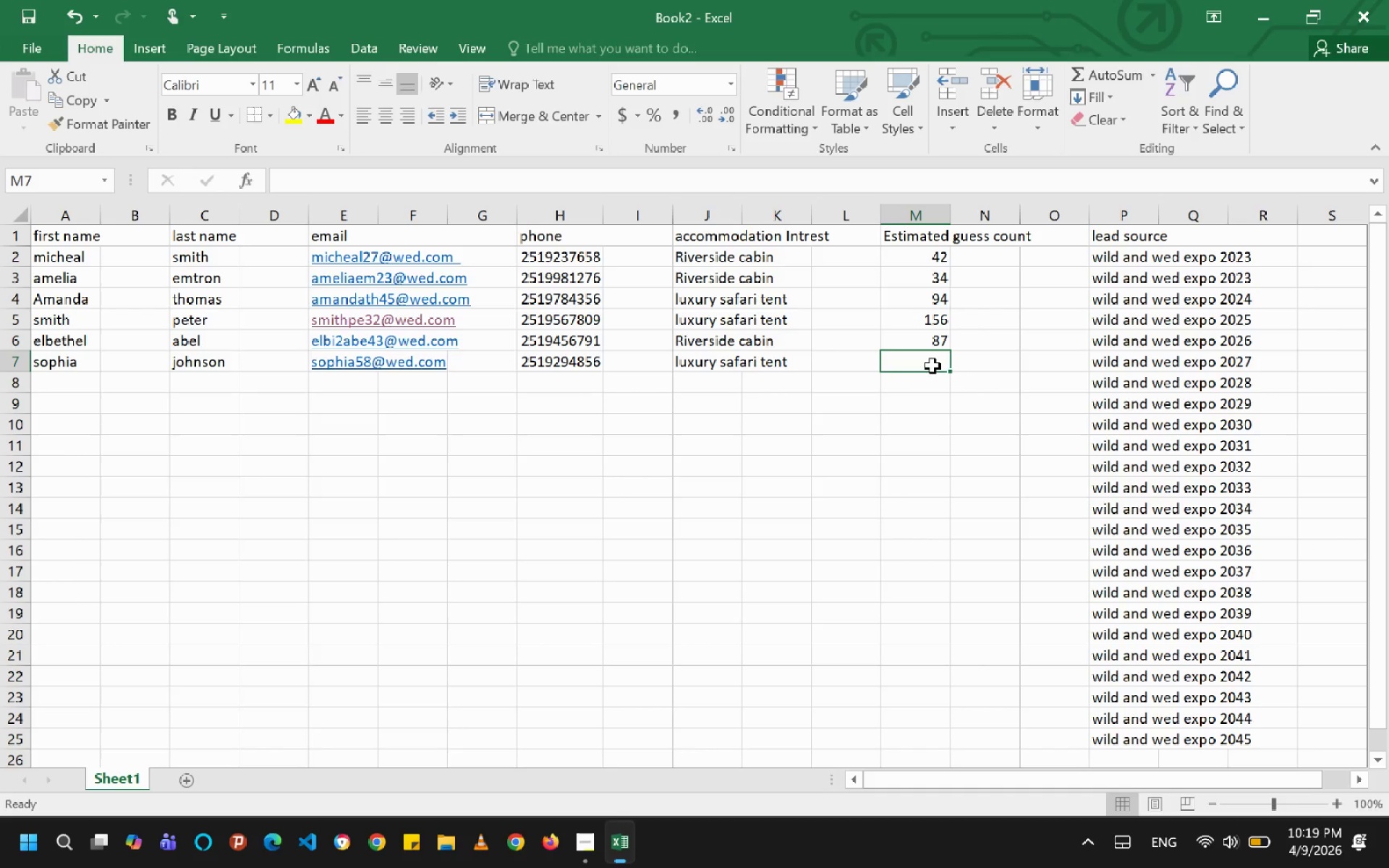 
left_click([933, 366])
 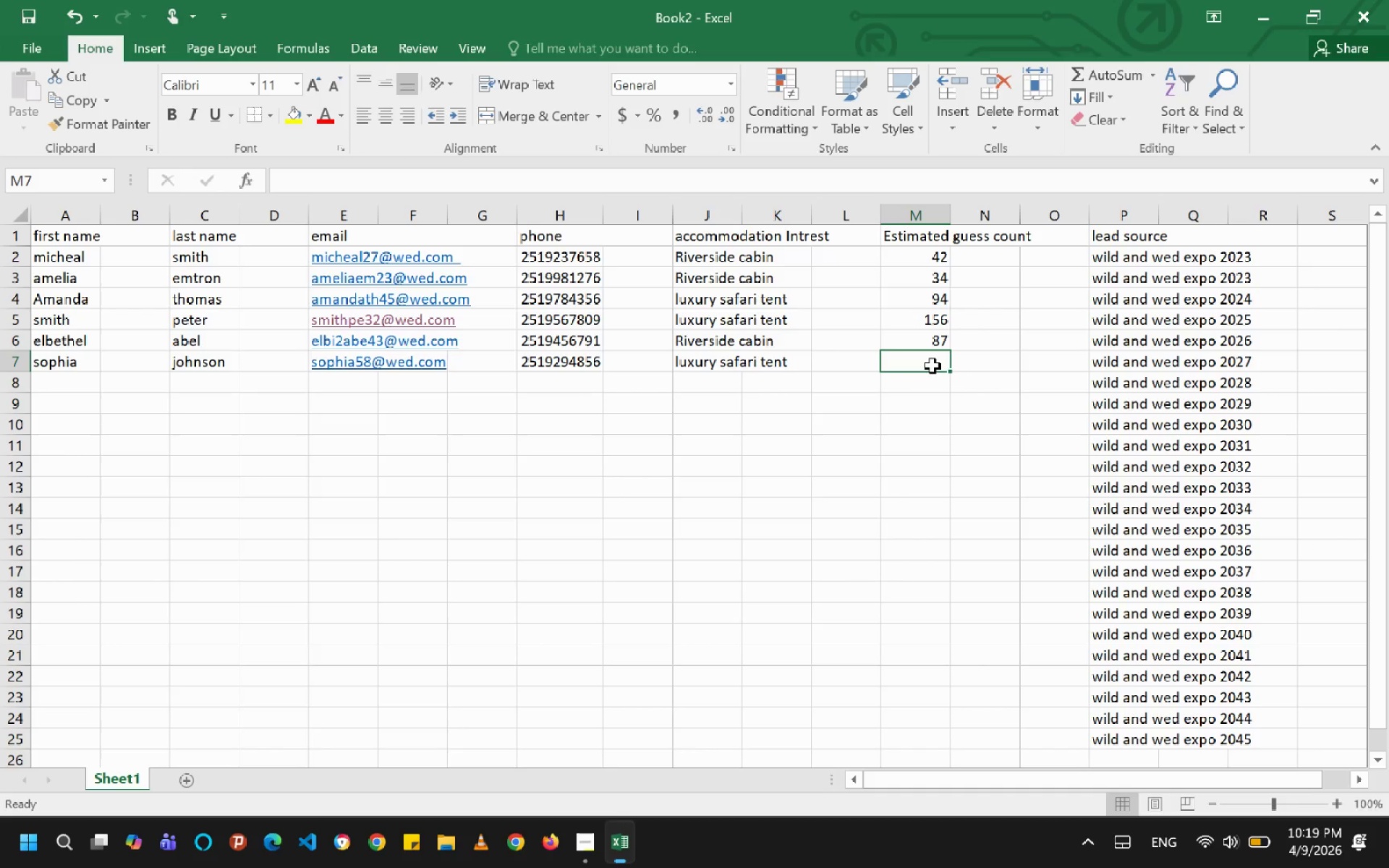 
wait(5.73)
 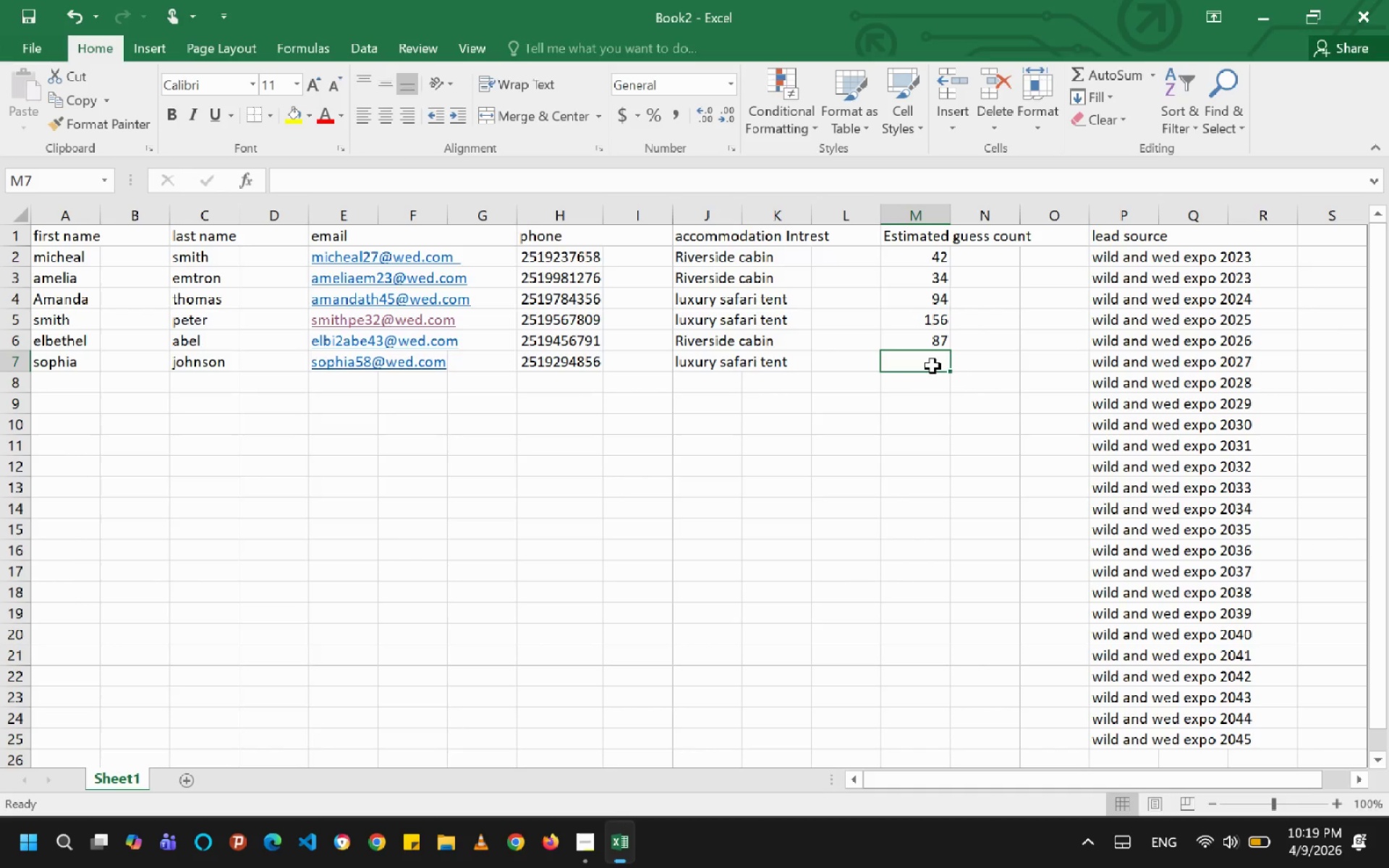 
type(97)
 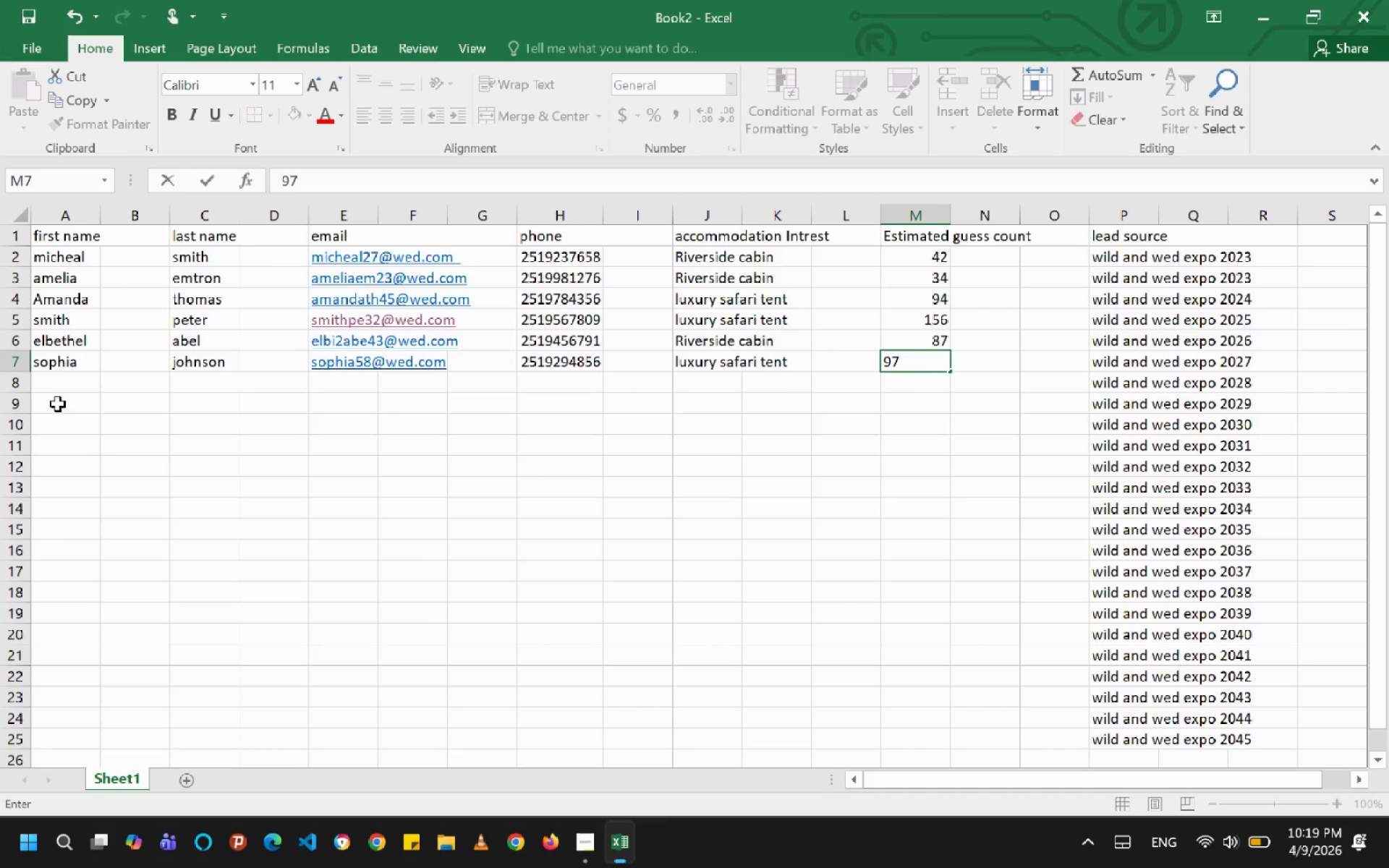 
left_click([56, 396])
 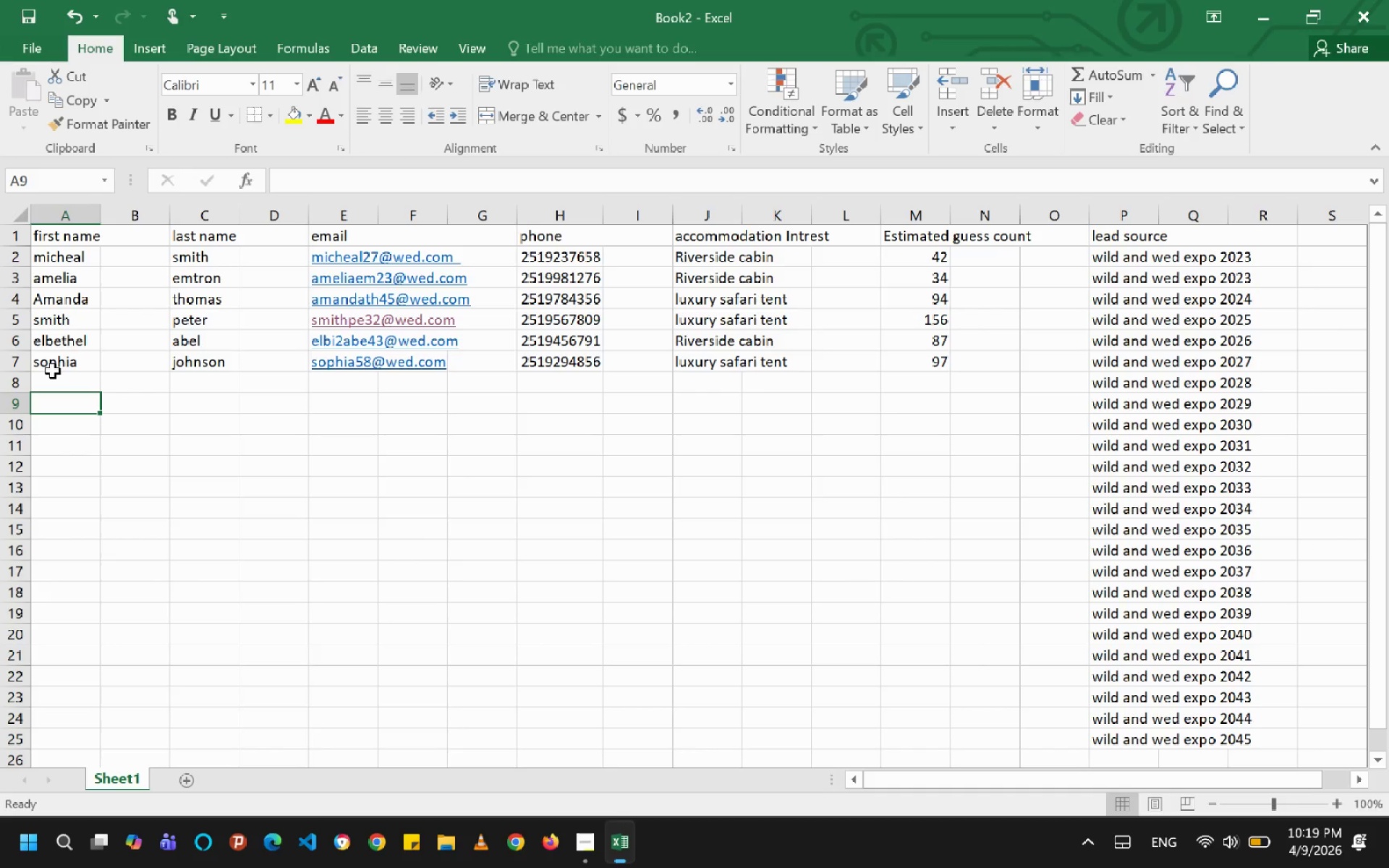 
left_click([58, 382])
 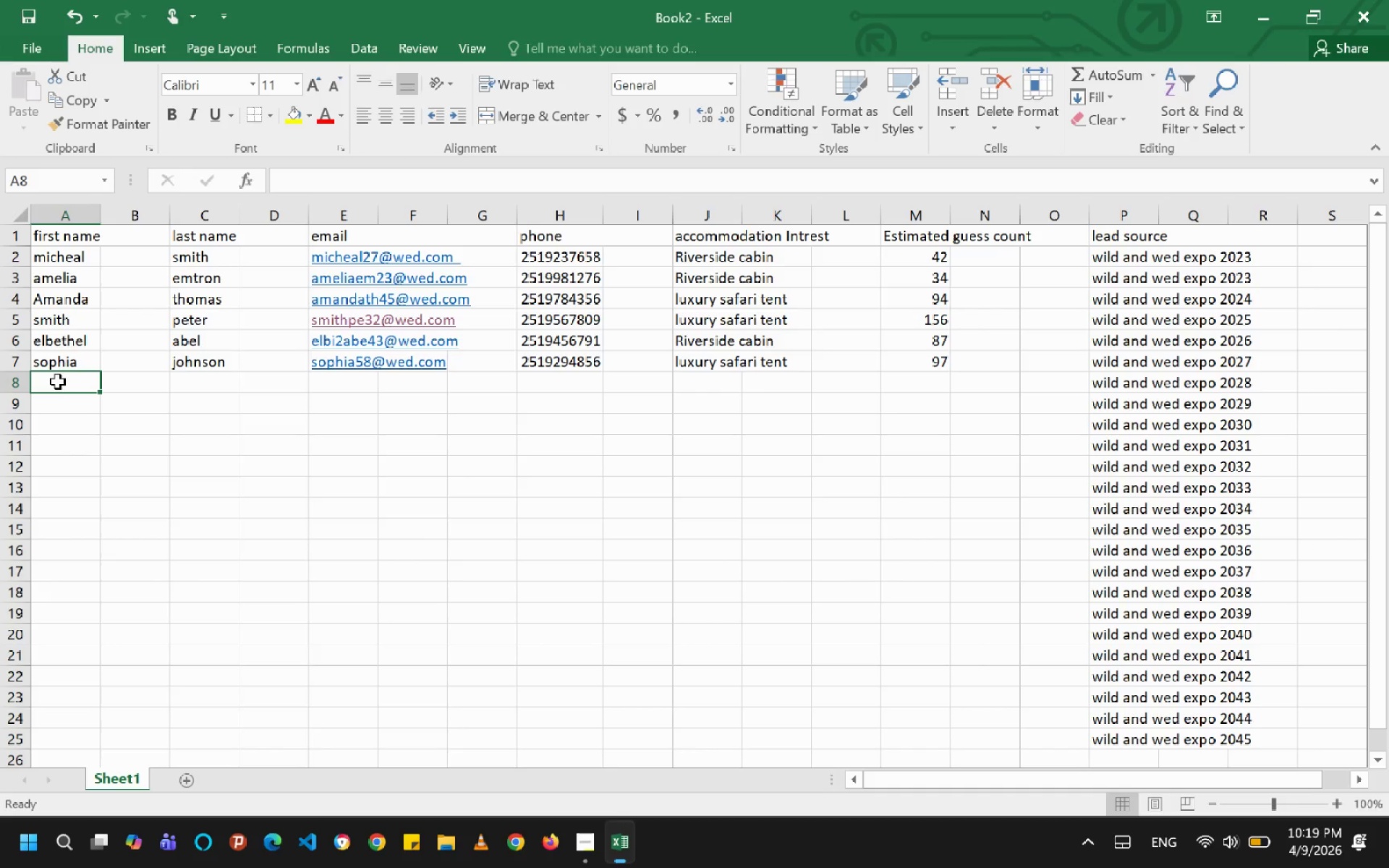 
type(danirl )
key(Backspace)
key(Backspace)
 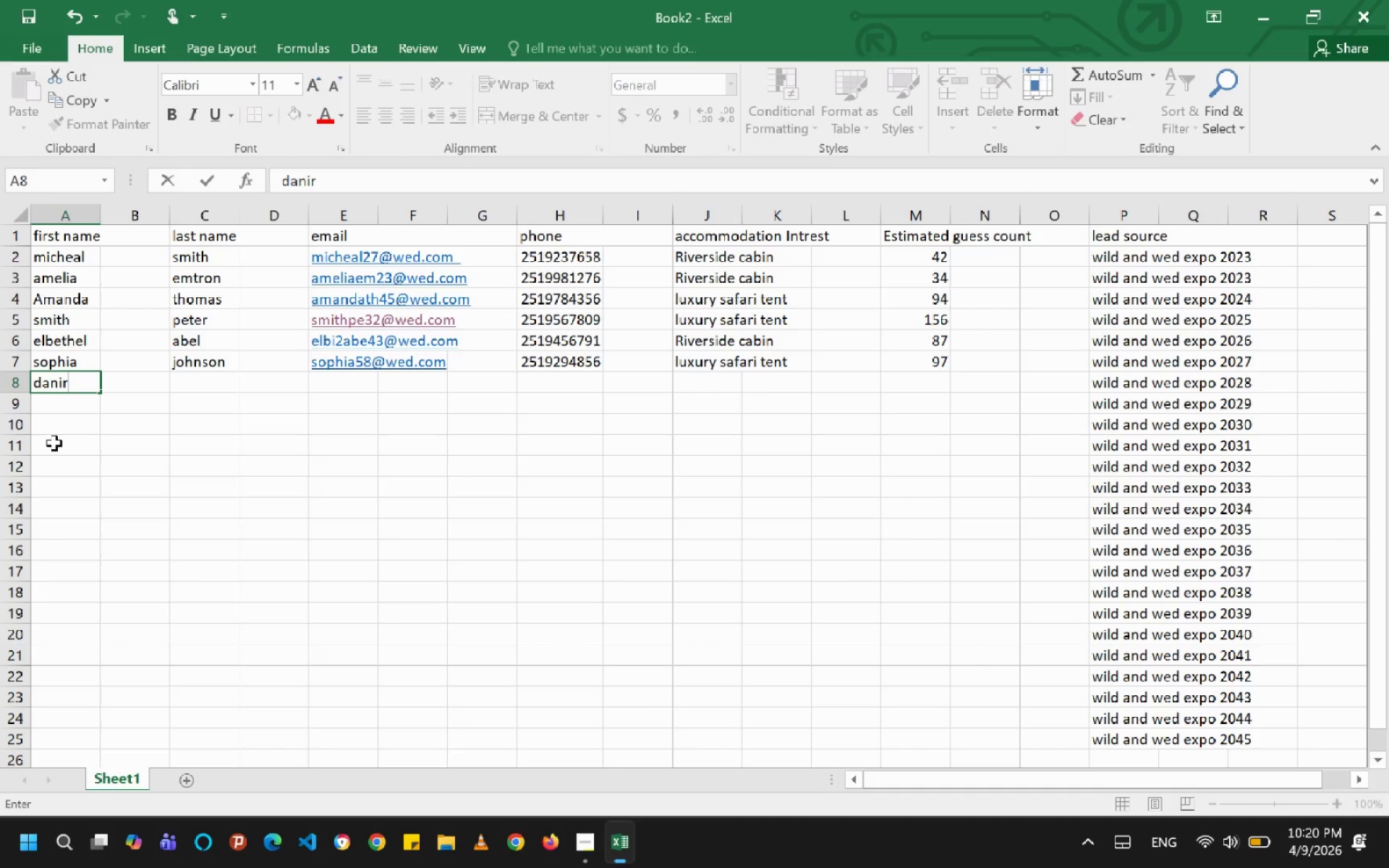 
key(Backspace)
type(el)
 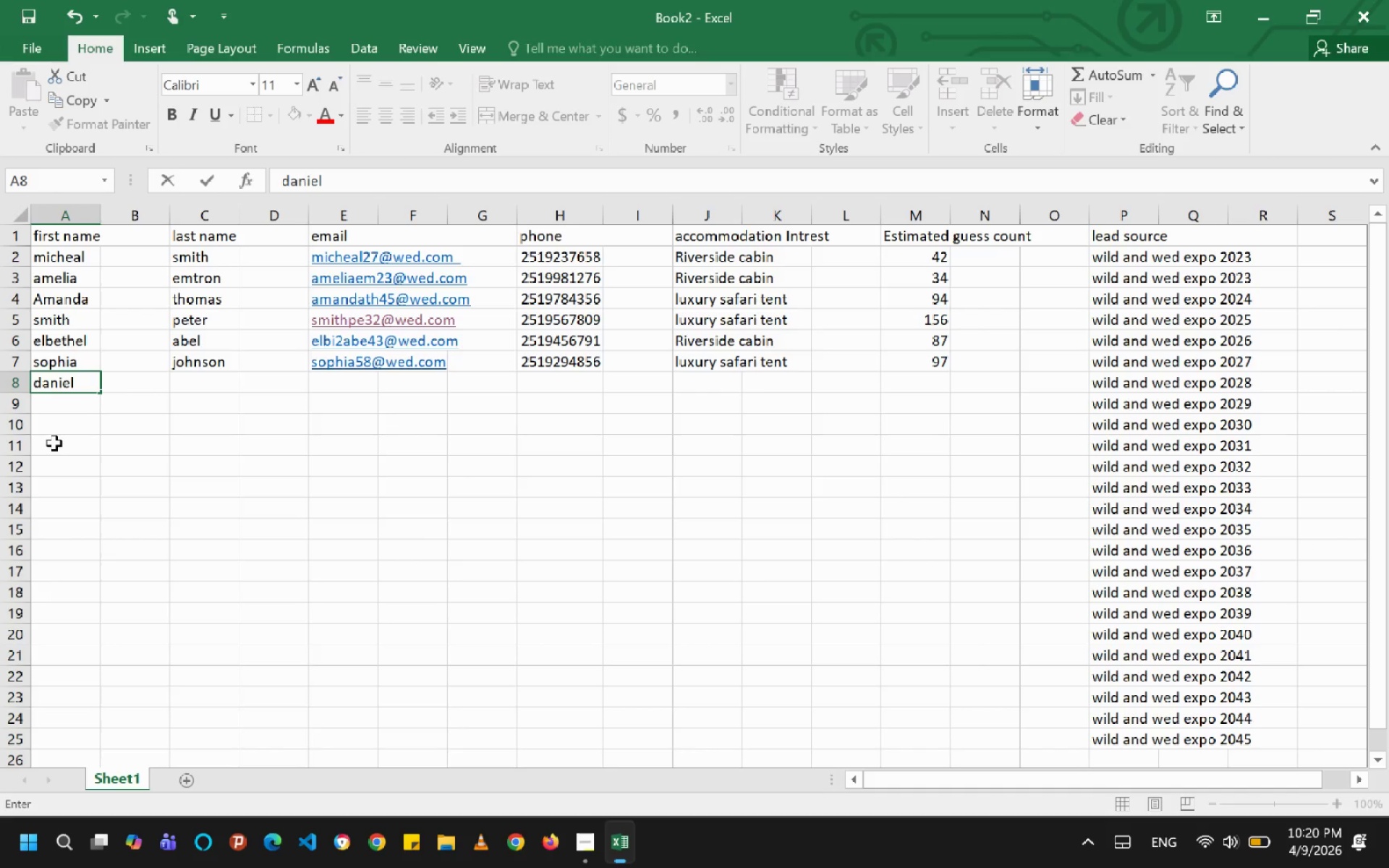 
key(ArrowRight)
 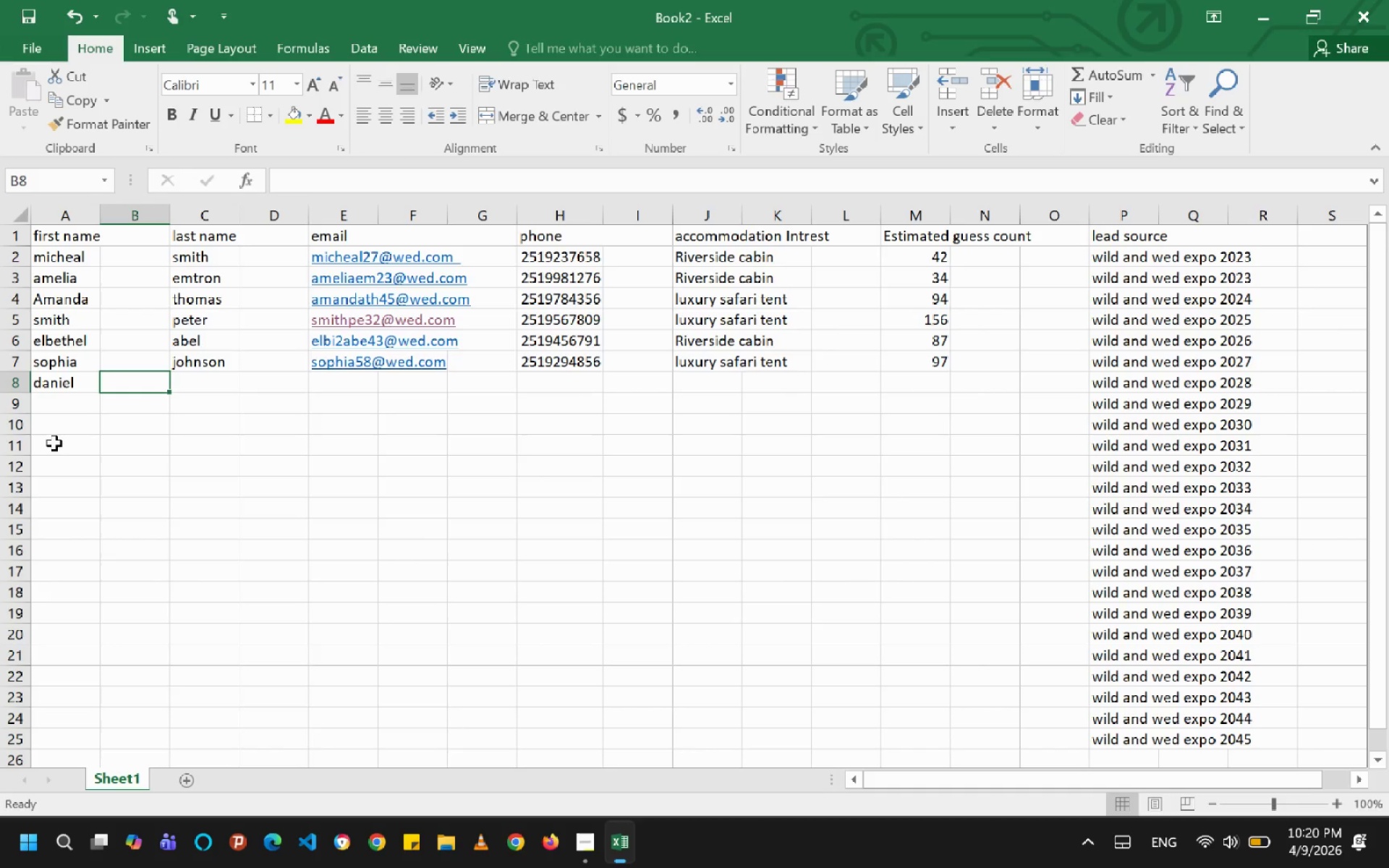 
type(andersn)
key(Backspace)
key(Backspace)
key(Backspace)
key(Backspace)
key(Backspace)
key(Backspace)
key(Backspace)
key(Backspace)
 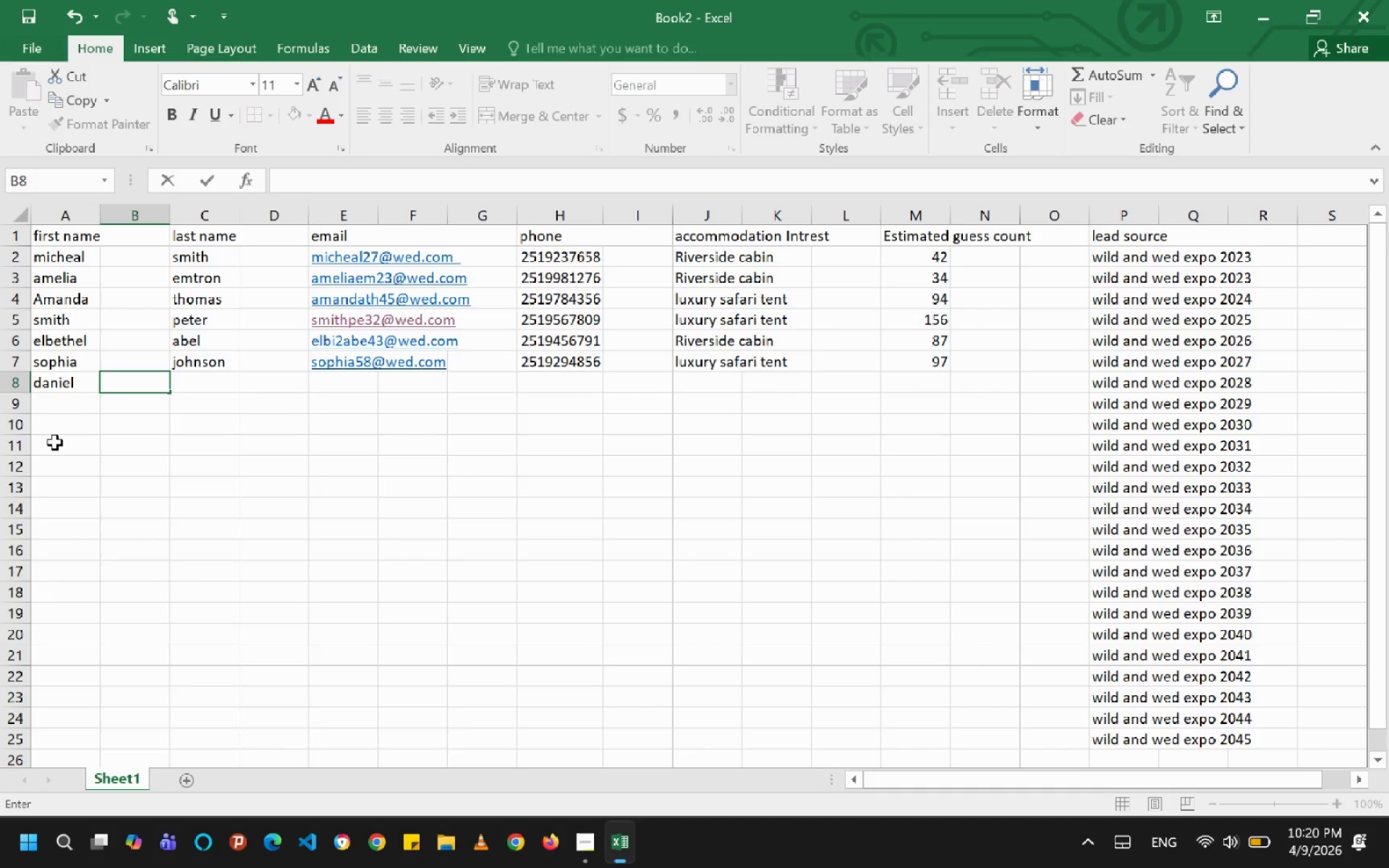 
hold_key(key=O, duration=0.36)
 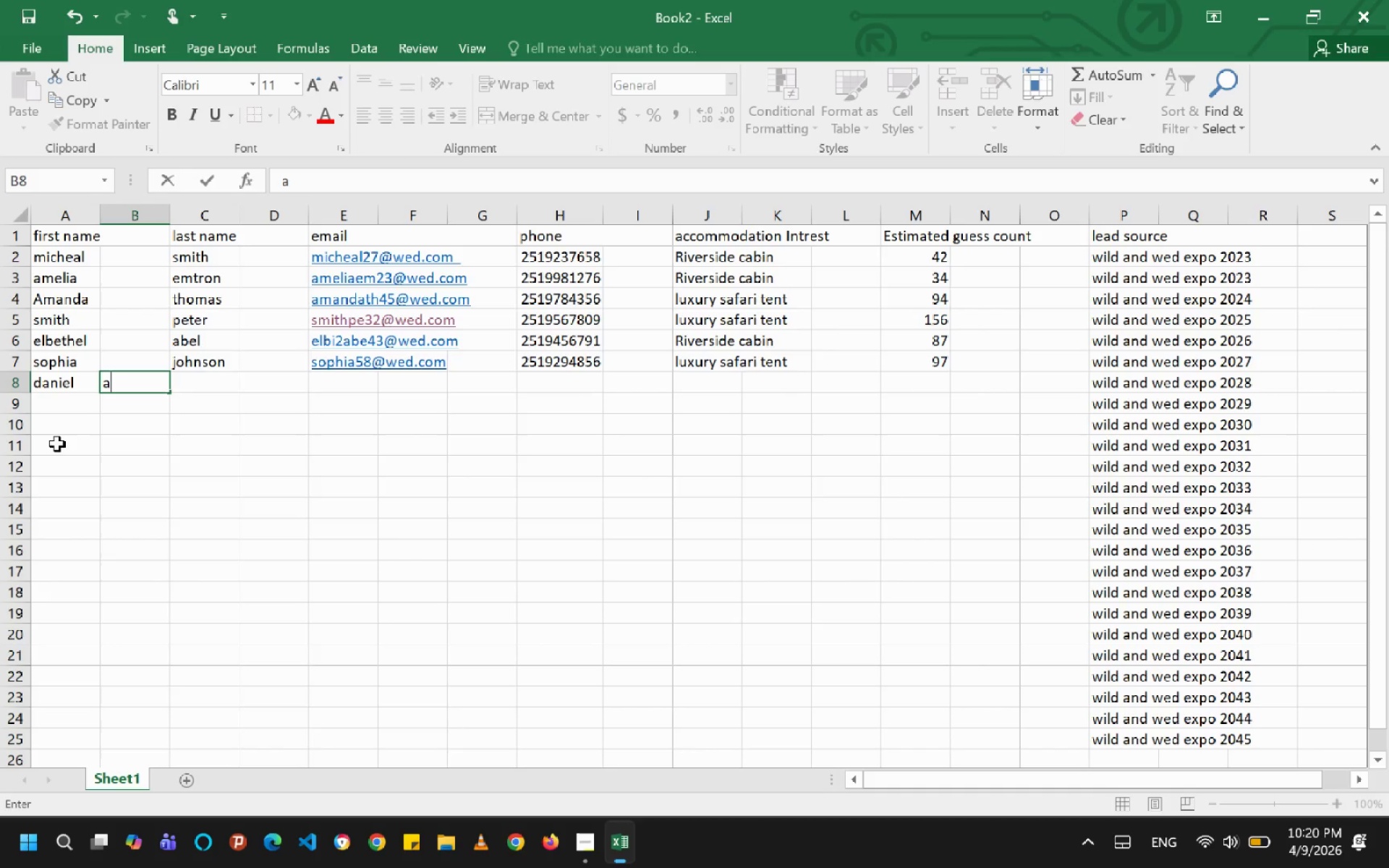 
key(ArrowRight)
 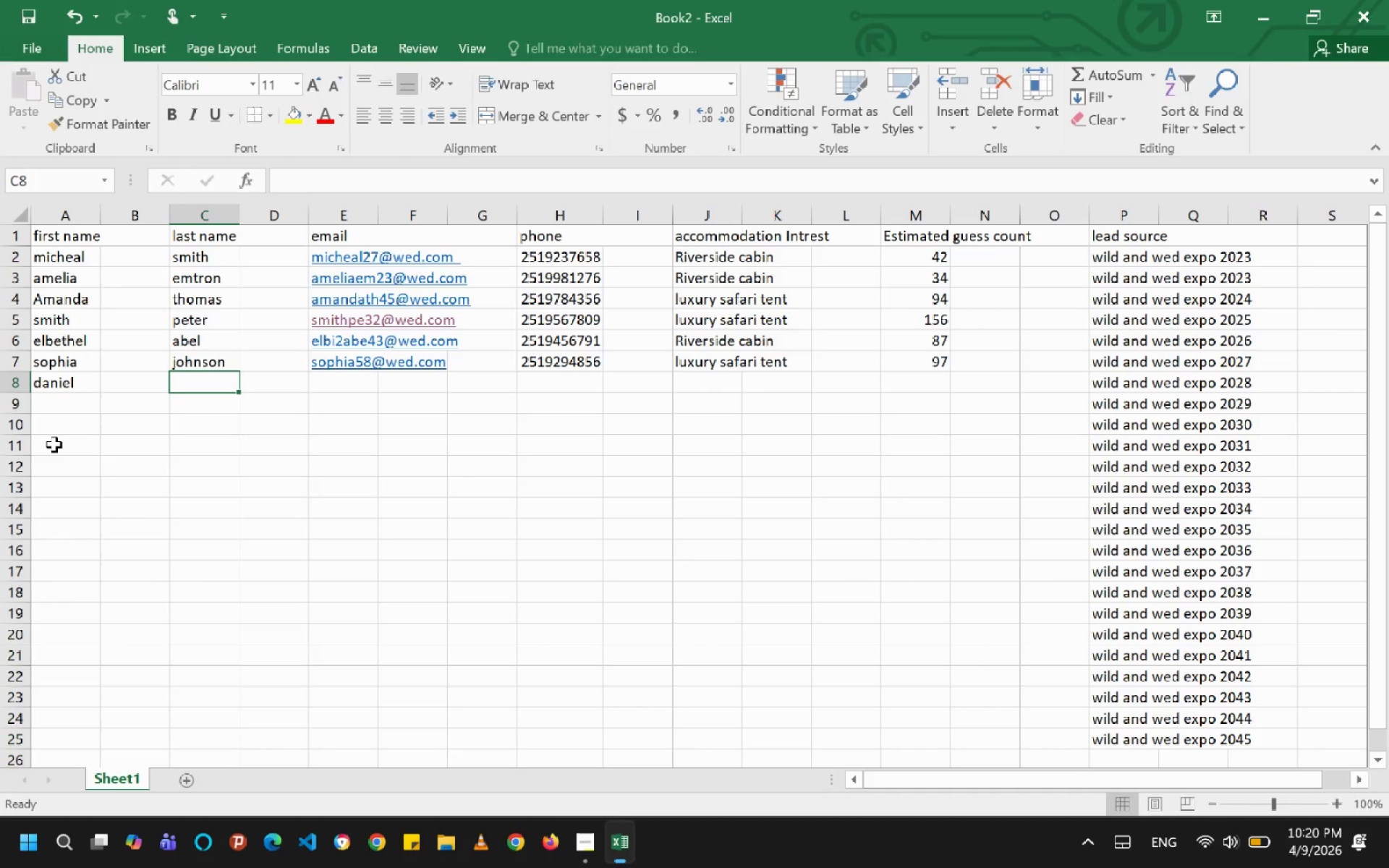 
type(anderson)
 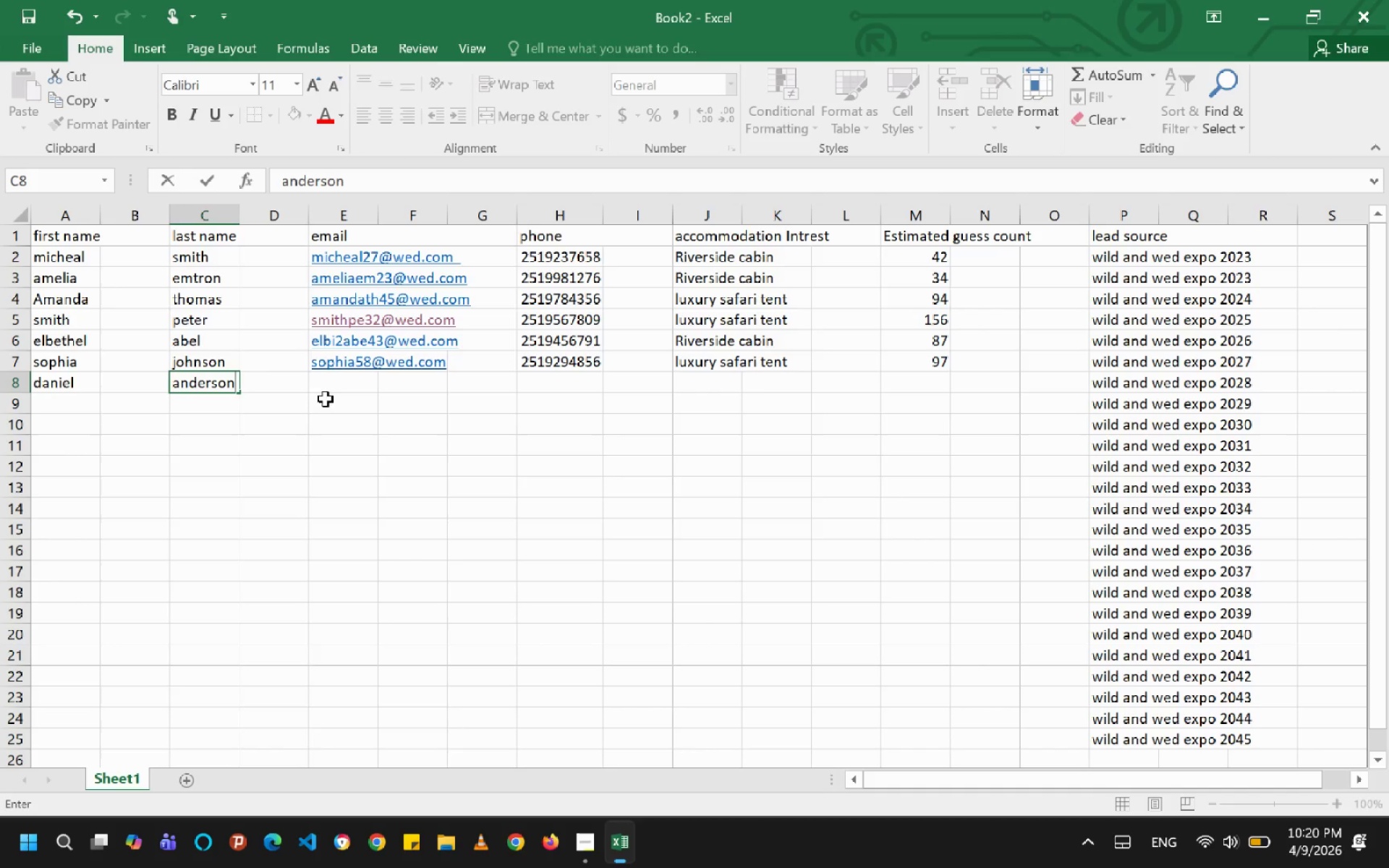 
left_click([336, 391])
 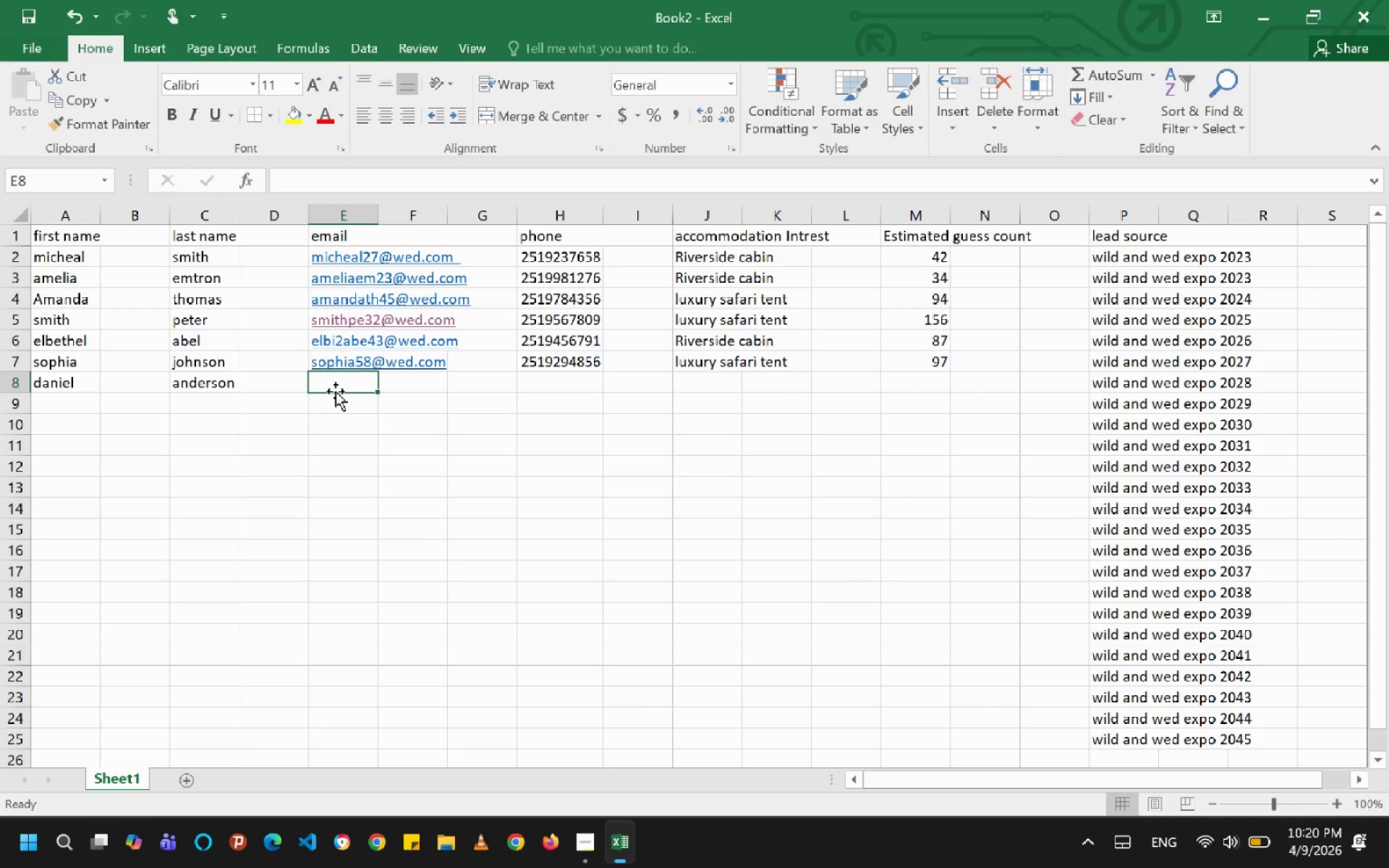 
type(danire)
key(Backspace)
key(Backspace)
type(el2)
key(Backspace)
type(60@WED.COM)
 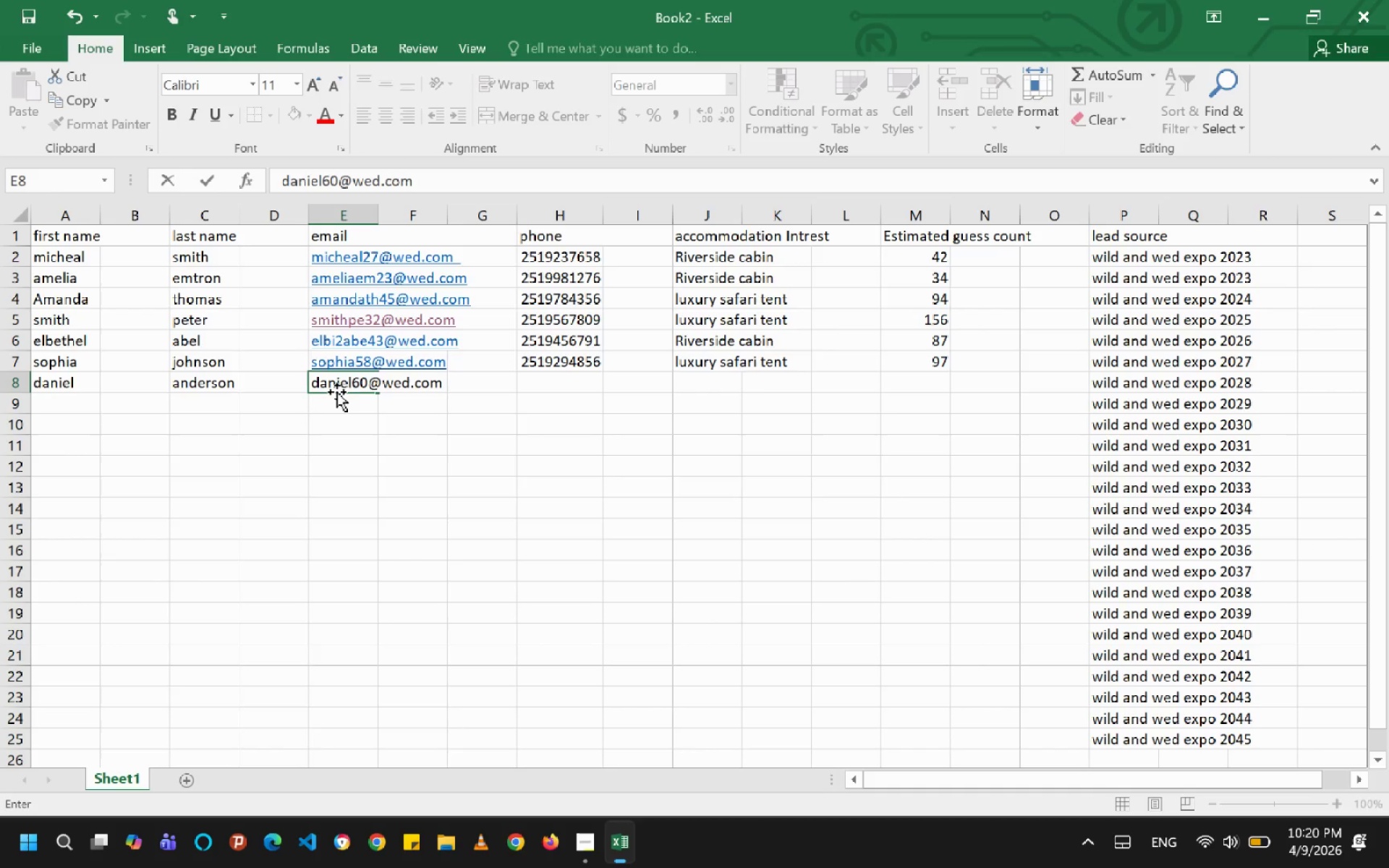 
hold_key(key=CapsLock, duration=0.44)
 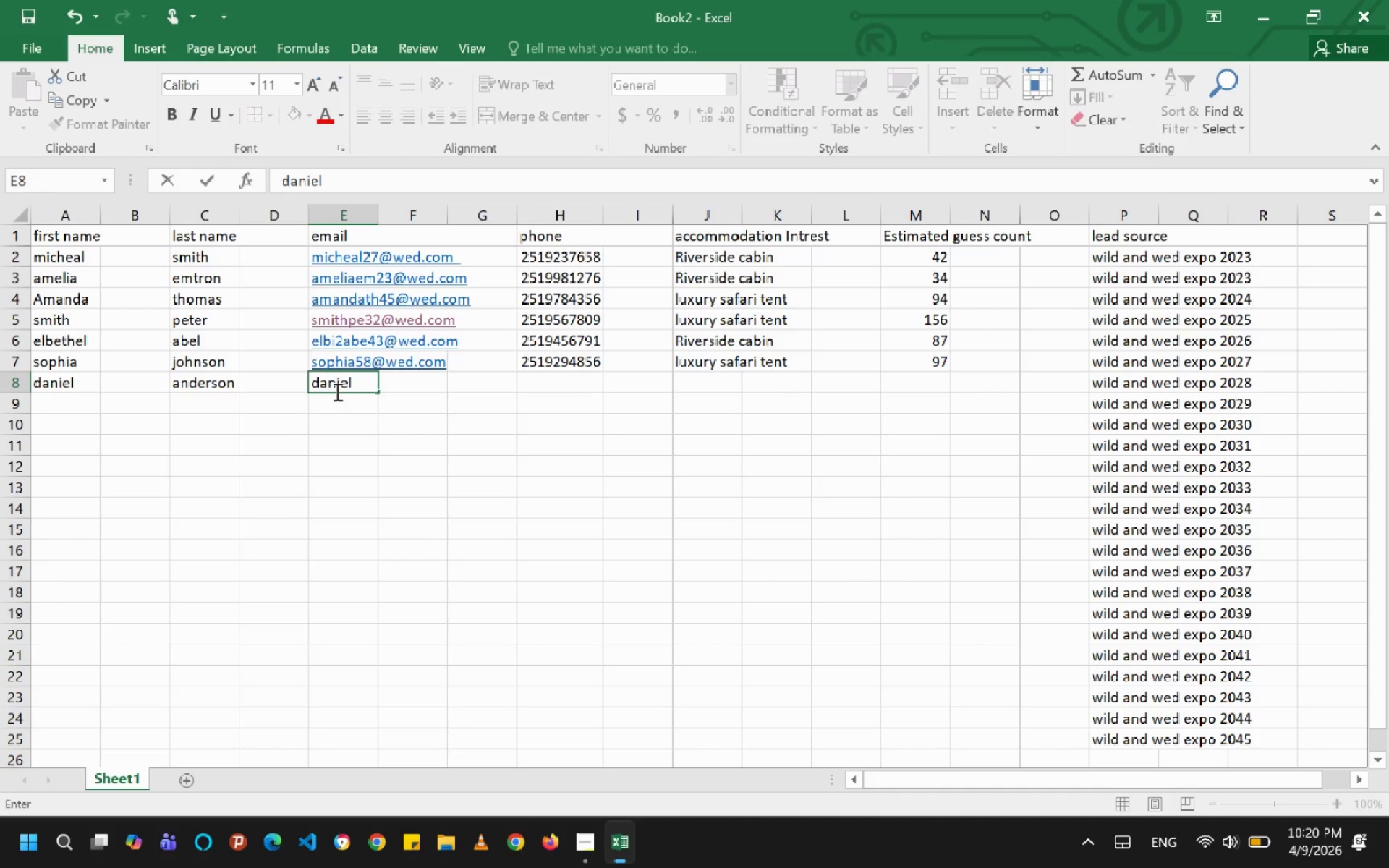 
double_click([553, 373])
 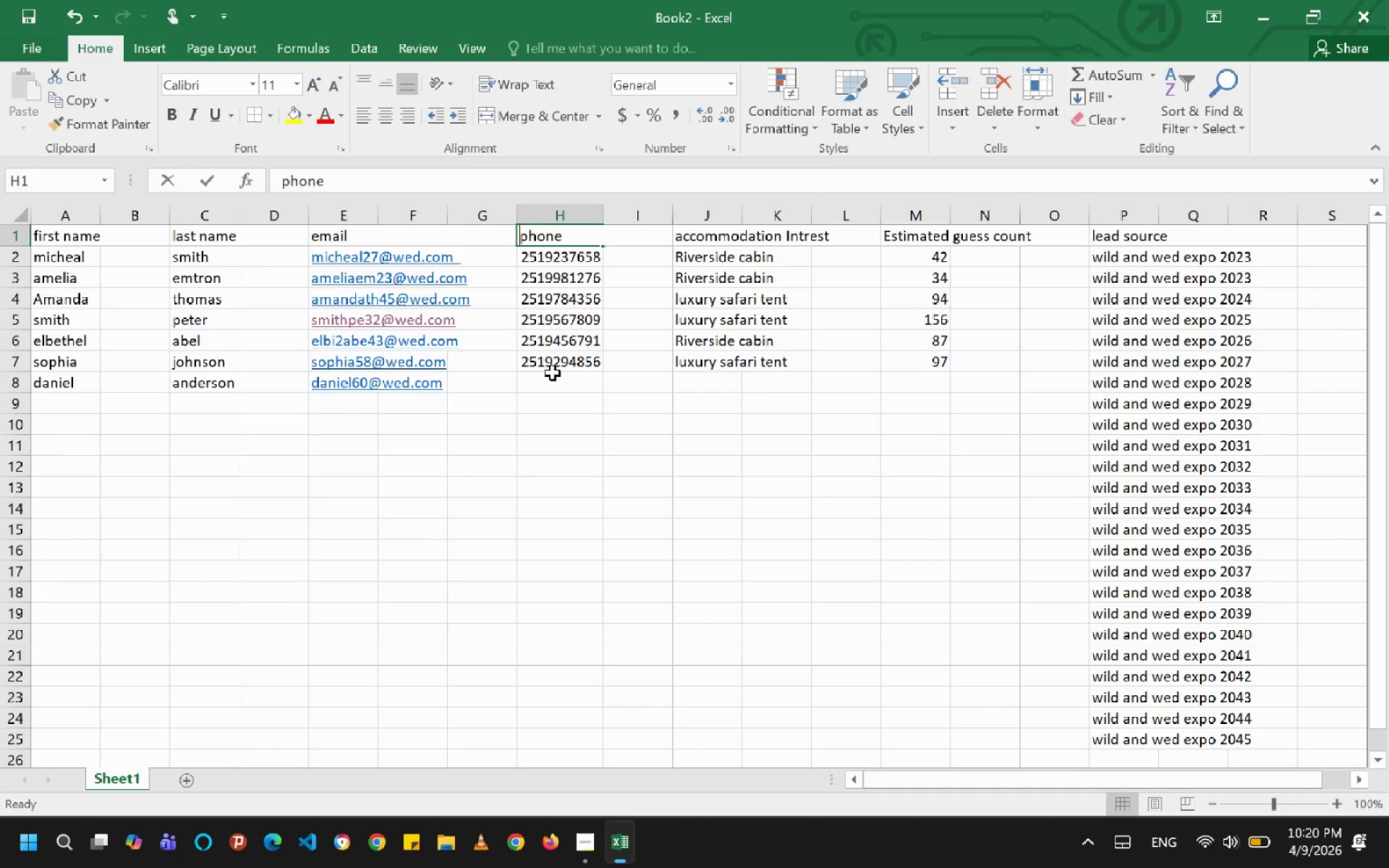 
type(25174)
key(Backspace)
key(Backspace)
key(Backspace)
key(Backspace)
key(Backspace)
 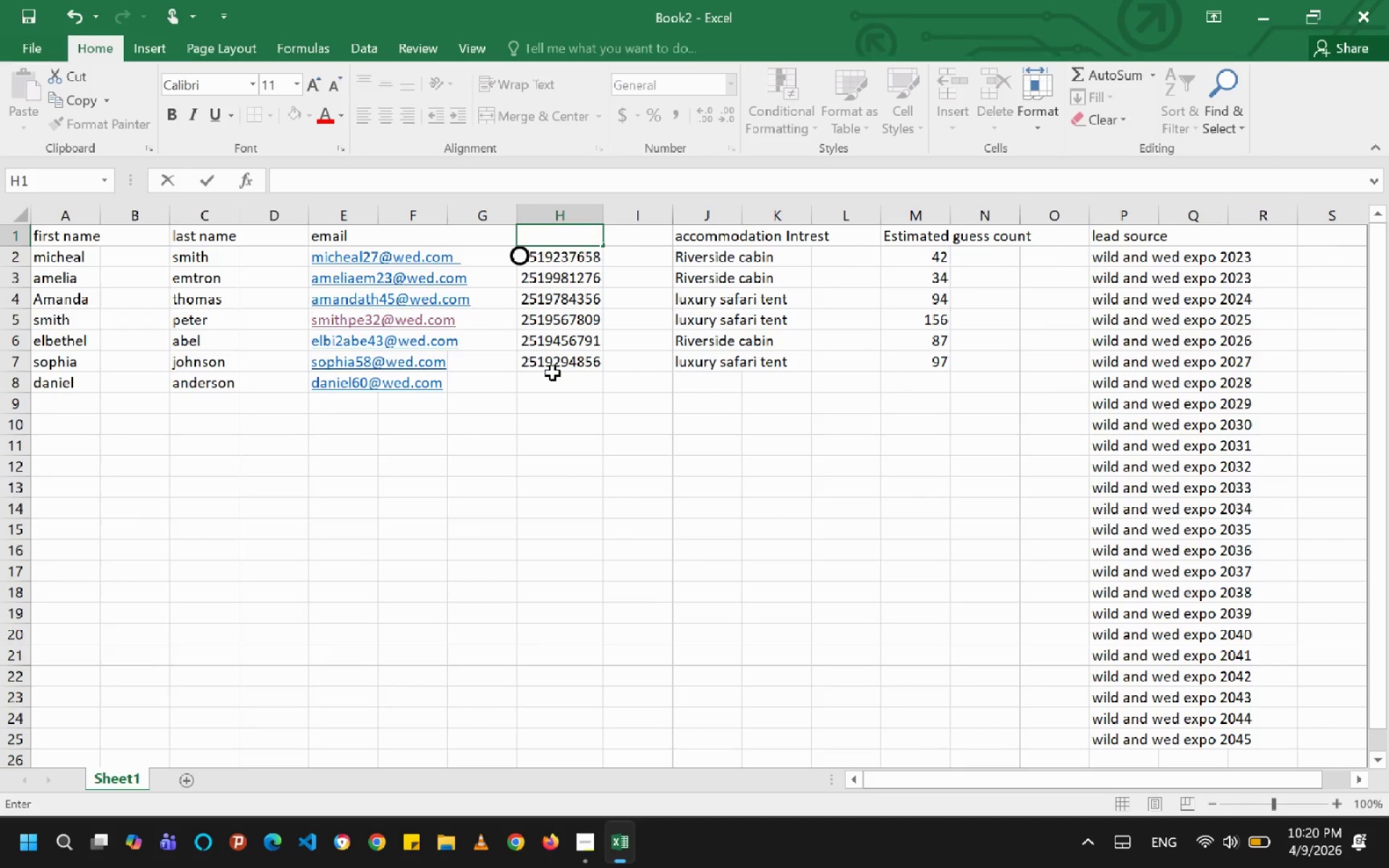 
type(po)
key(Backspace)
type(hne number)
 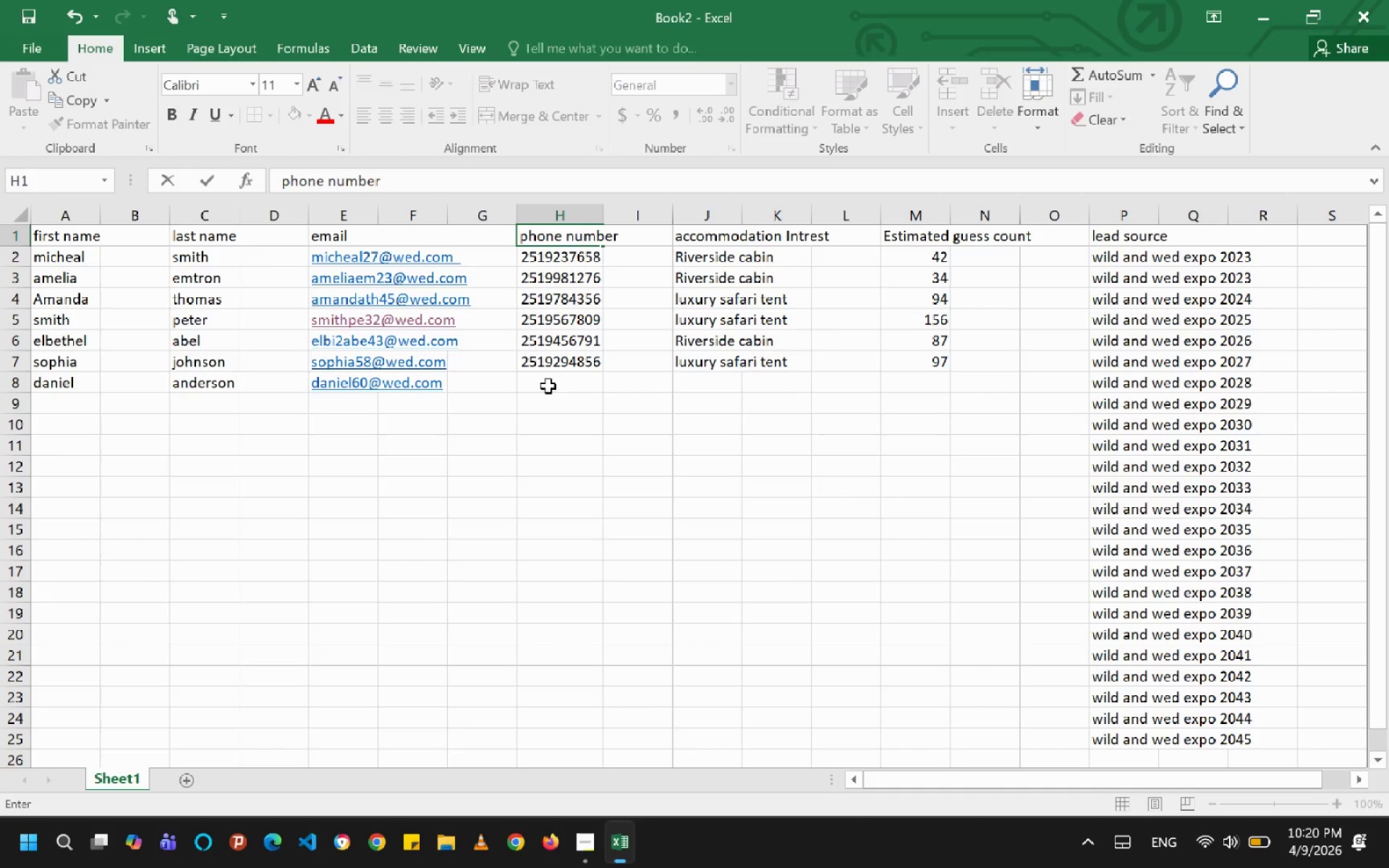 
left_click([548, 386])
 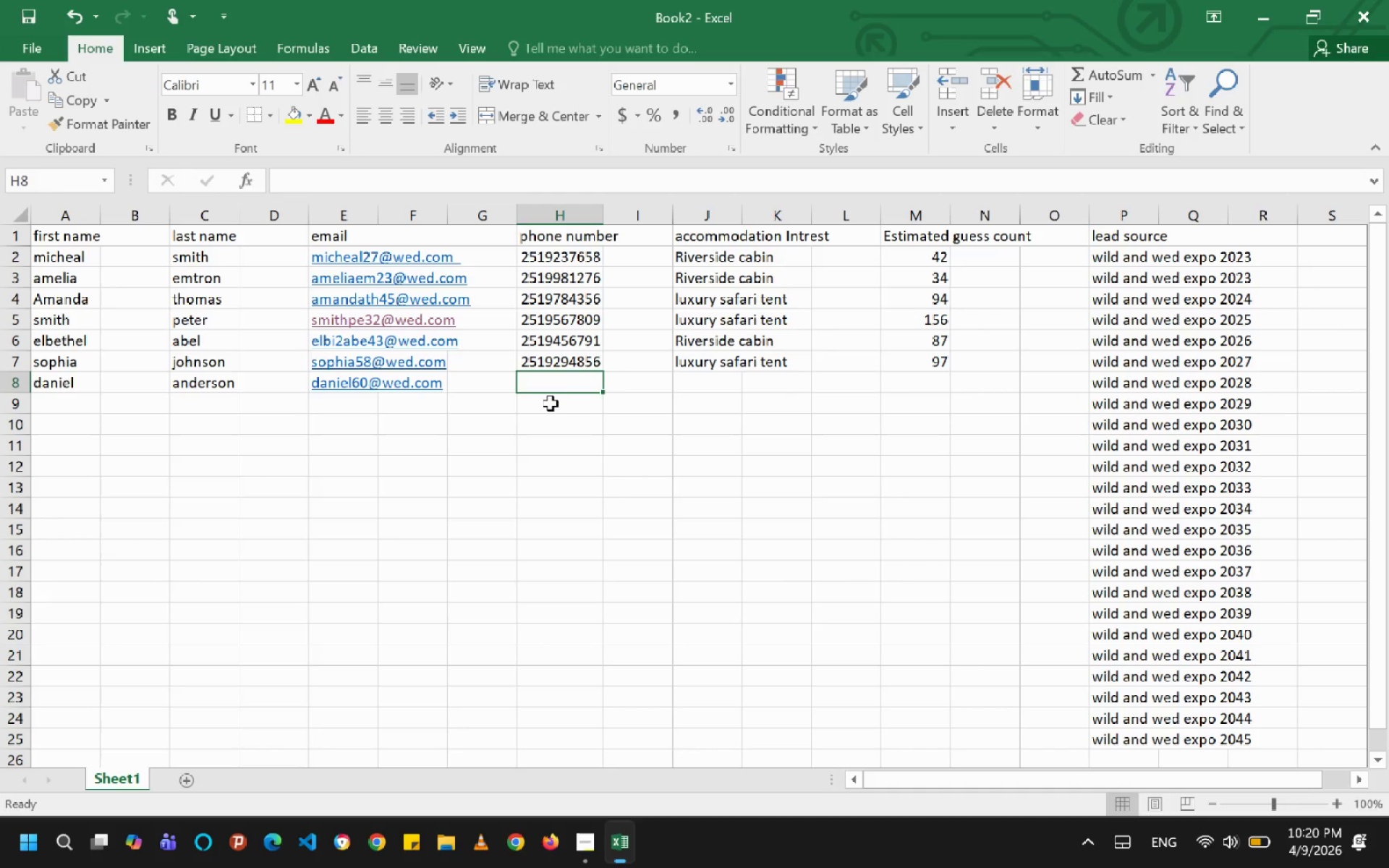 
type(2519203471)
 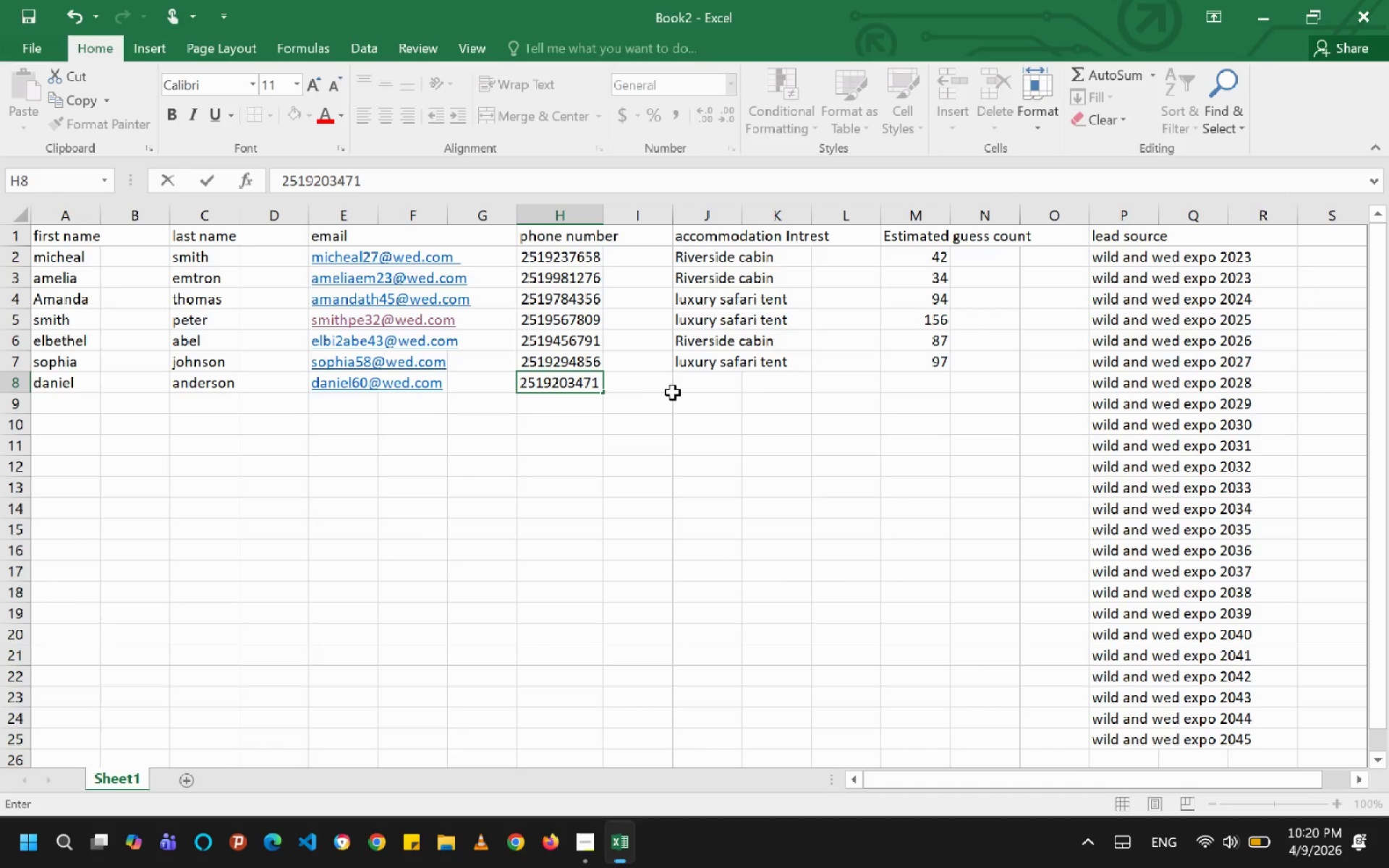 
left_click([687, 391])
 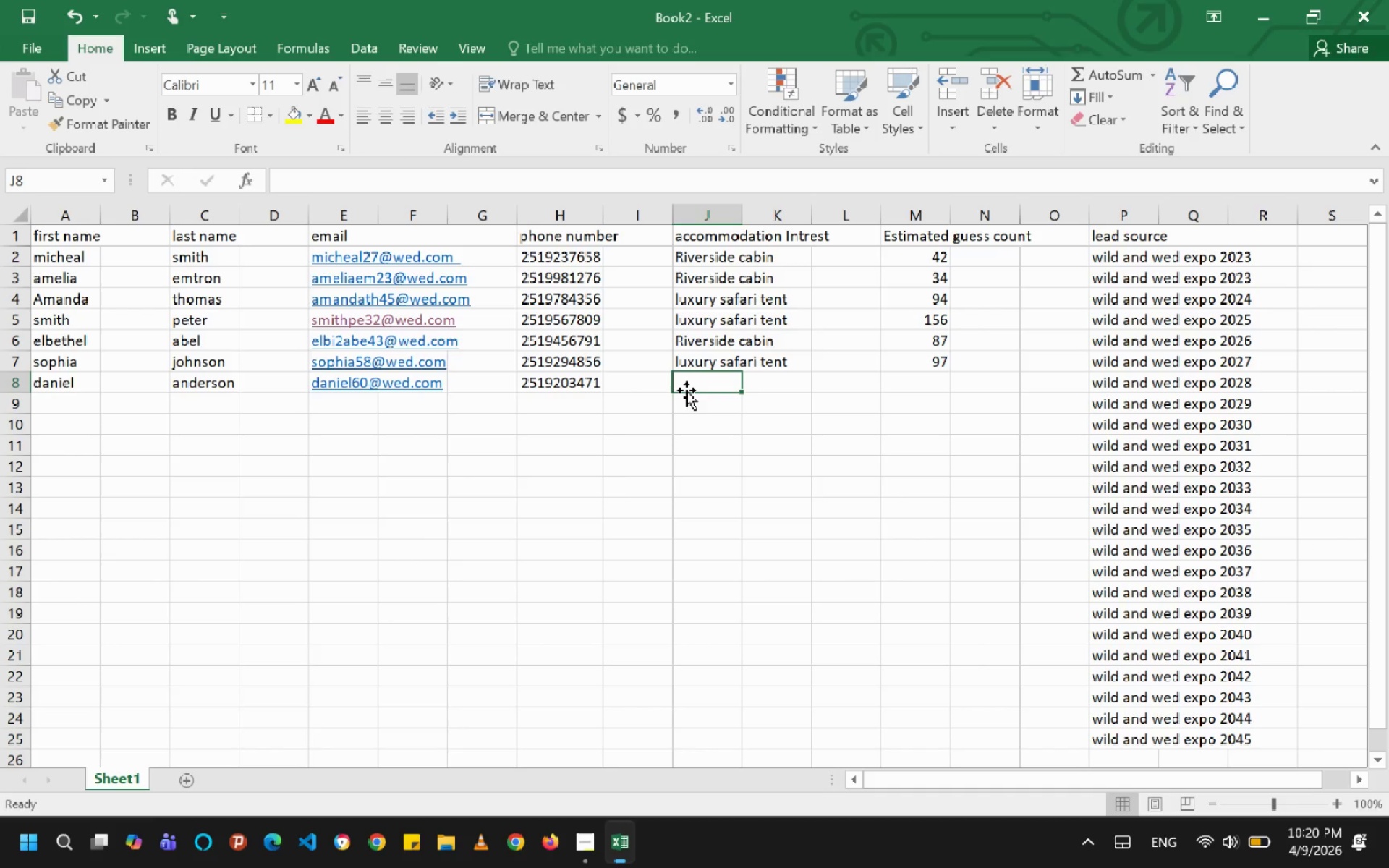 
hold_key(key=L, duration=0.36)
 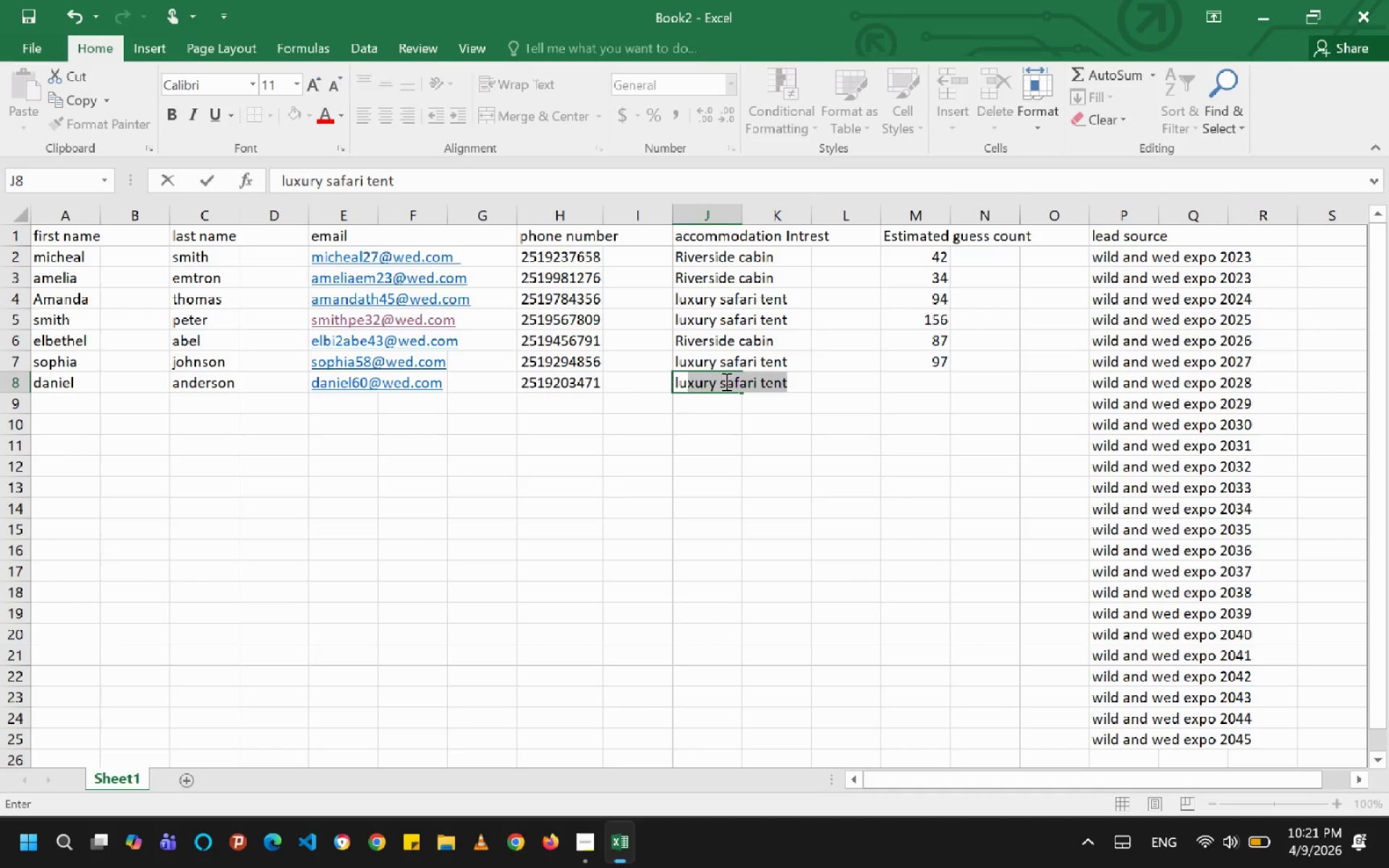 
key(U)
 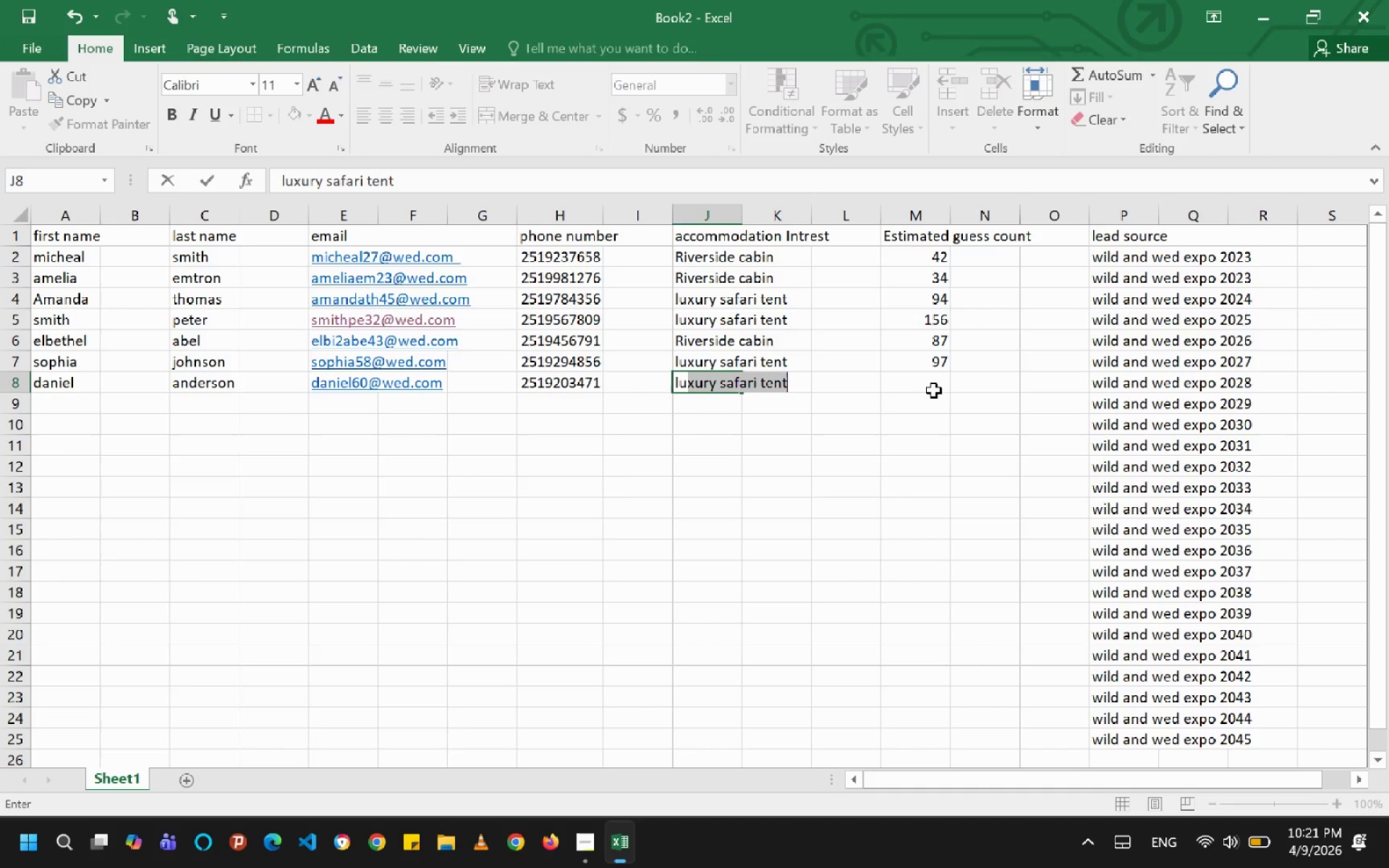 
left_click([929, 384])
 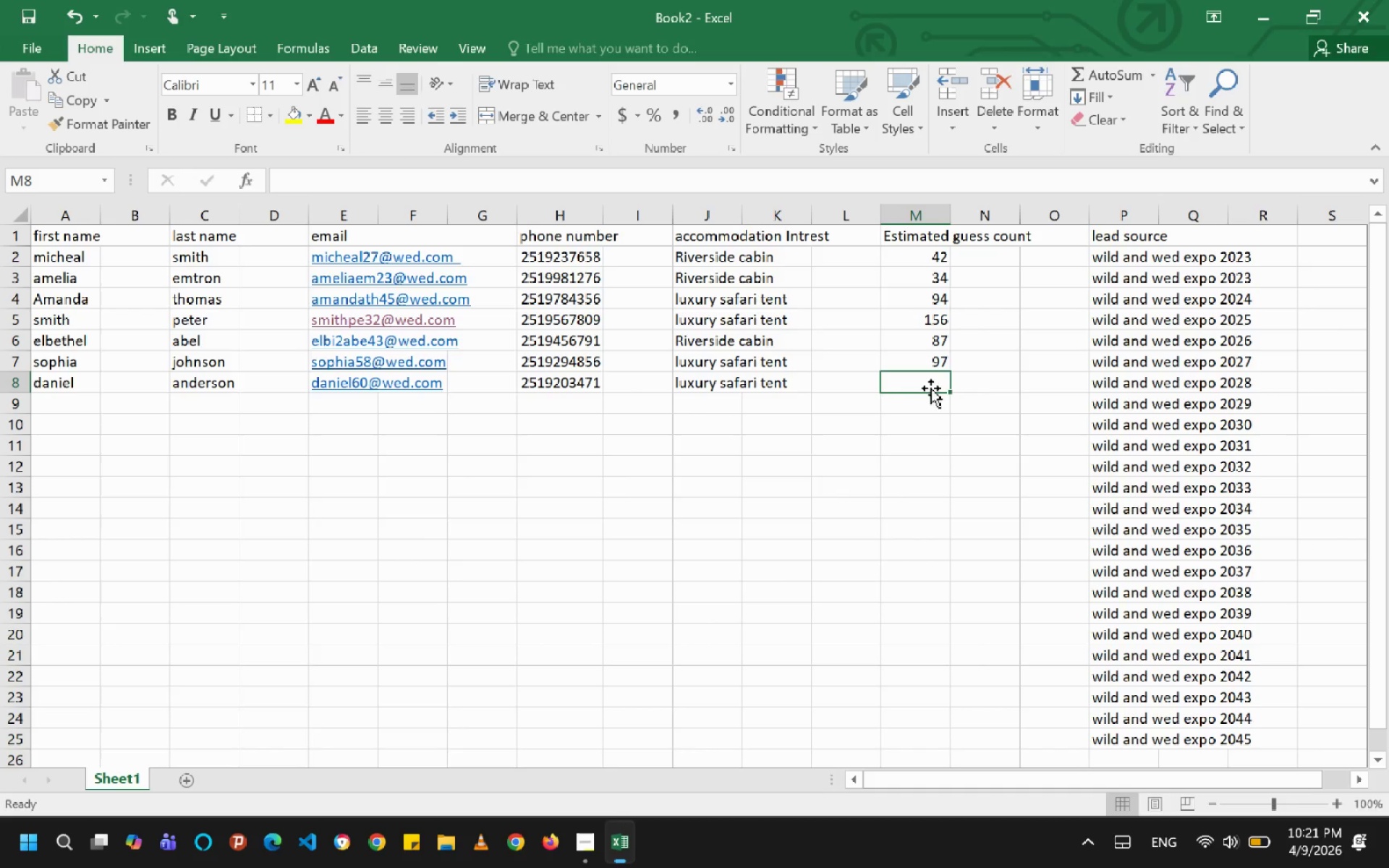 
type(127)
 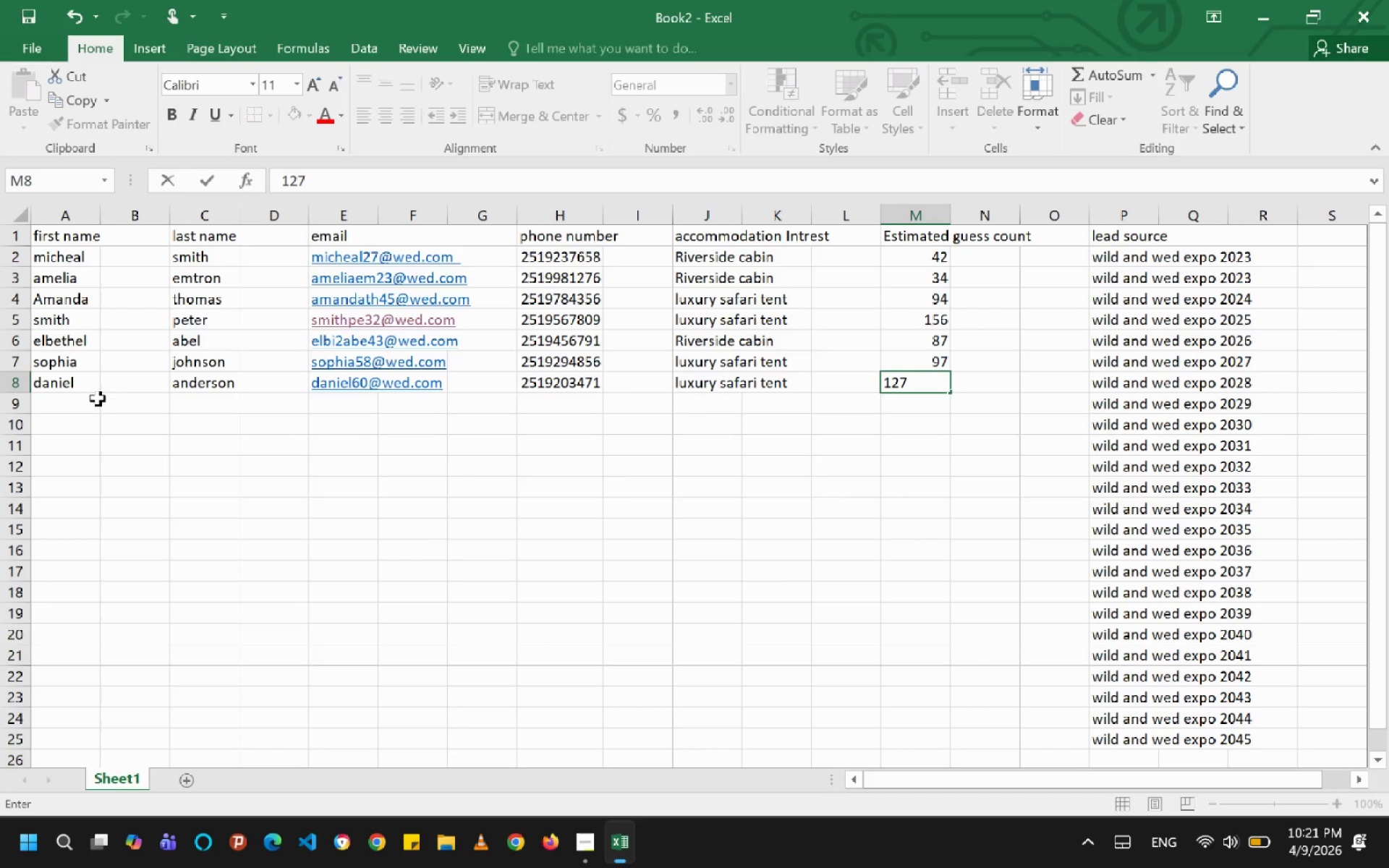 
left_click([88, 404])
 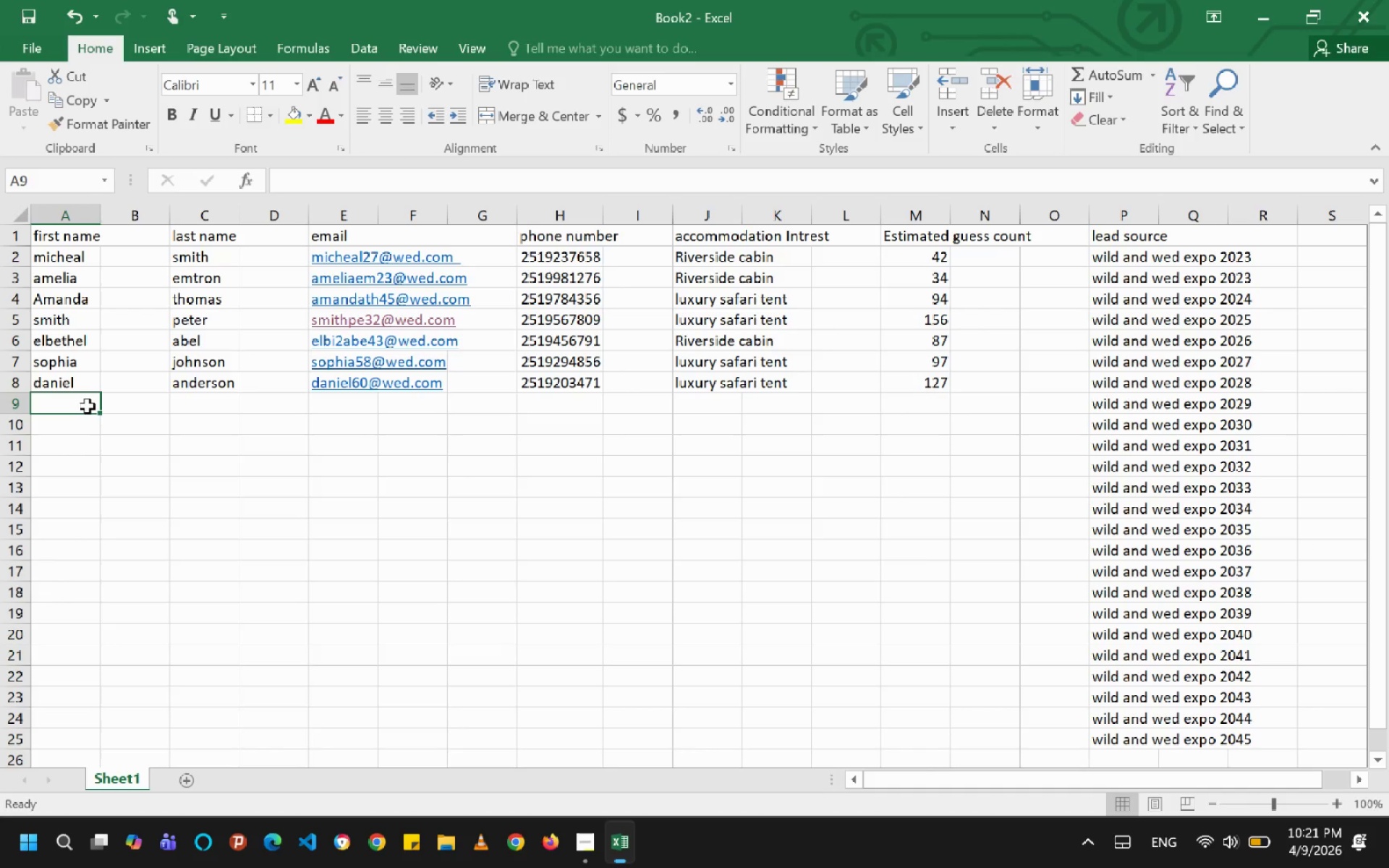 
type(emkly )
key(Backspace)
key(Backspace)
 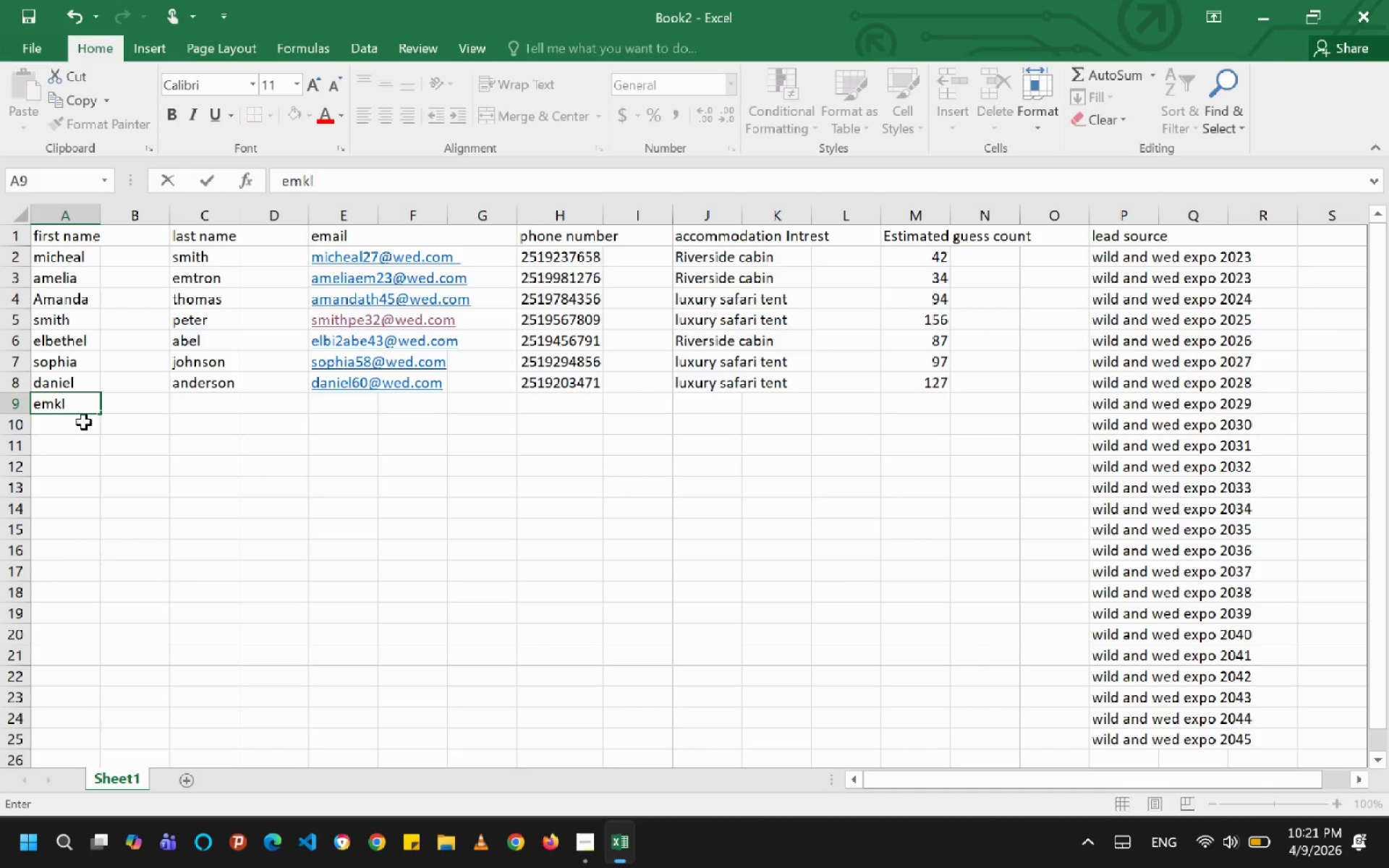 
key(Backspace)
key(Backspace)
type(ily )
 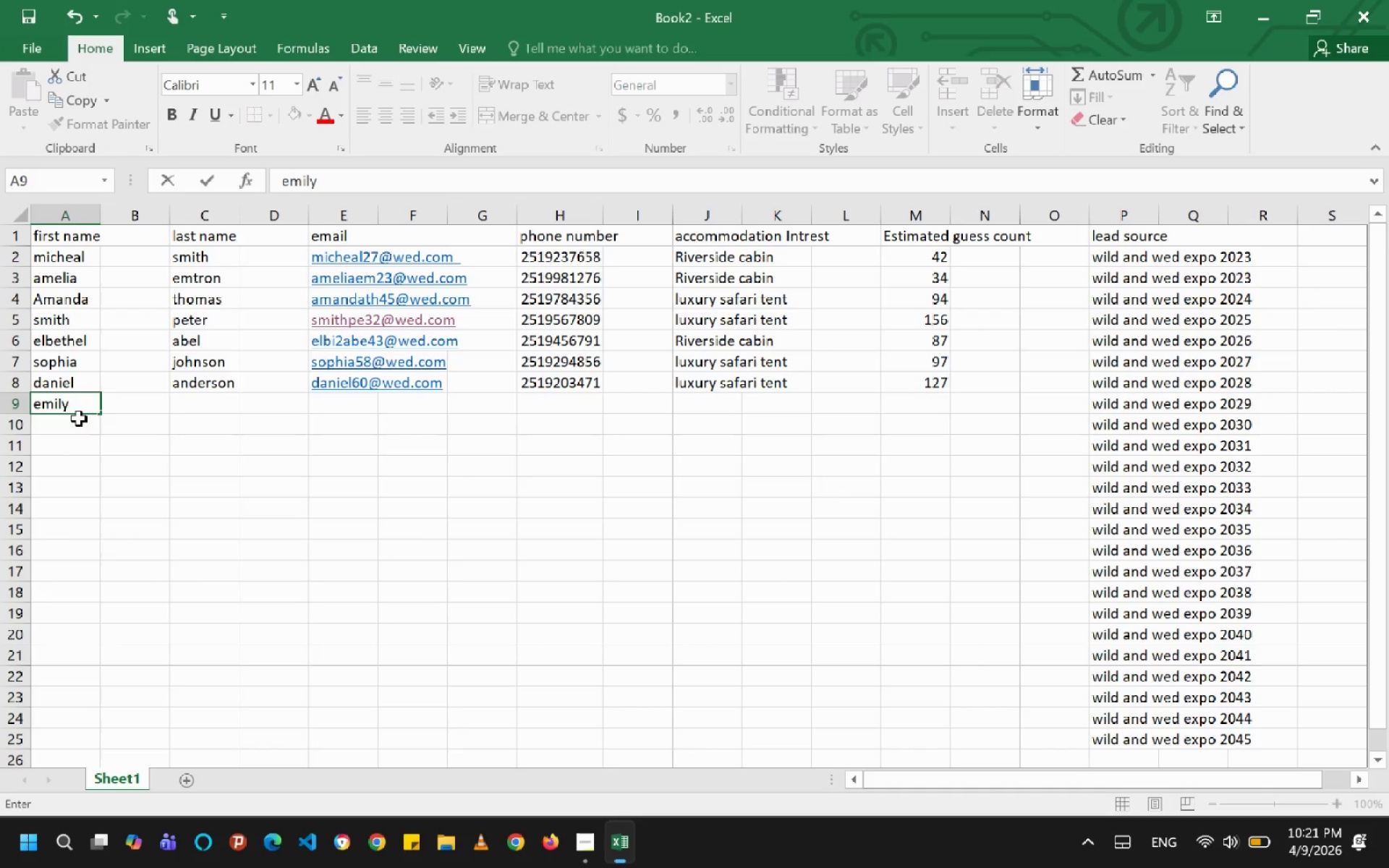 
key(ArrowRight)
 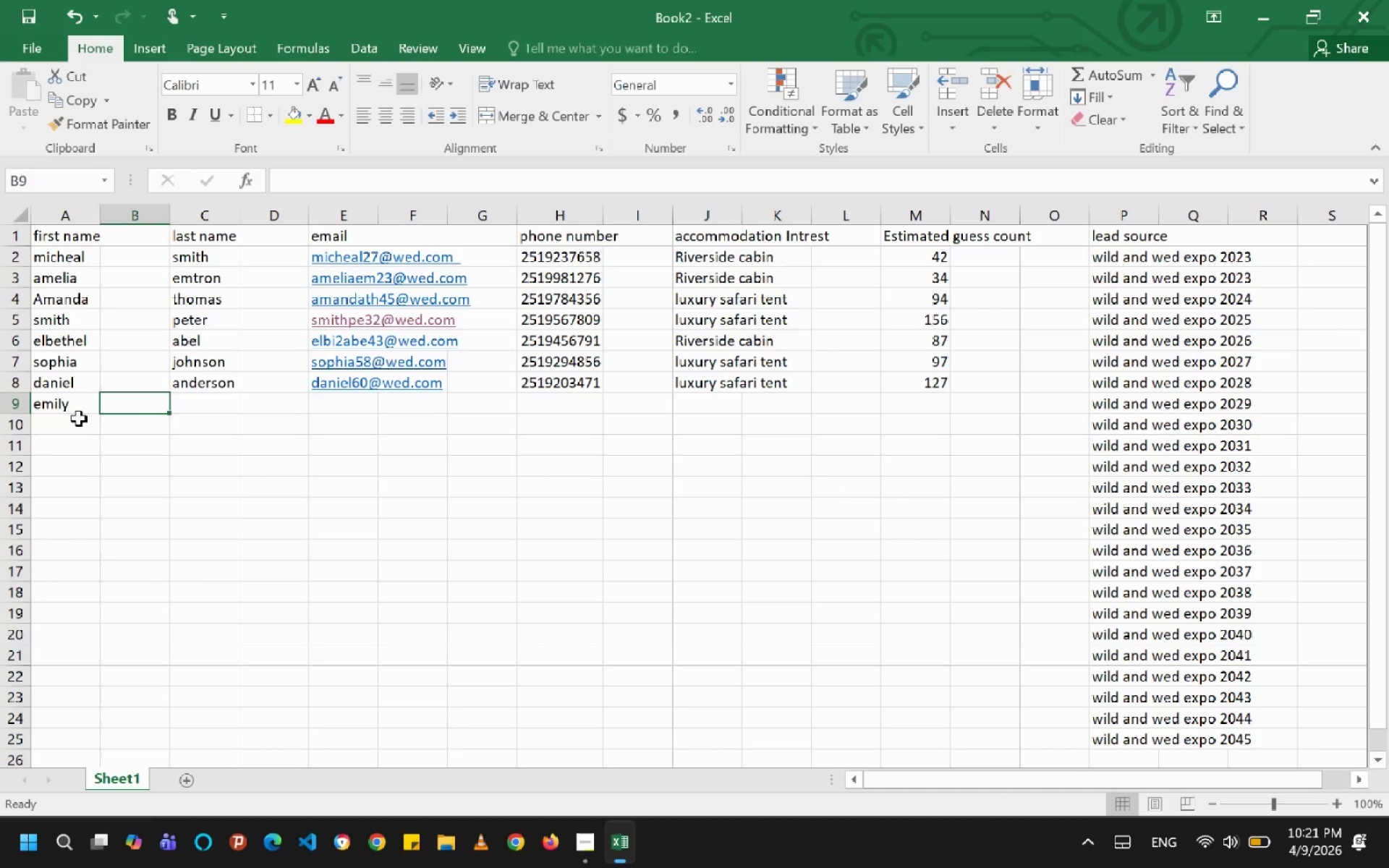 
key(ArrowRight)
 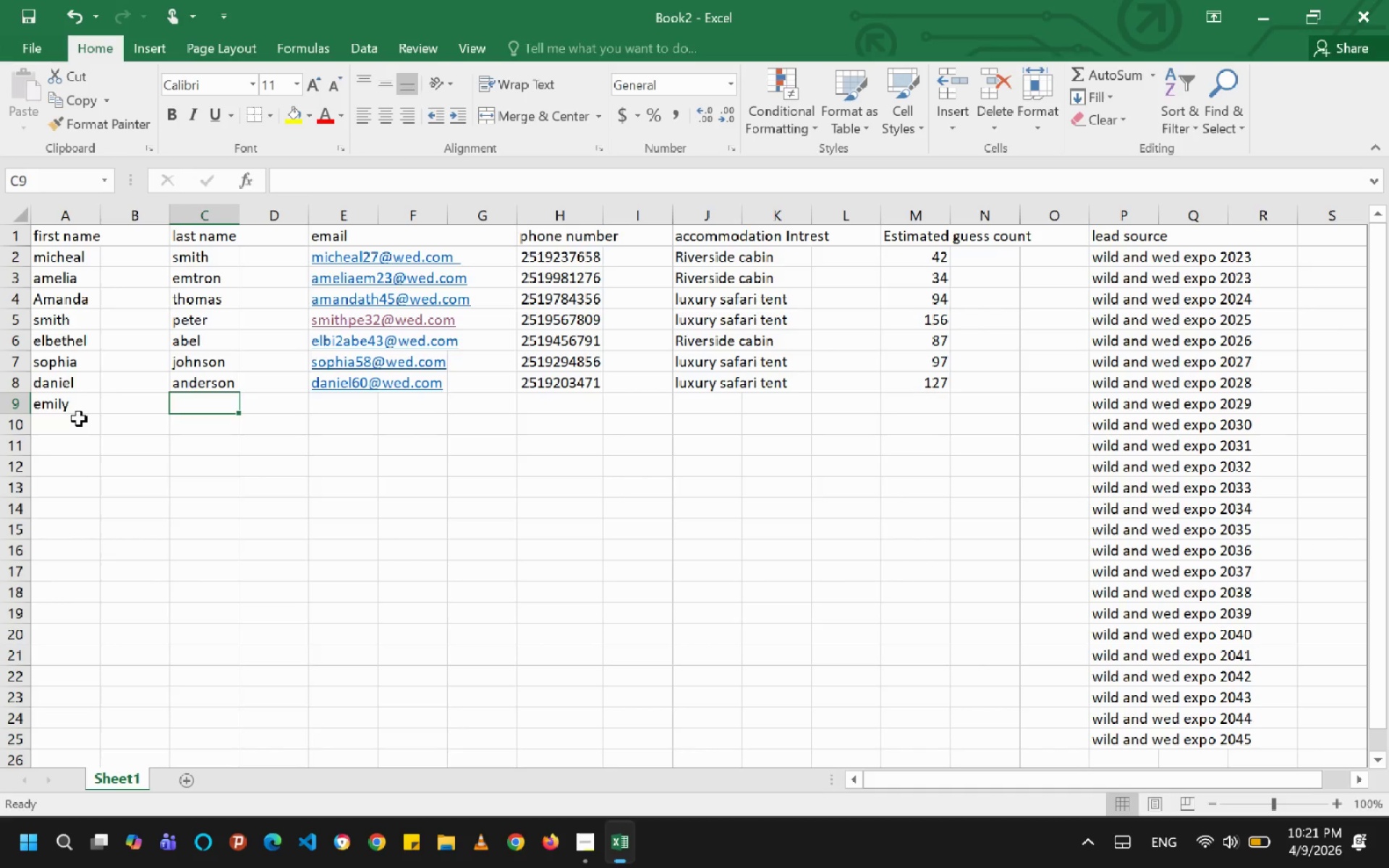 
type(davidson)
 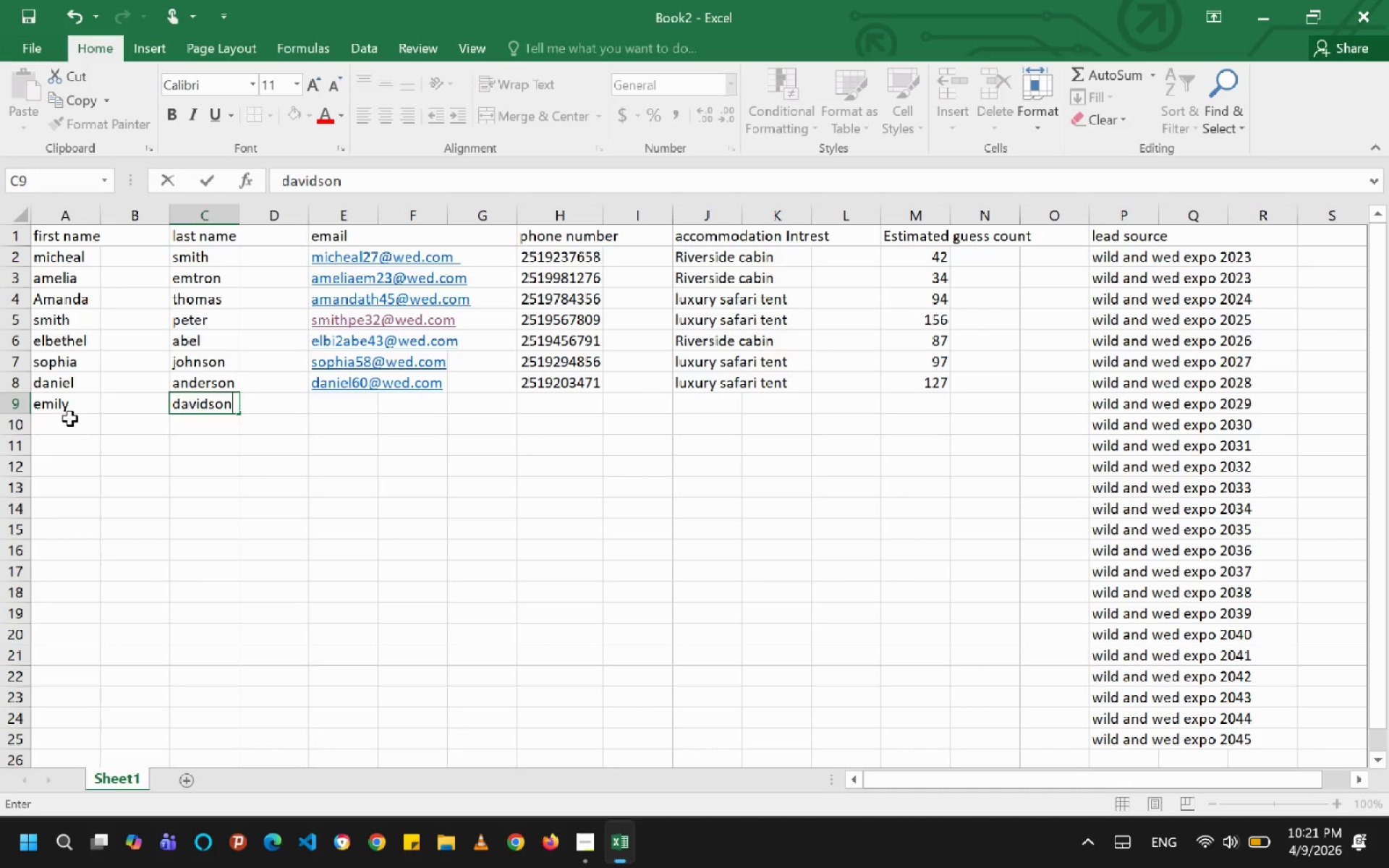 
key(ArrowRight)
 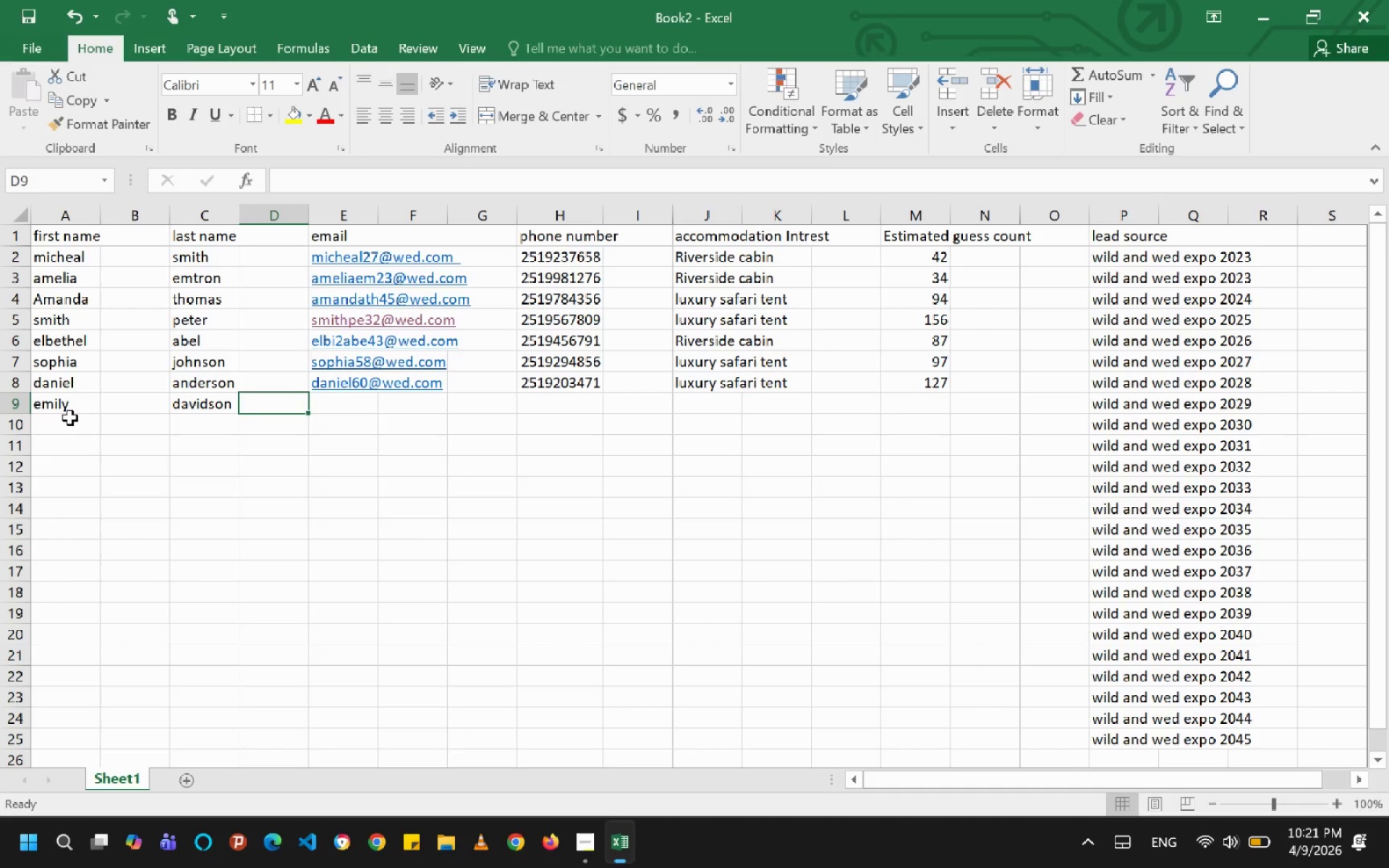 
key(ArrowRight)
 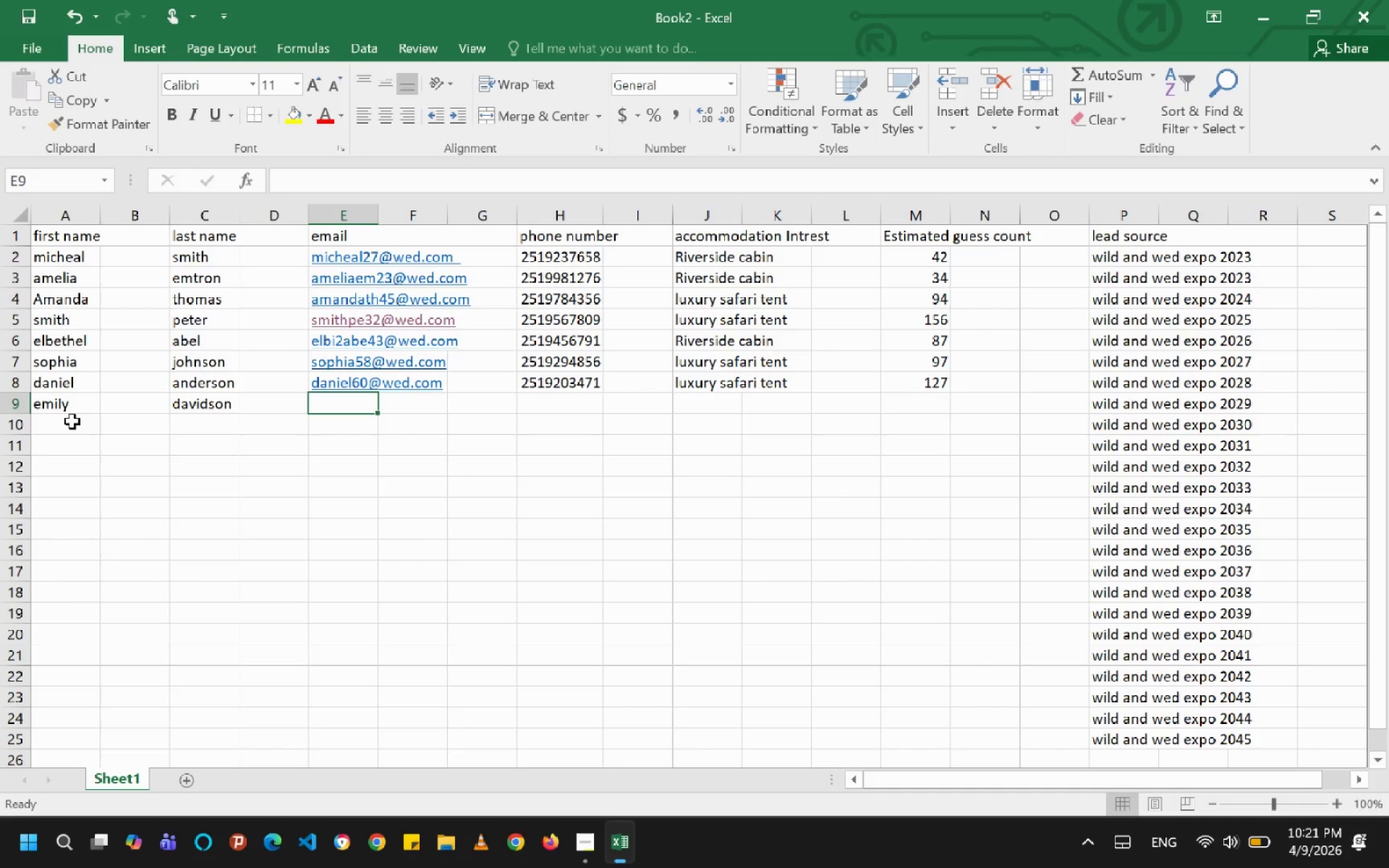 
type(emily23@wed.com)
 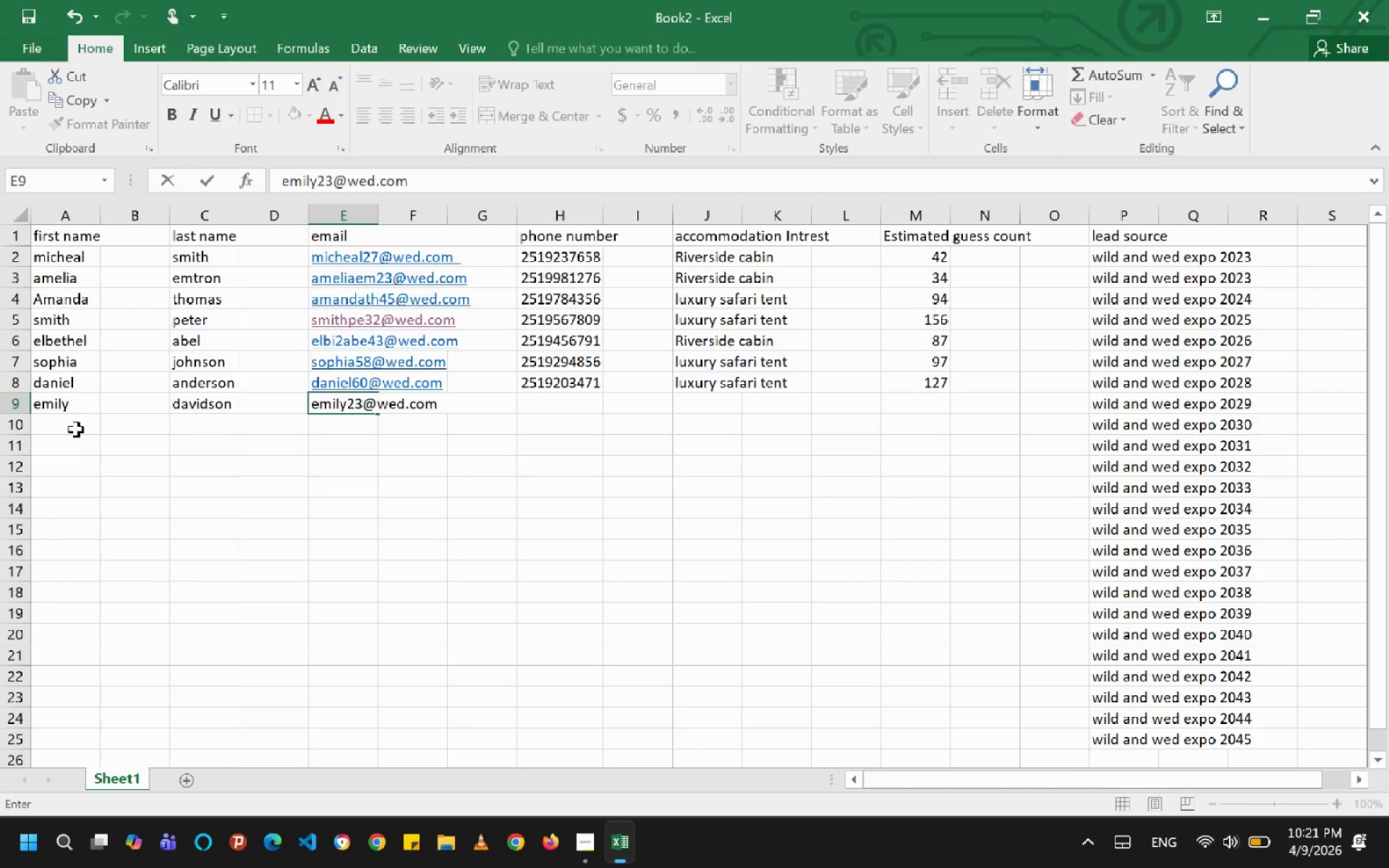 
left_click([529, 401])
 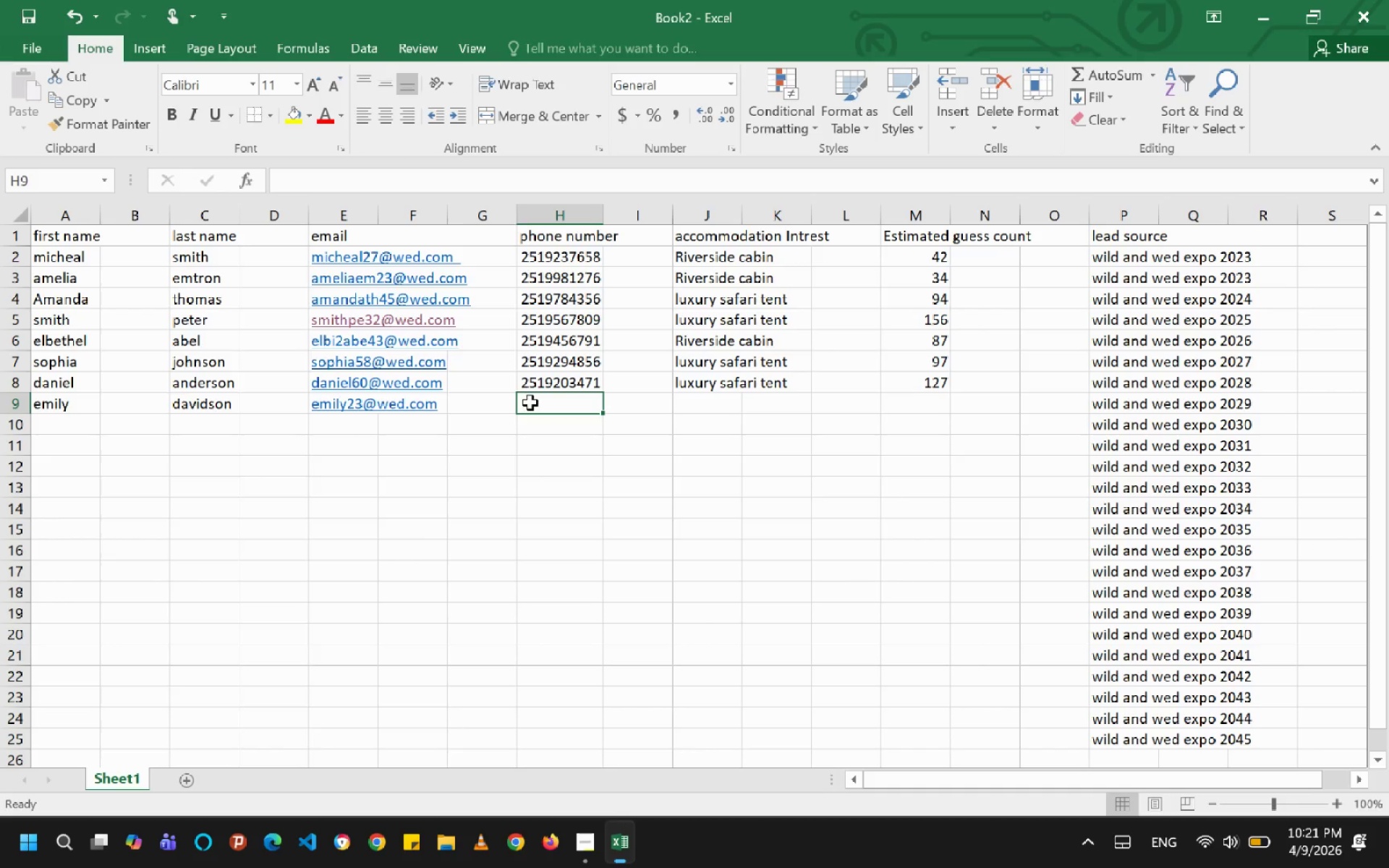 
type(2519067498)
 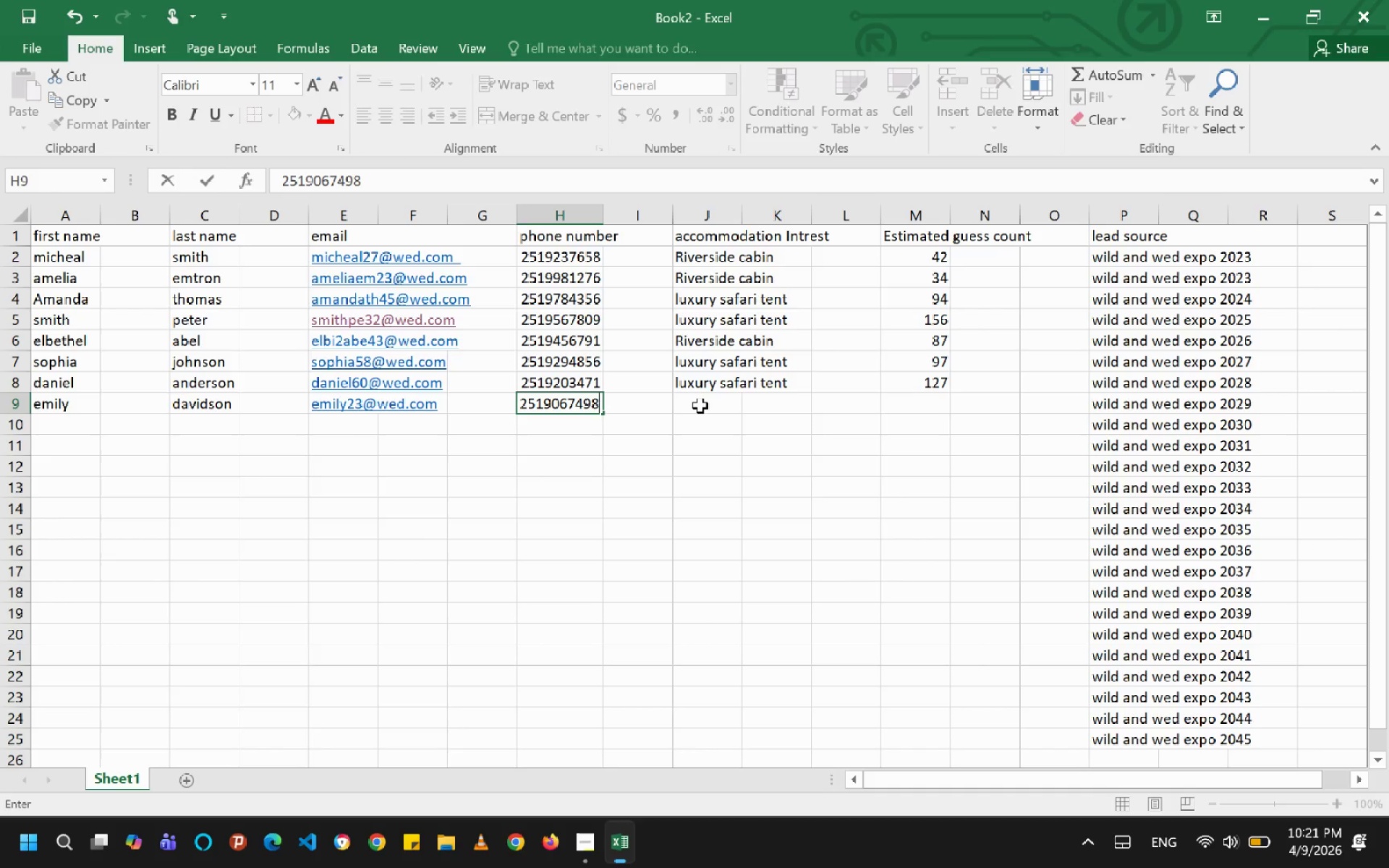 
left_click([700, 405])
 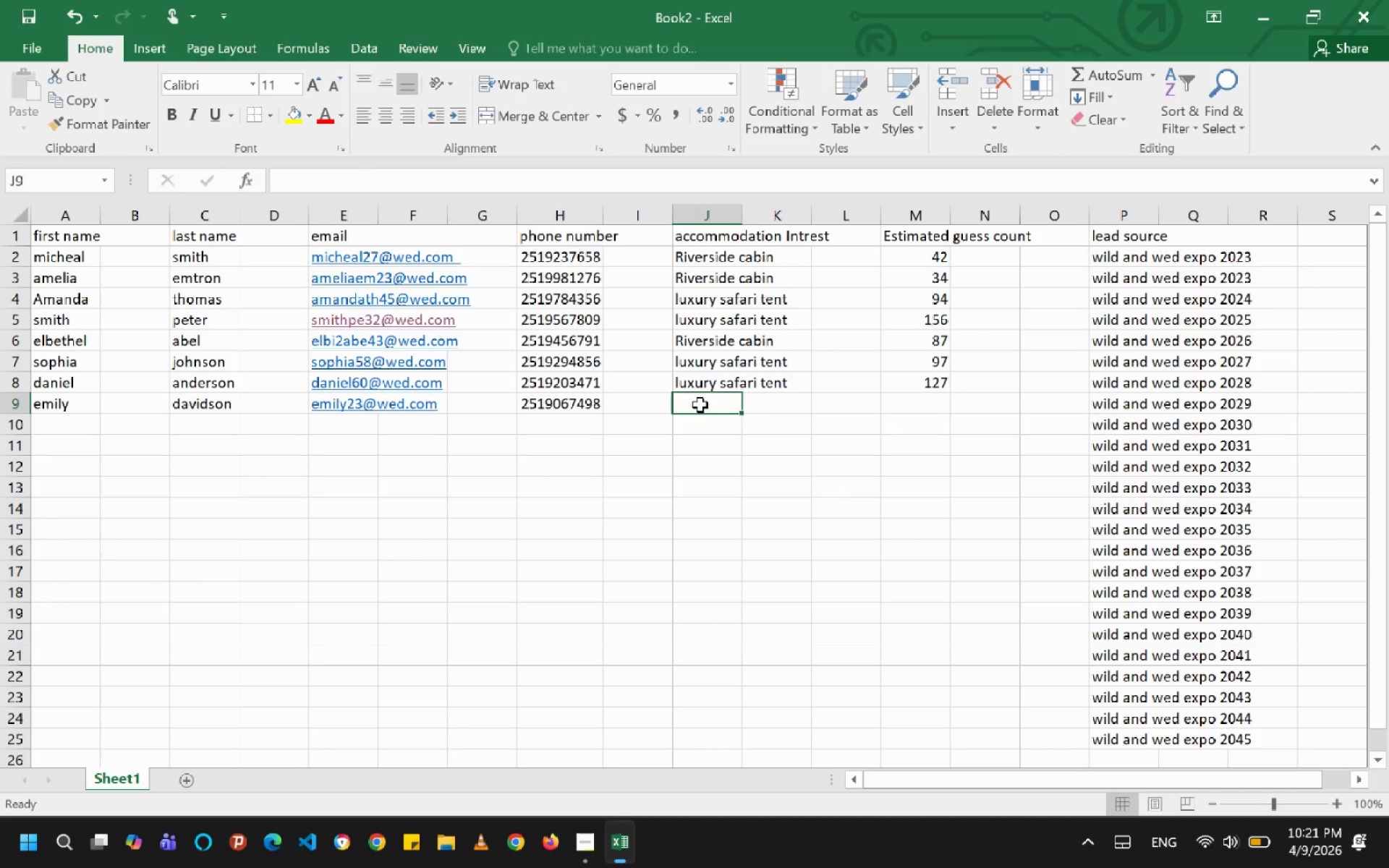 
type(ri)
 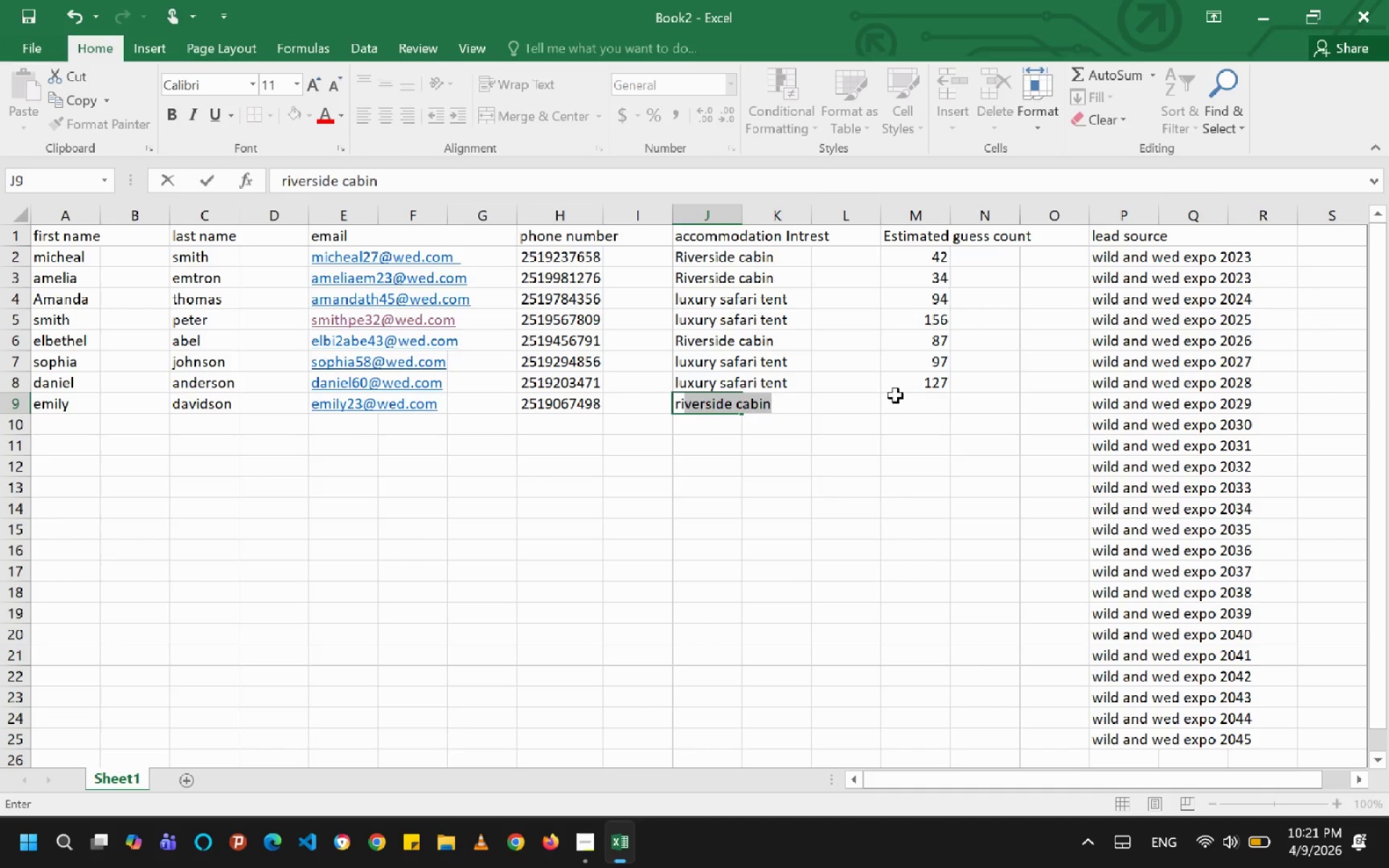 
left_click([909, 407])
 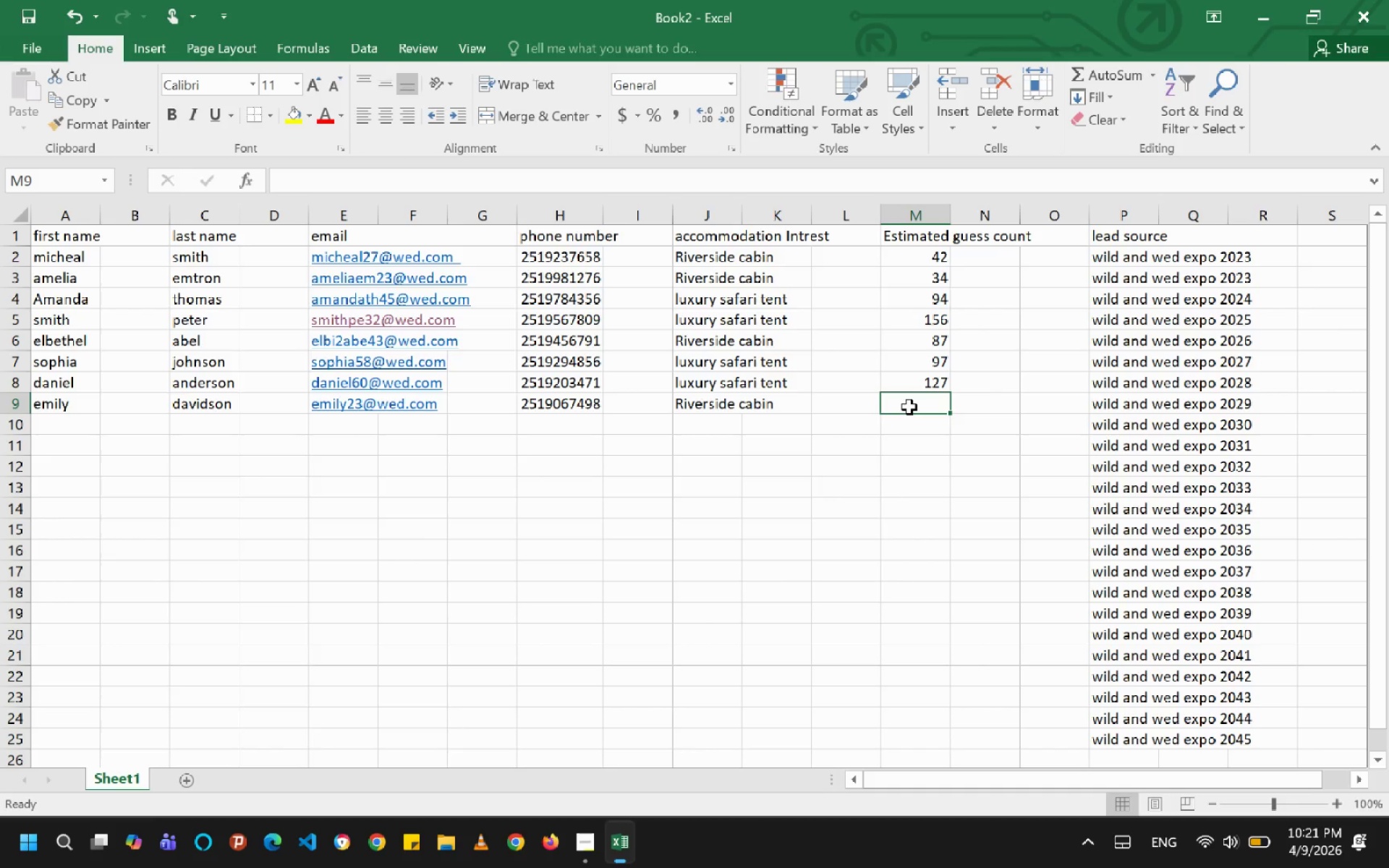 
type(43)
key(Backspace)
key(Backspace)
type(143)
 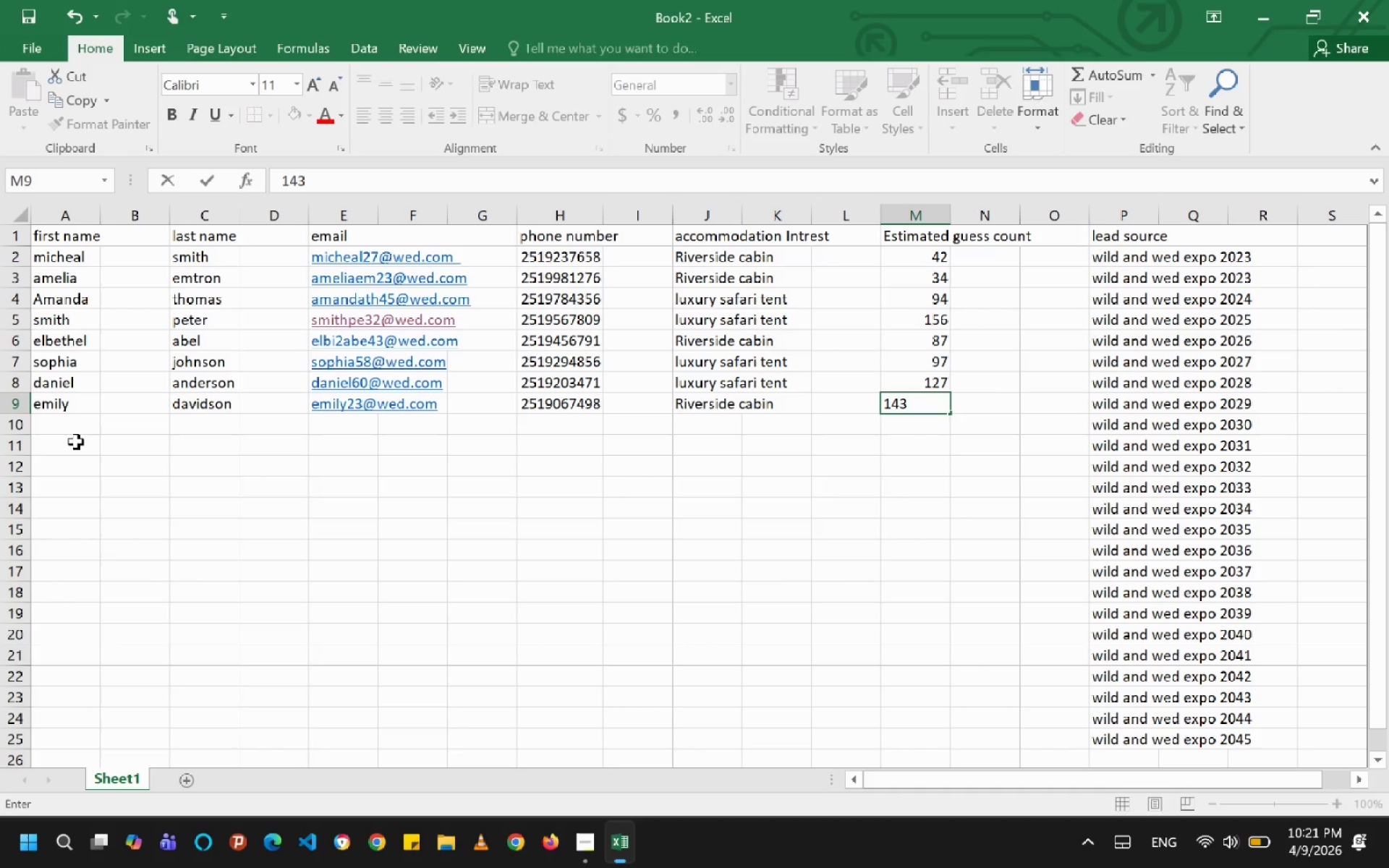 
left_click([86, 435])
 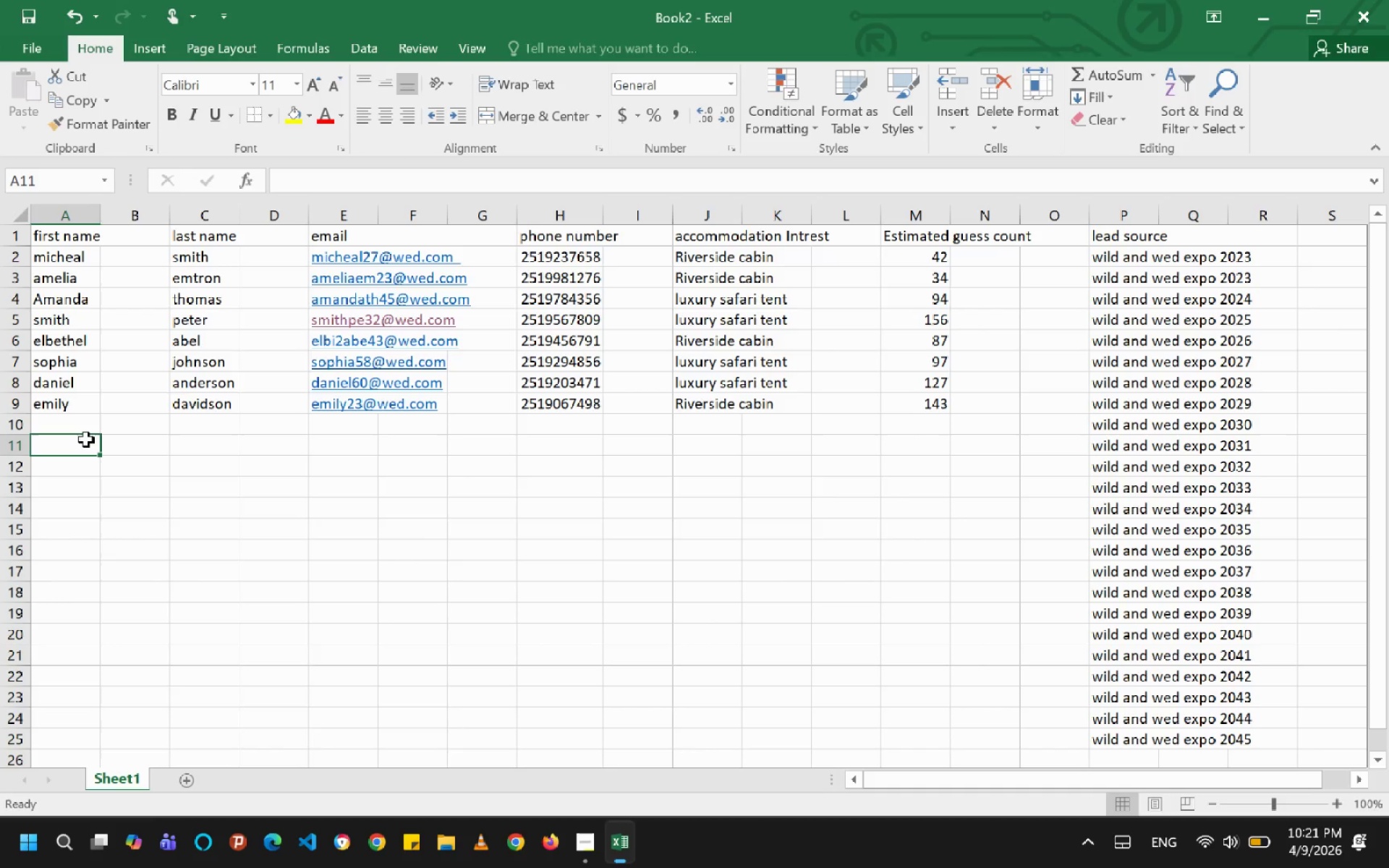 
key(ArrowUp)
 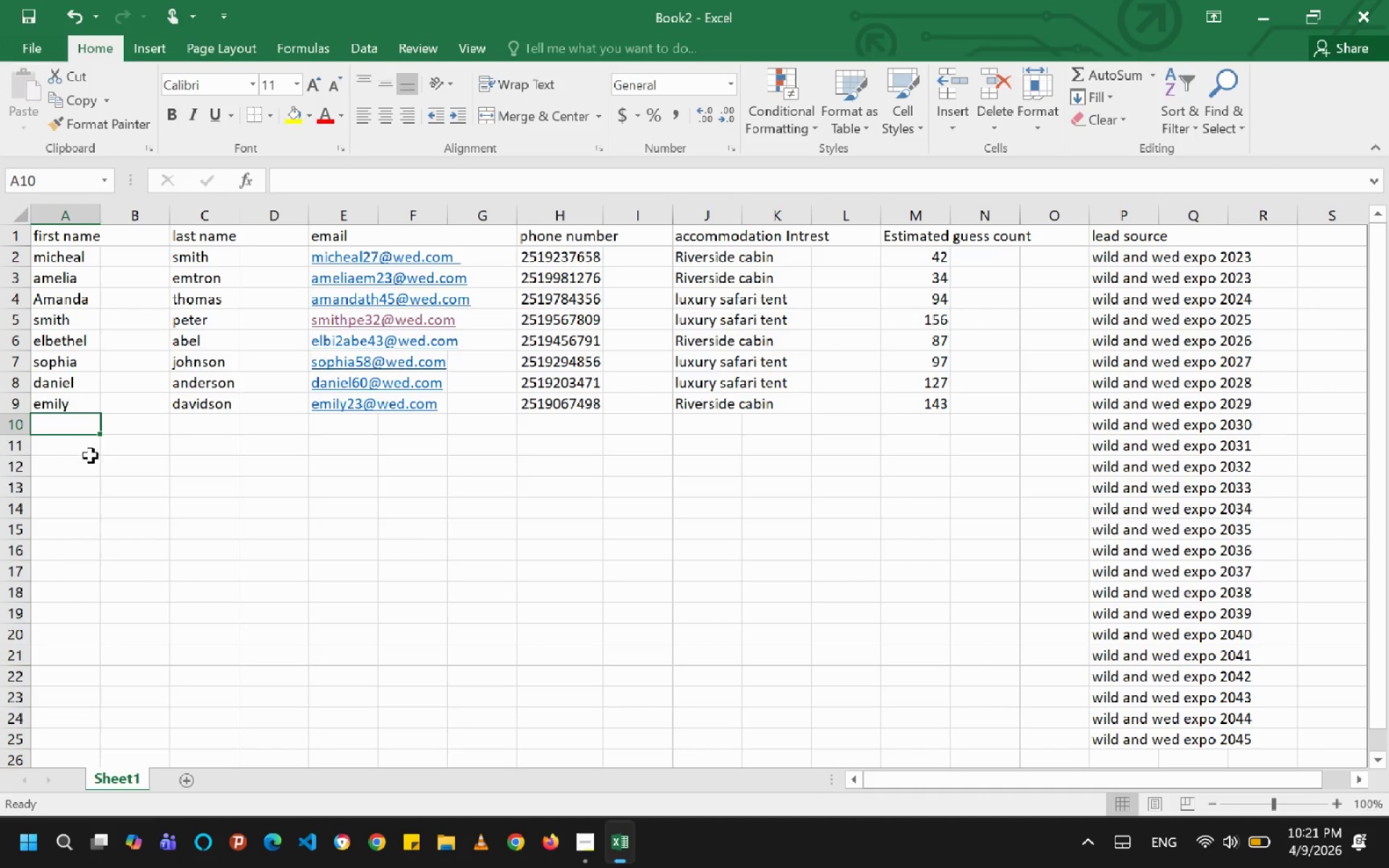 
wait(5.2)
 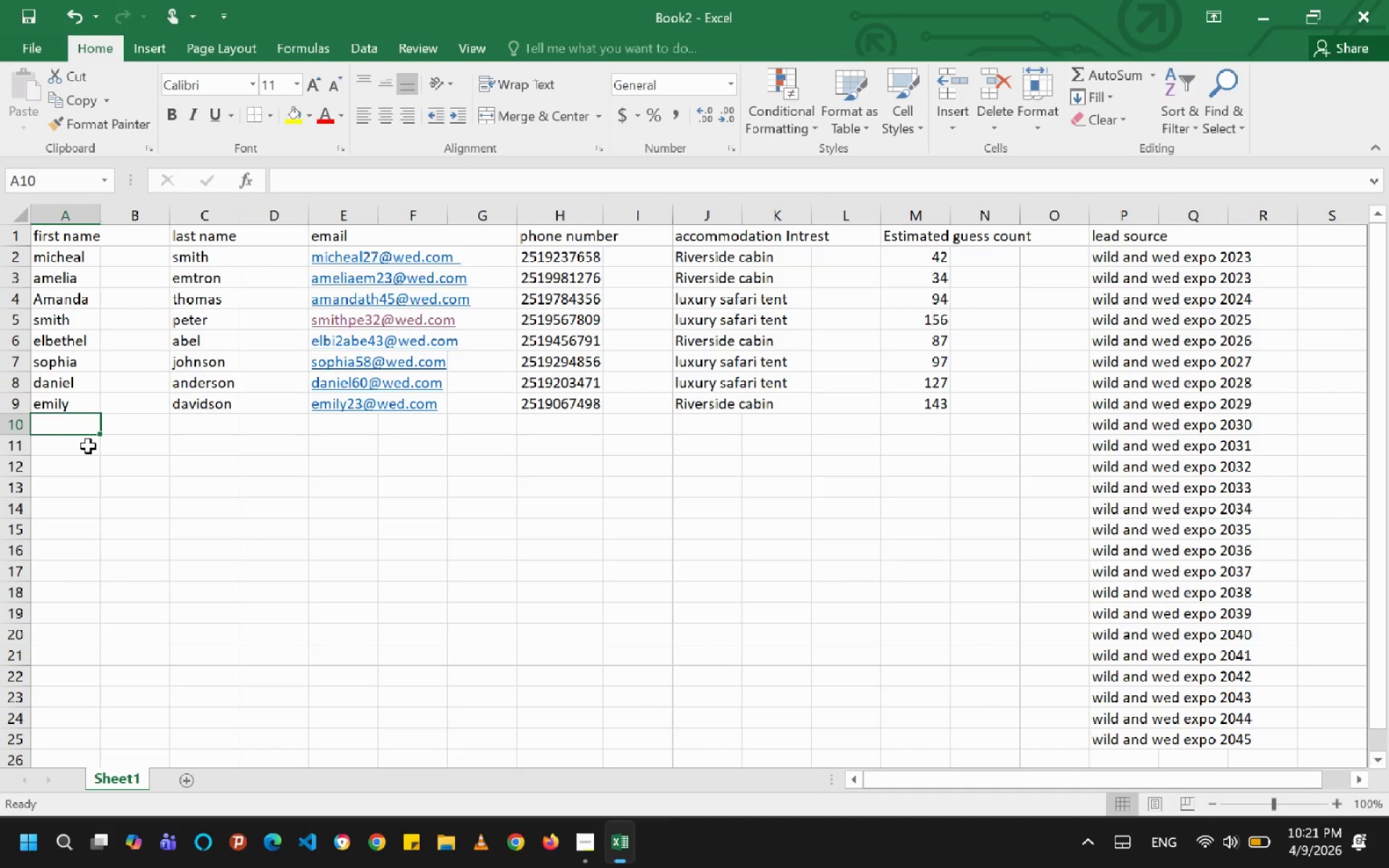 
type(robert)
 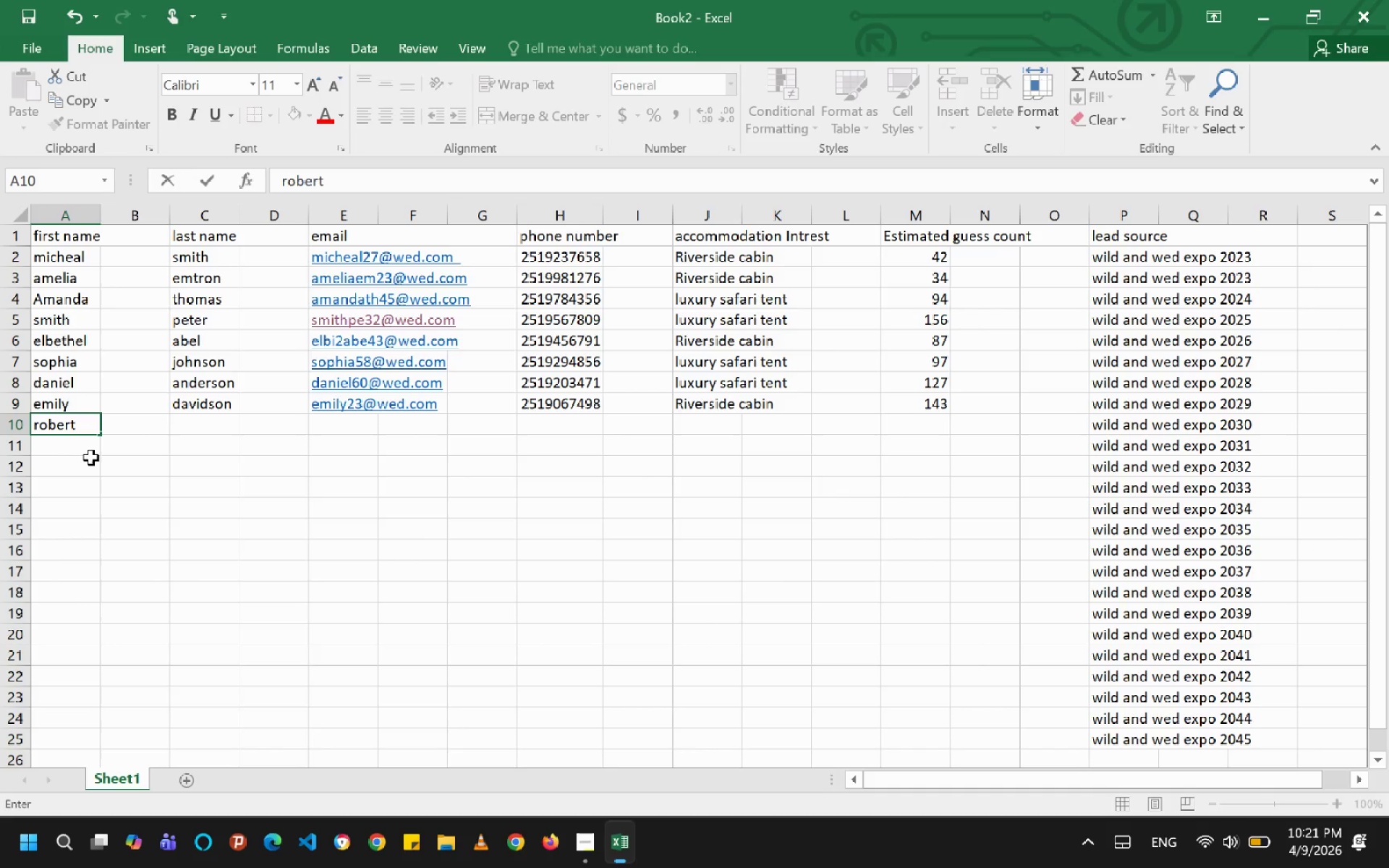 
key(ArrowRight)
 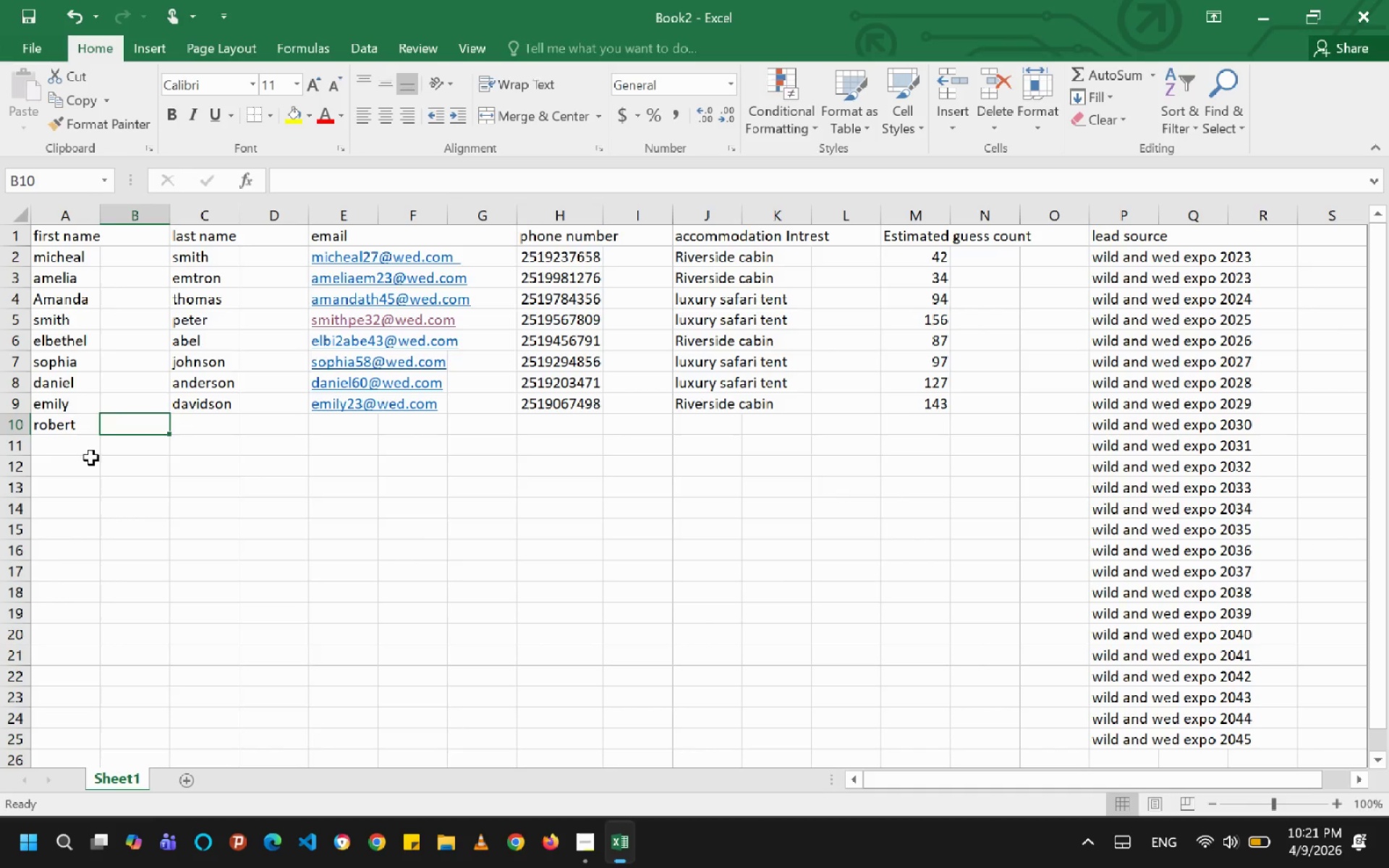 
key(ArrowRight)
 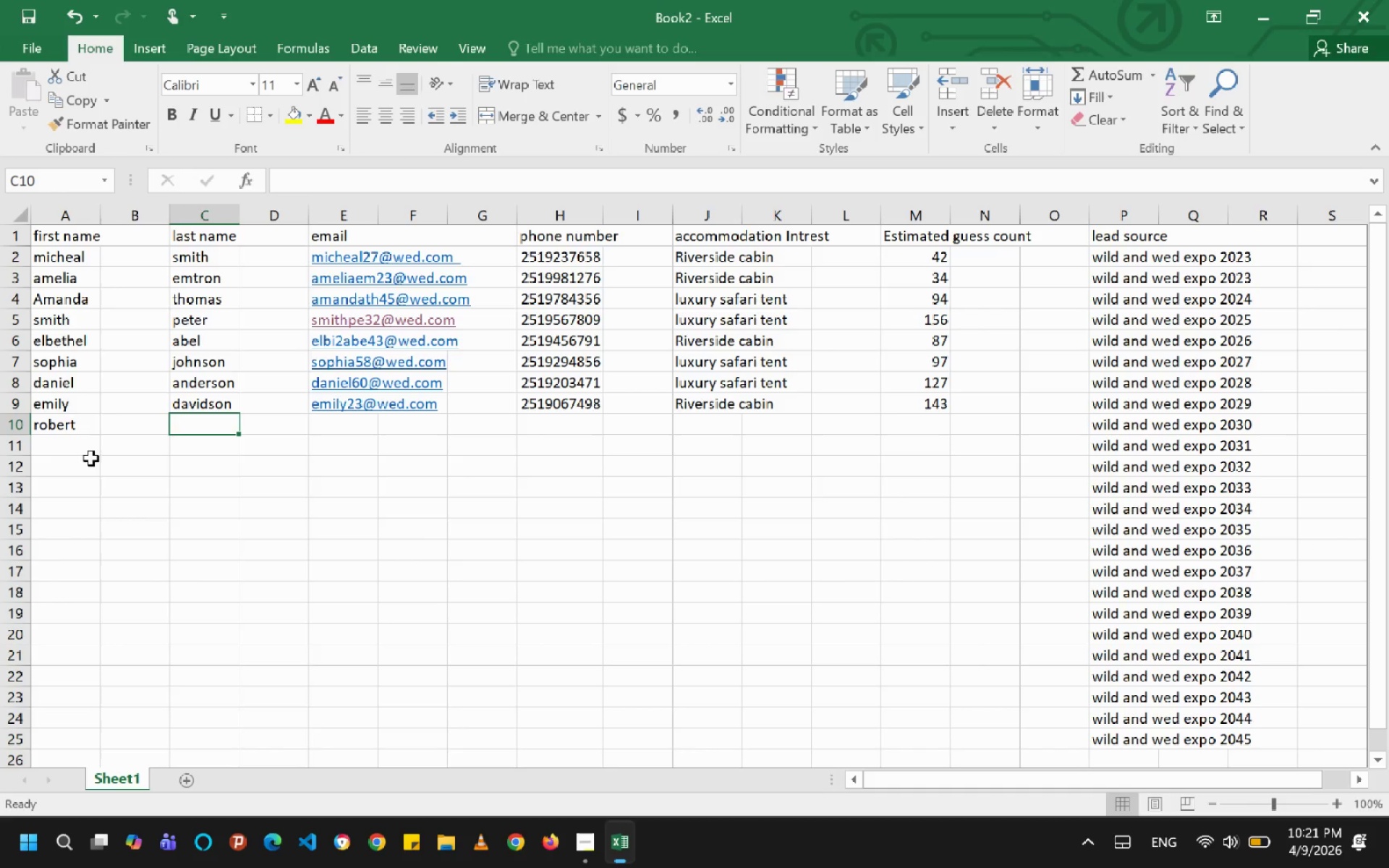 
hold_key(key=M, duration=0.31)
 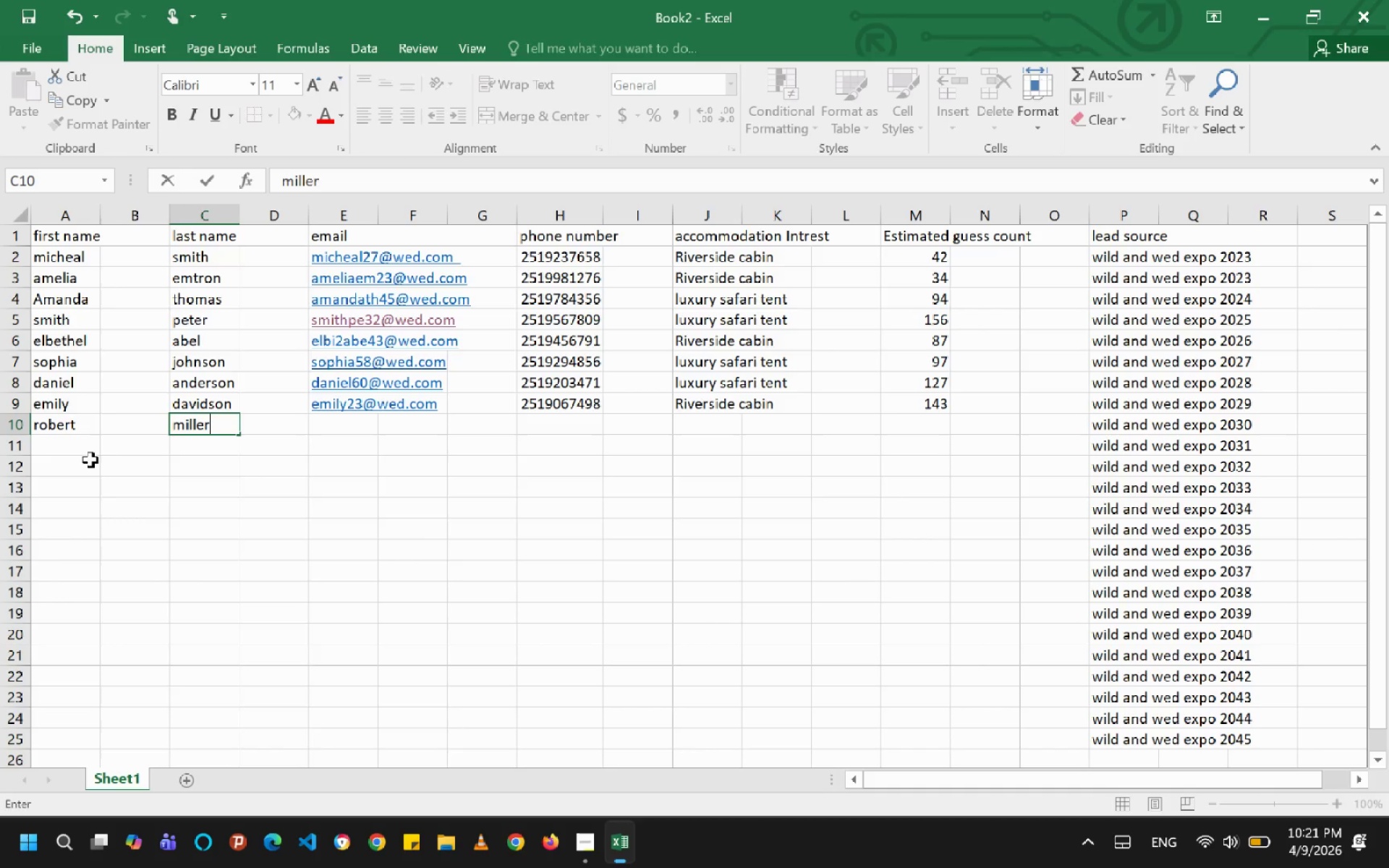 
type(iller)
 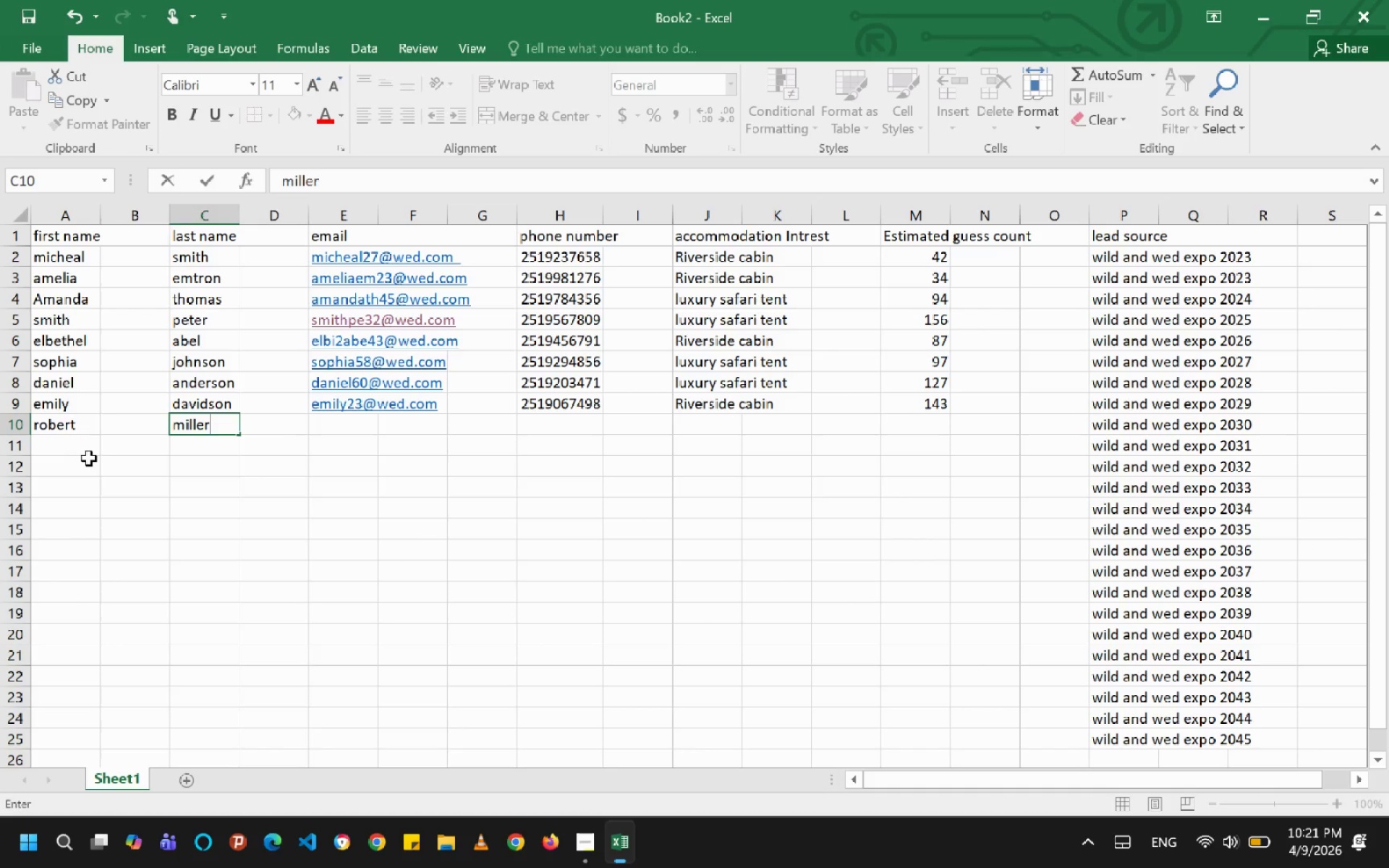 
key(ArrowRight)
 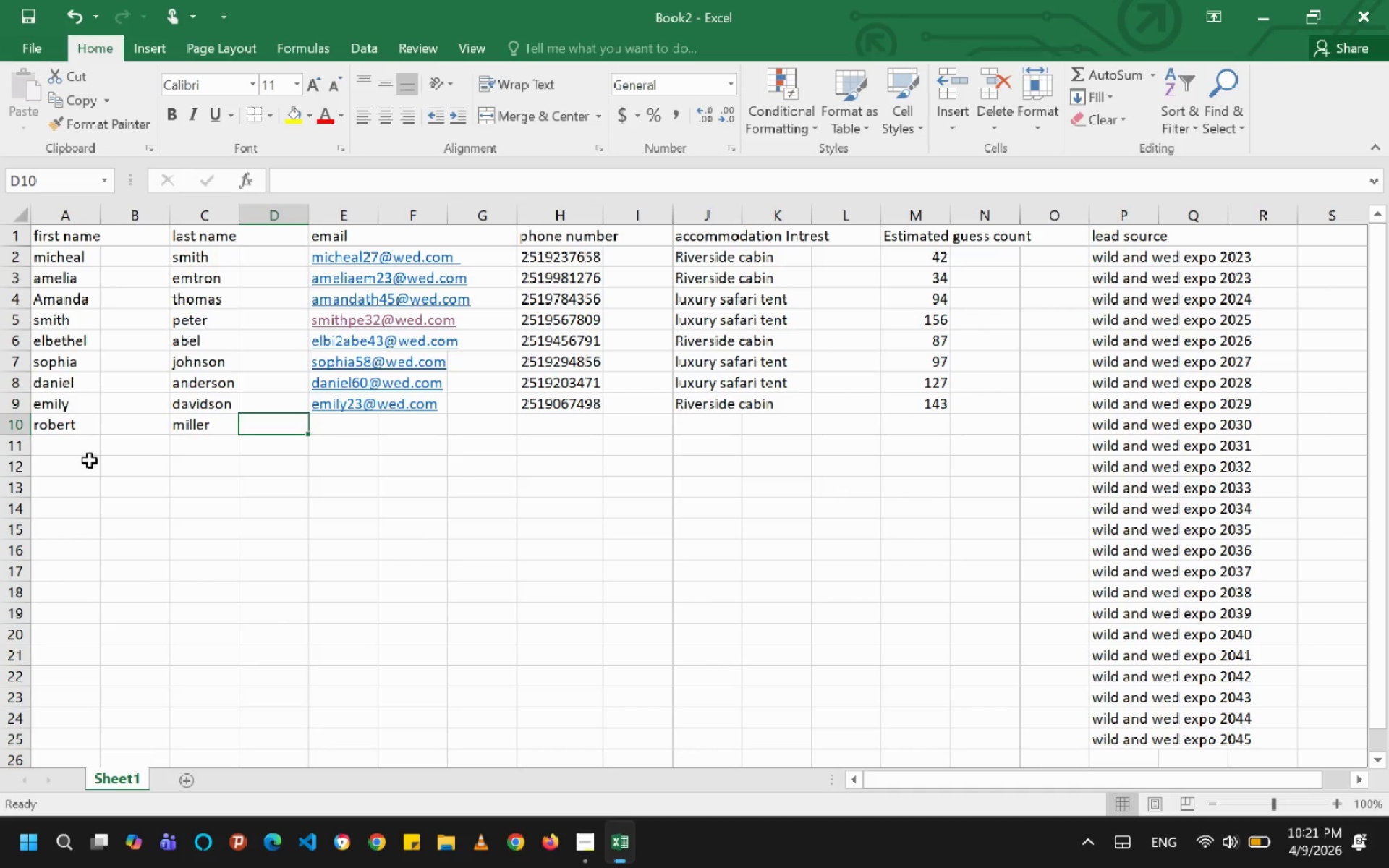 
key(ArrowRight)
 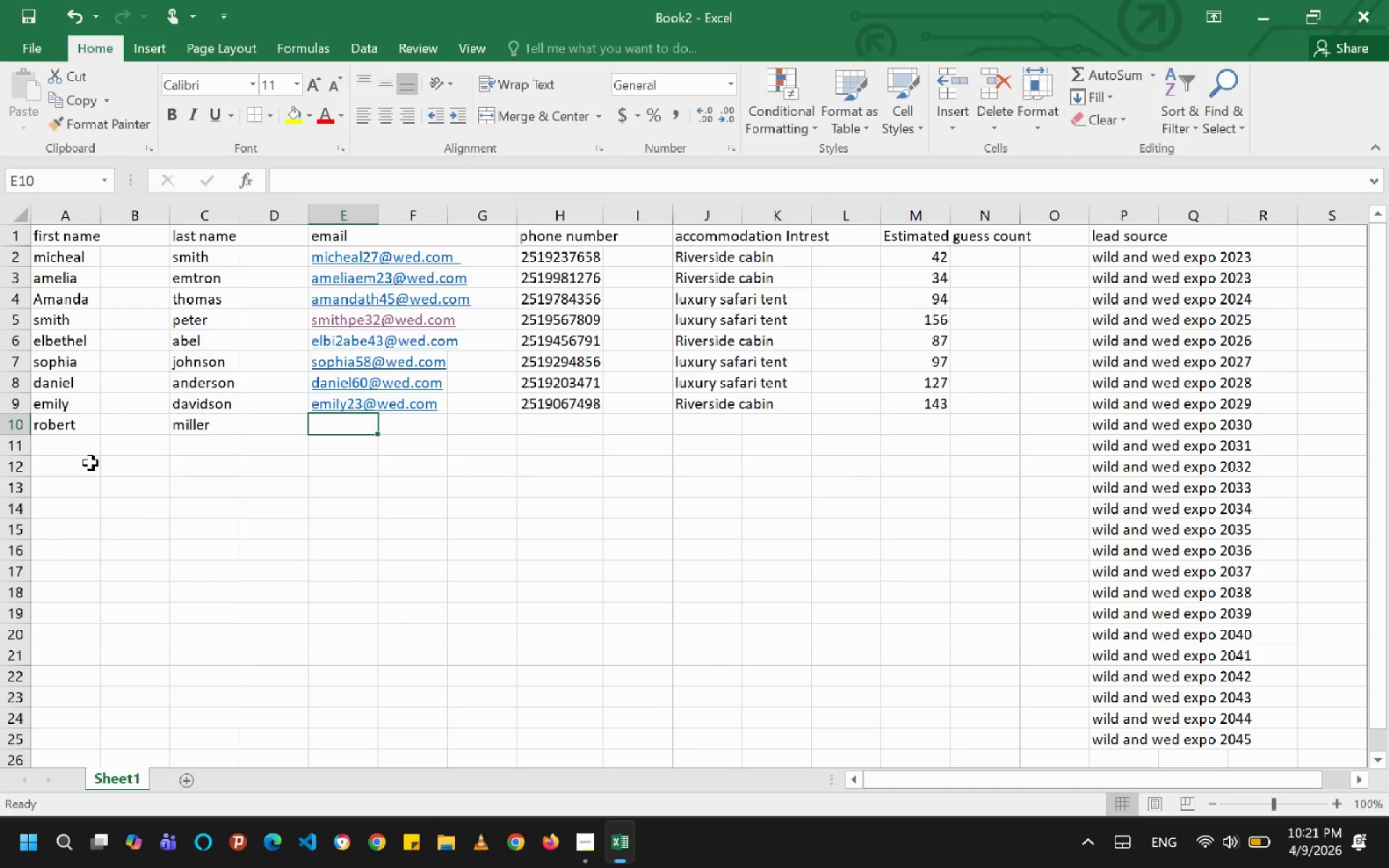 
type(robert23mil@wed.com)
 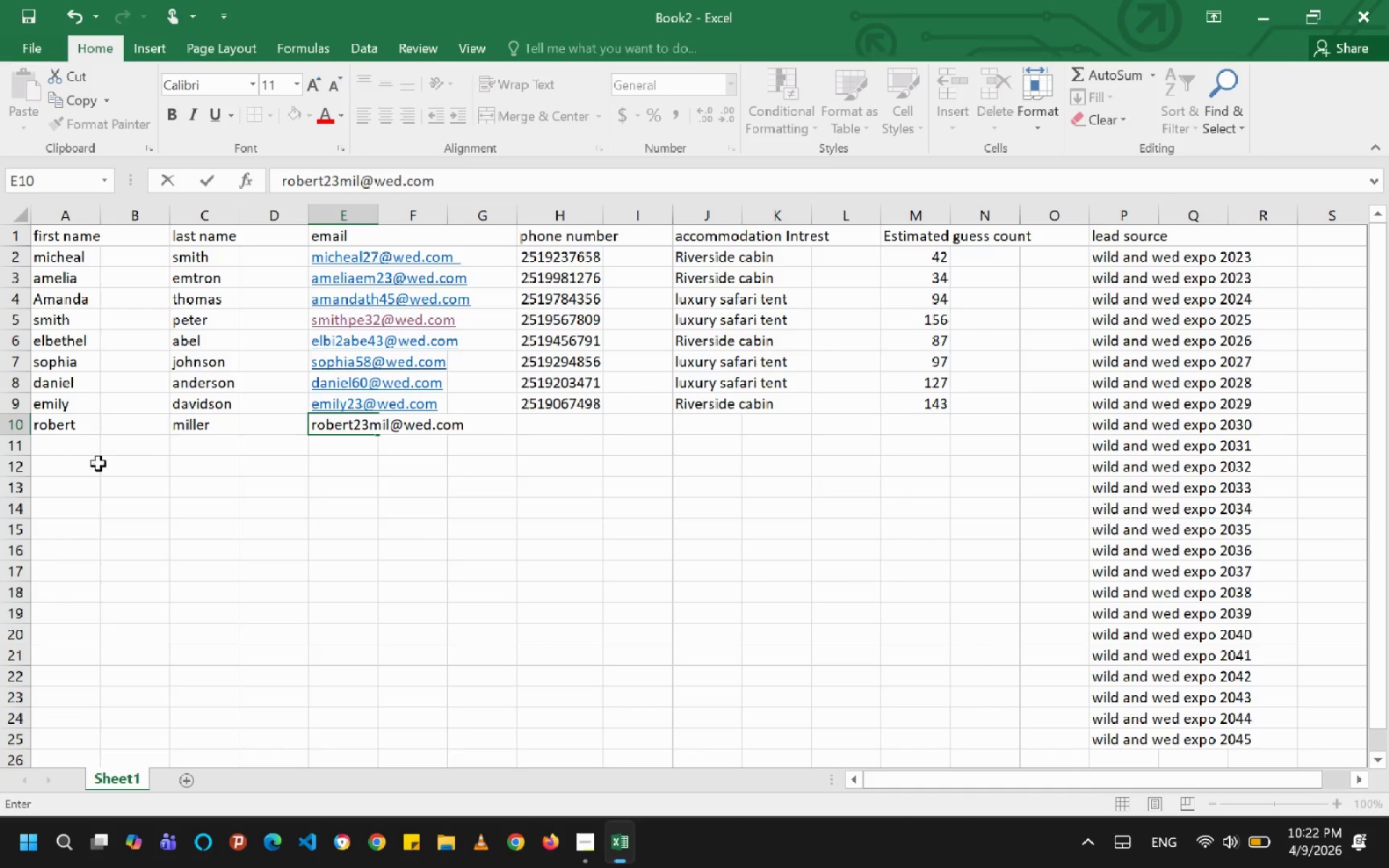 
left_click([540, 423])
 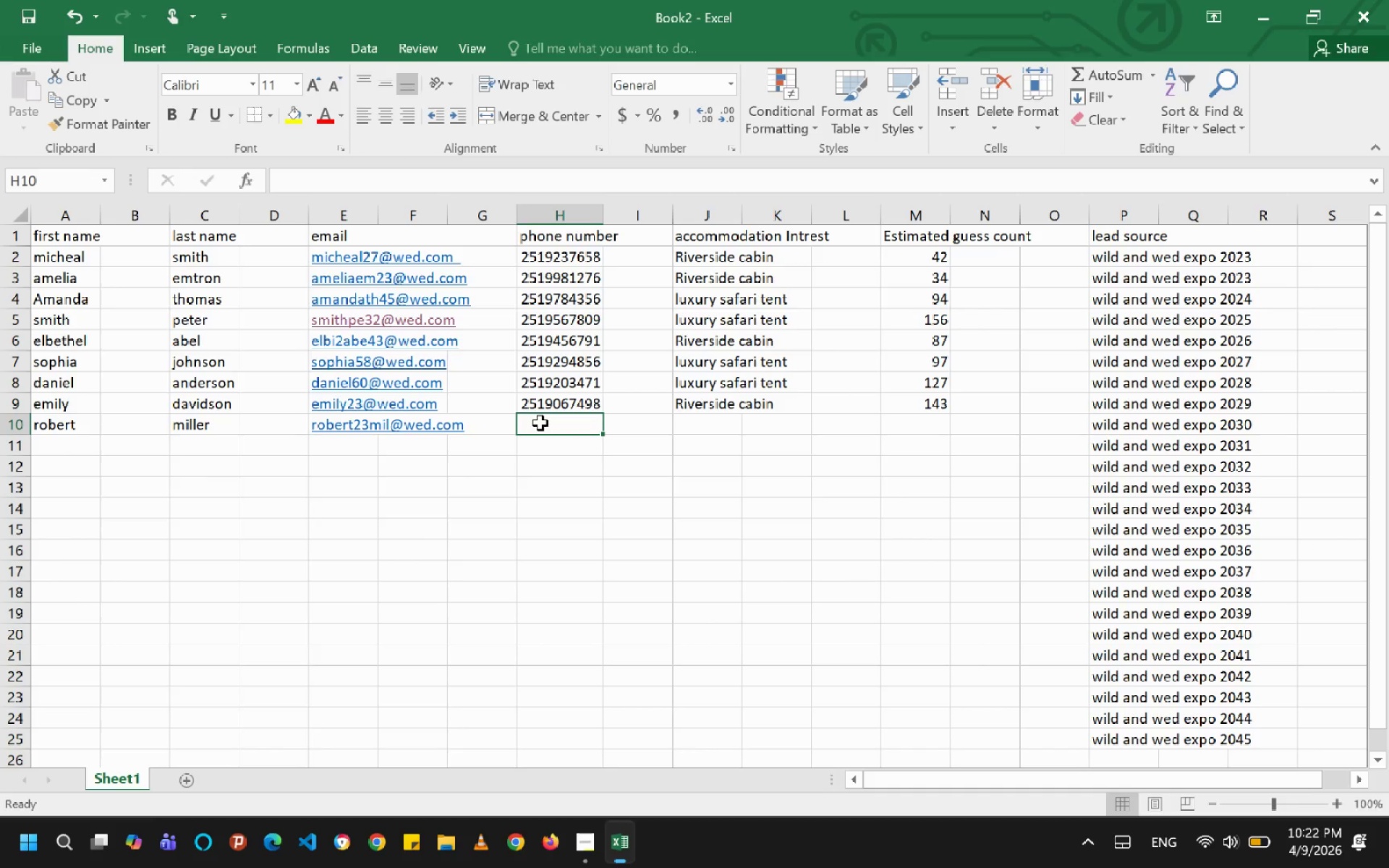 
type(2519143156)
 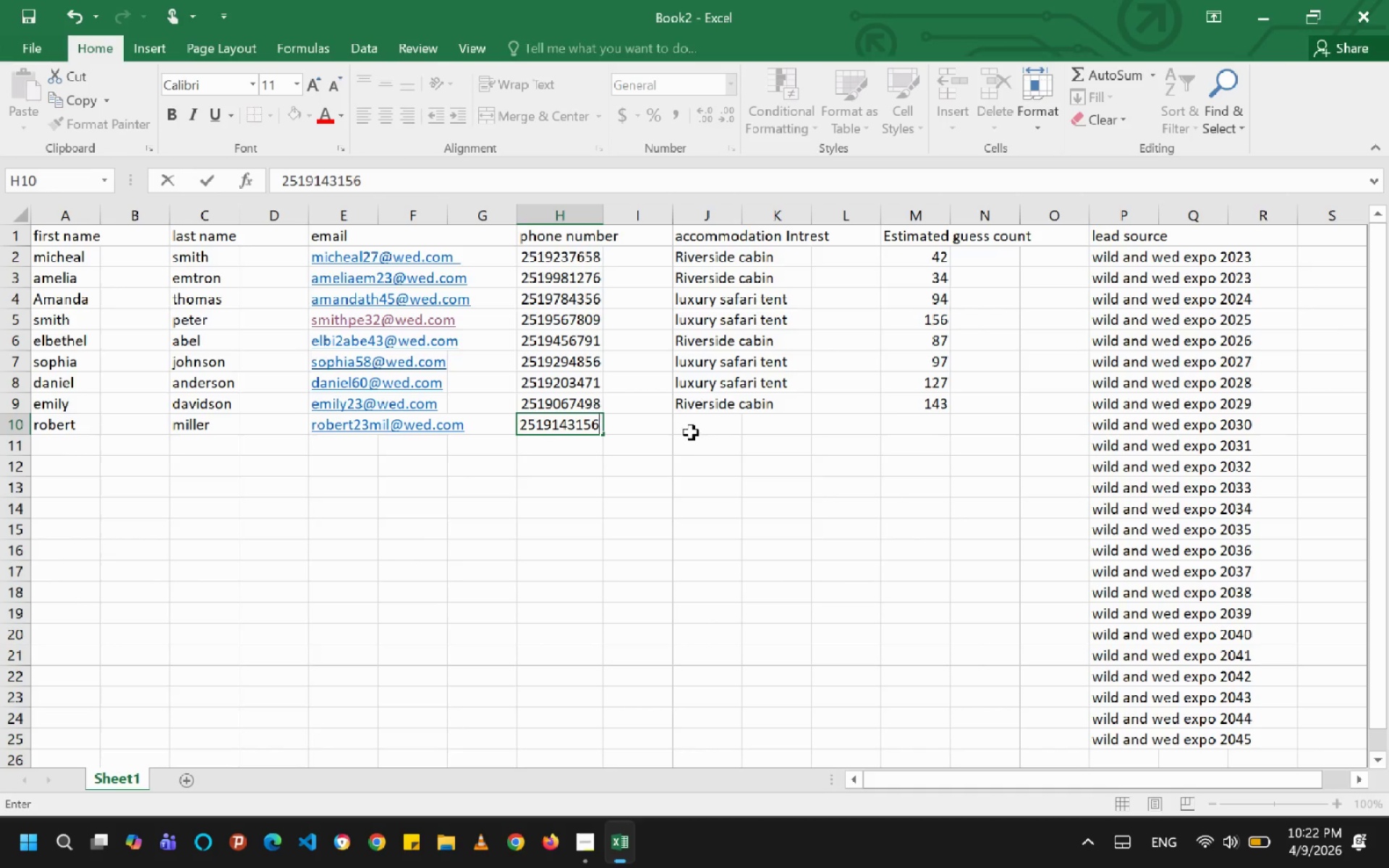 
left_click([691, 431])
 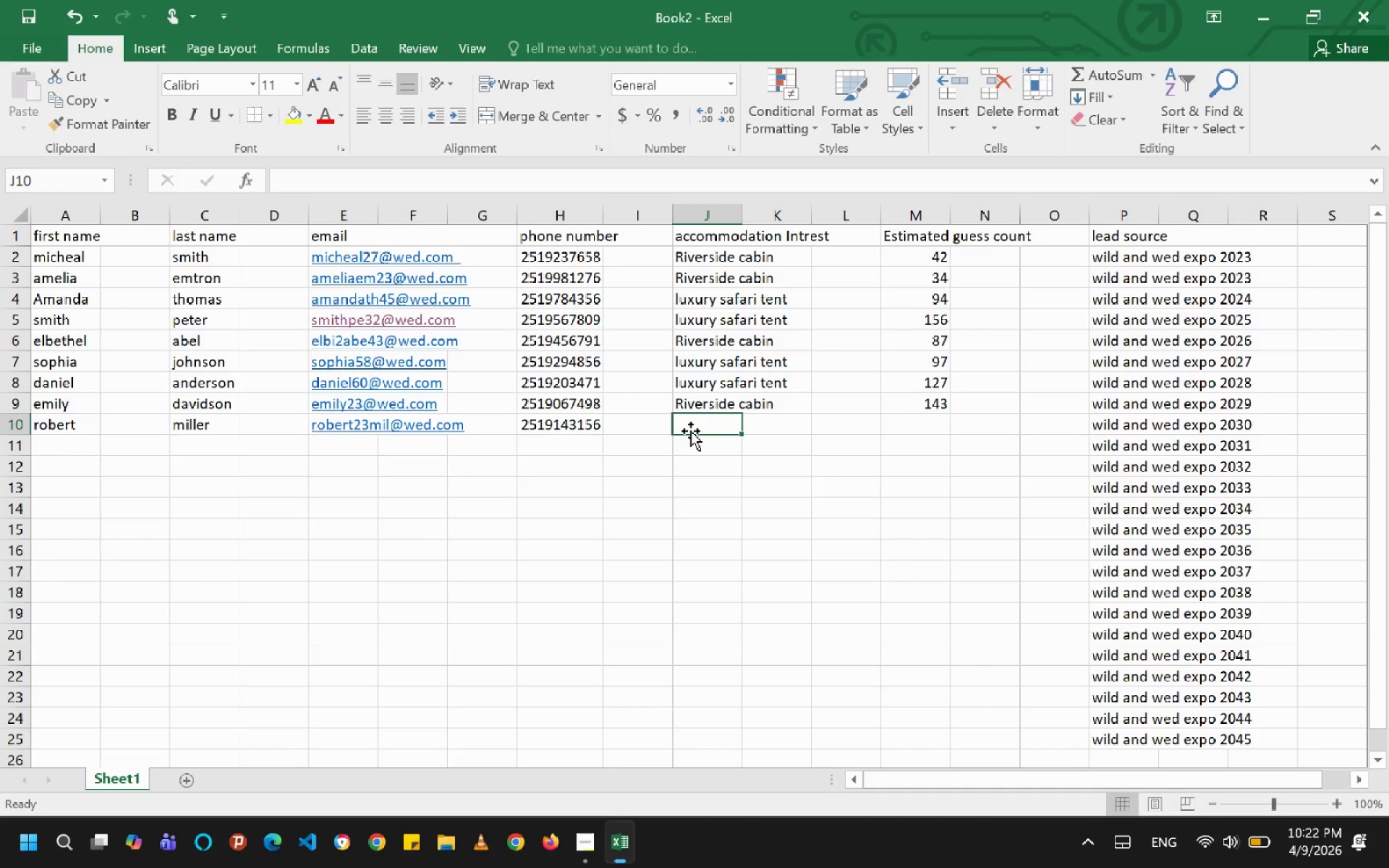 
wait(11.58)
 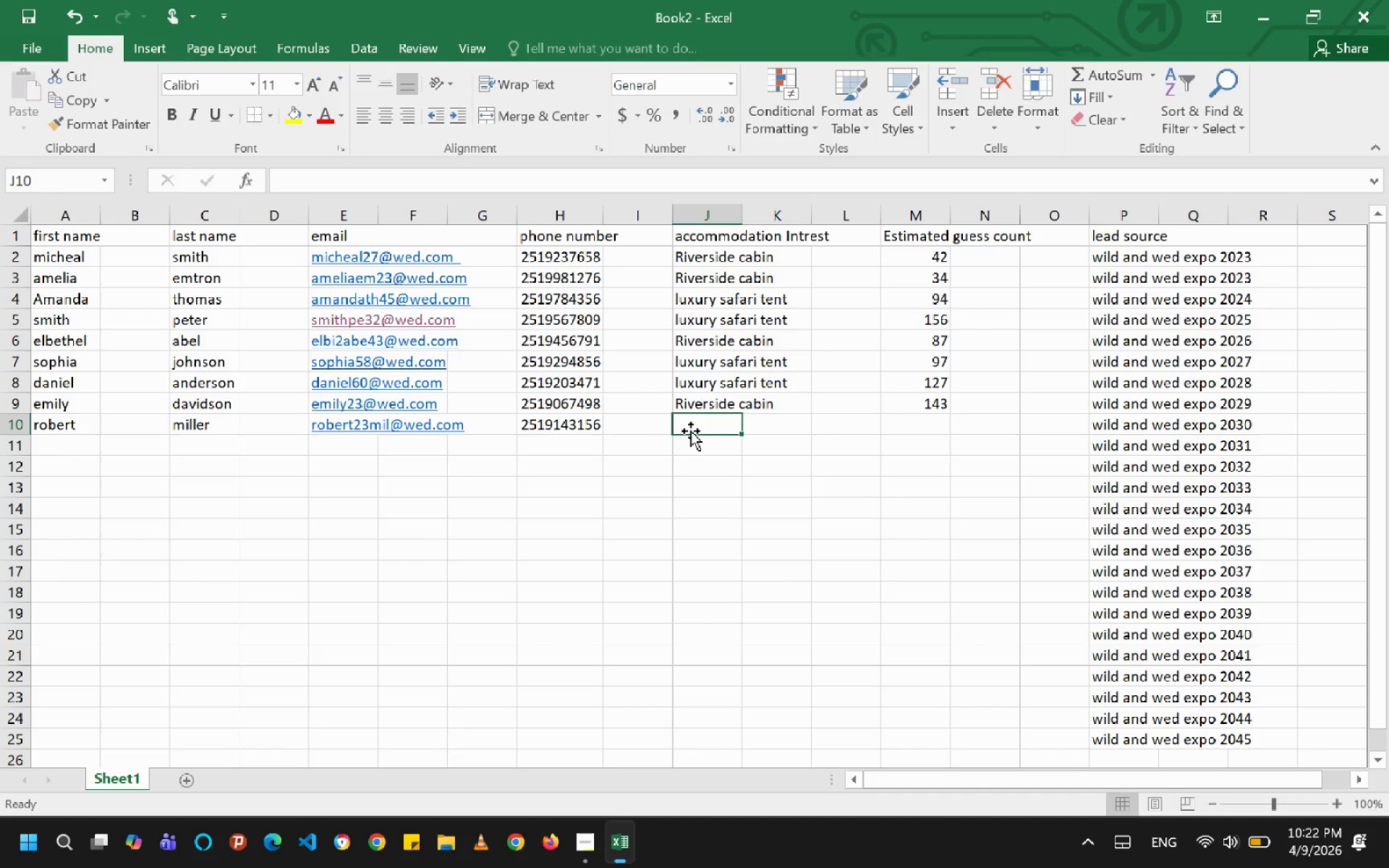 
hold_key(key=L, duration=0.39)
 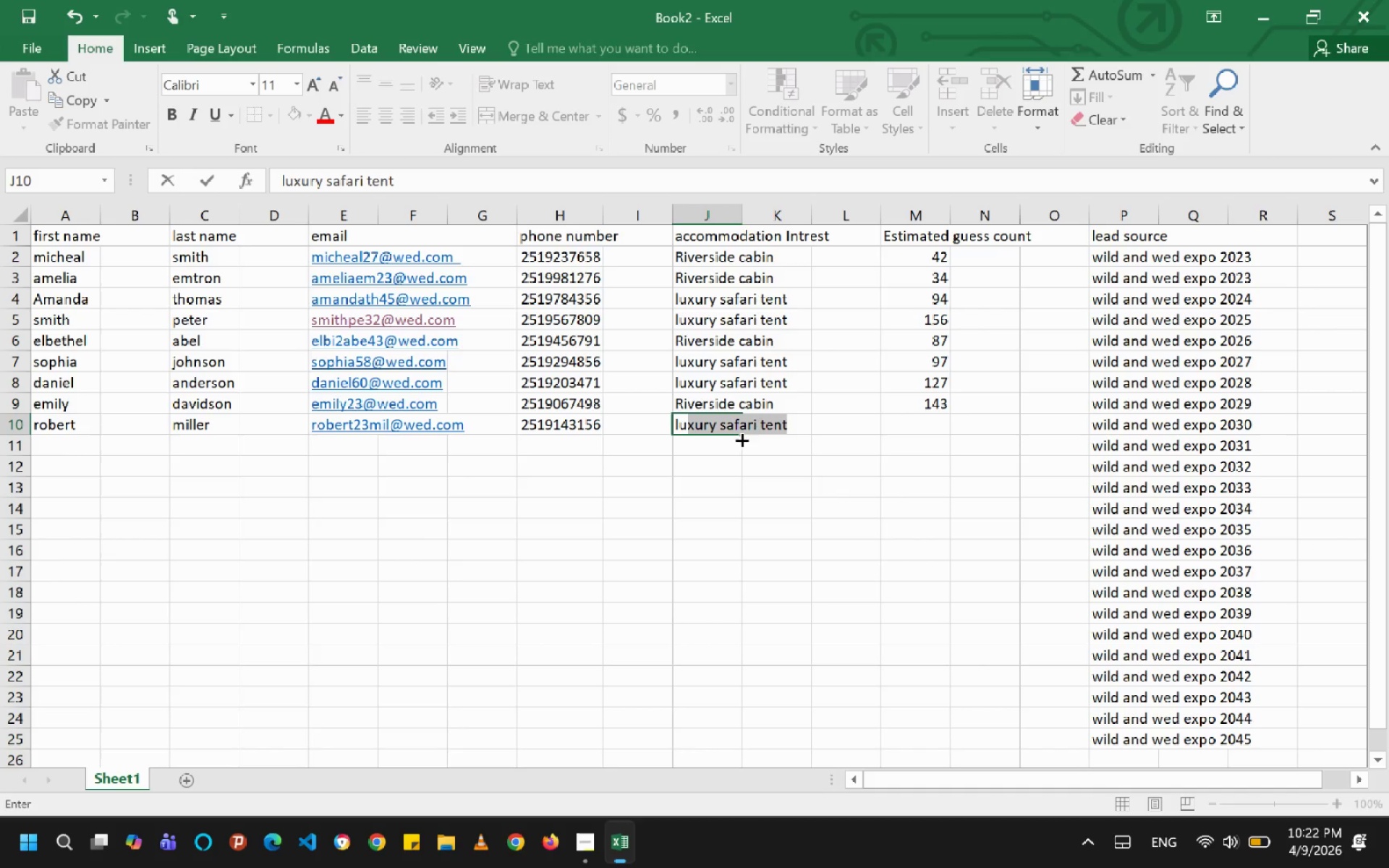 
key(U)
 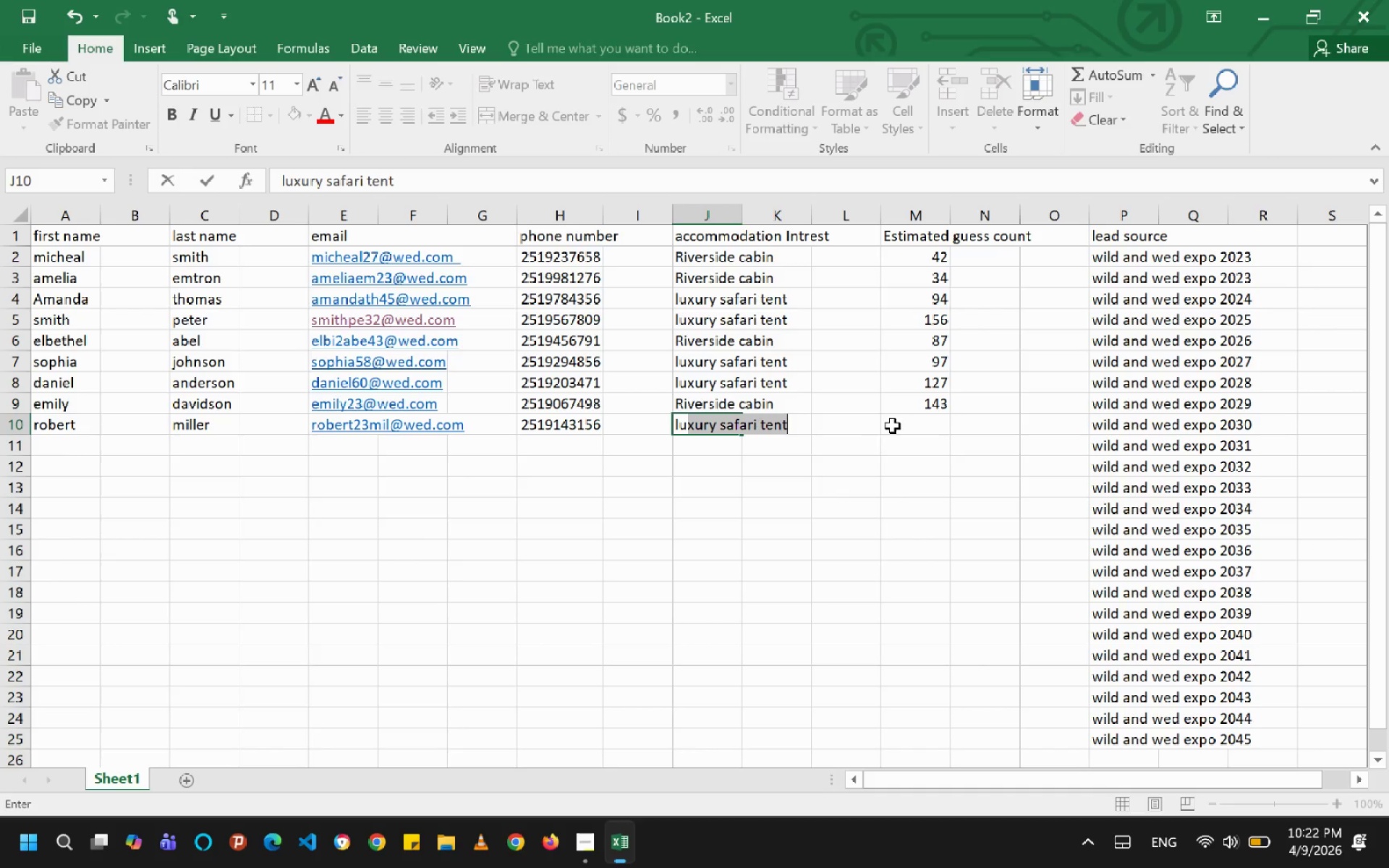 
left_click([901, 426])
 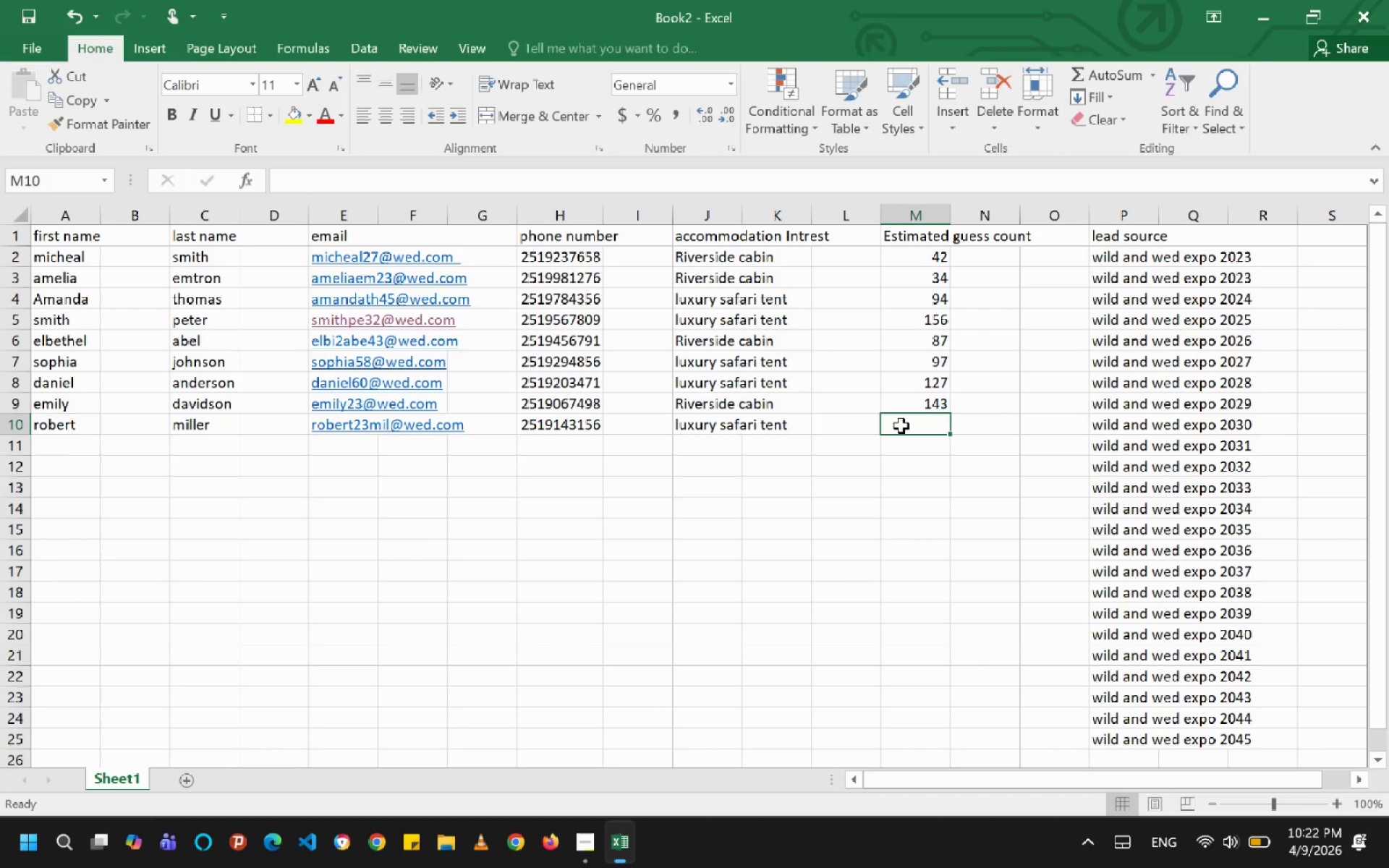 
type(104)
 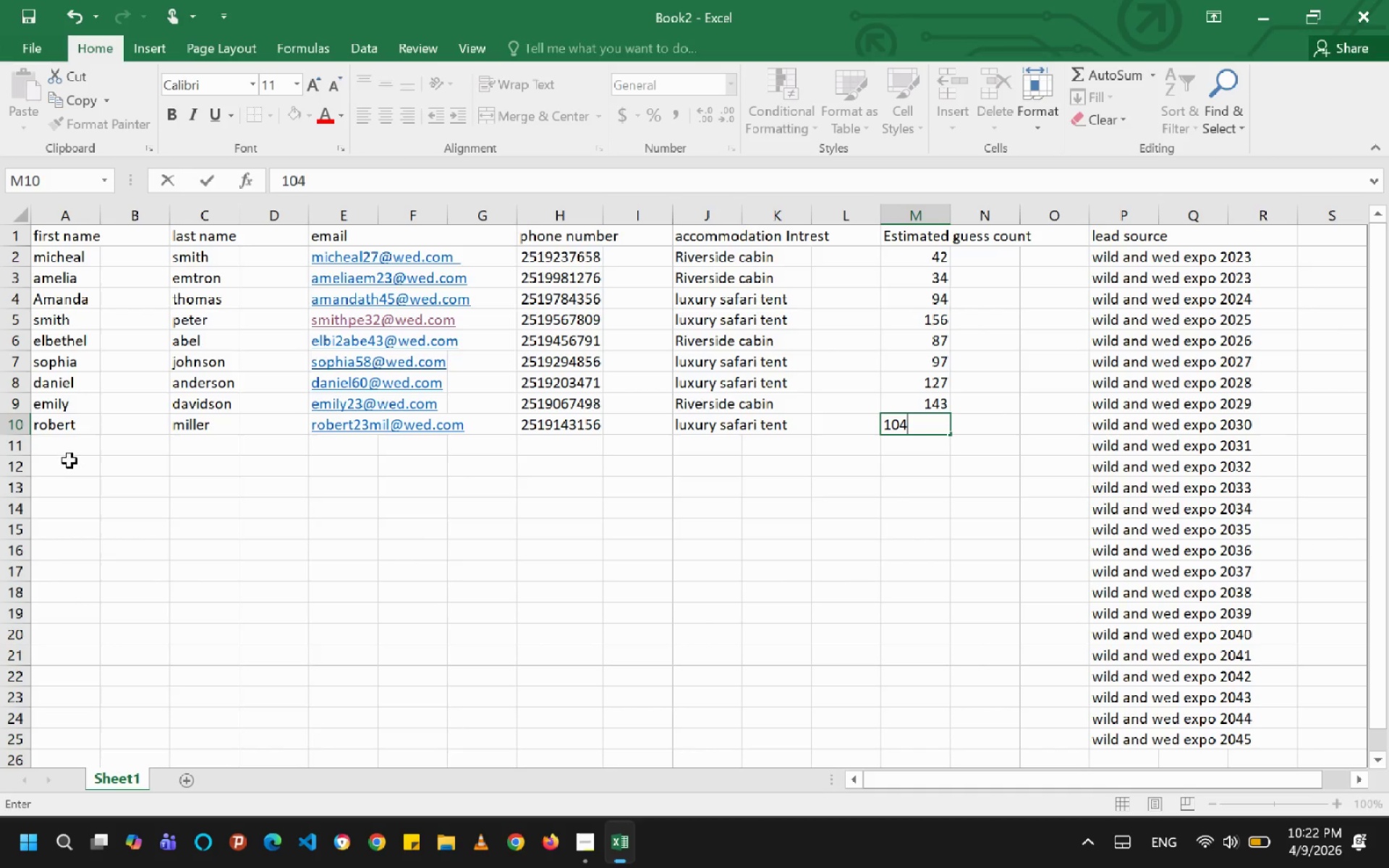 
left_click([69, 446])
 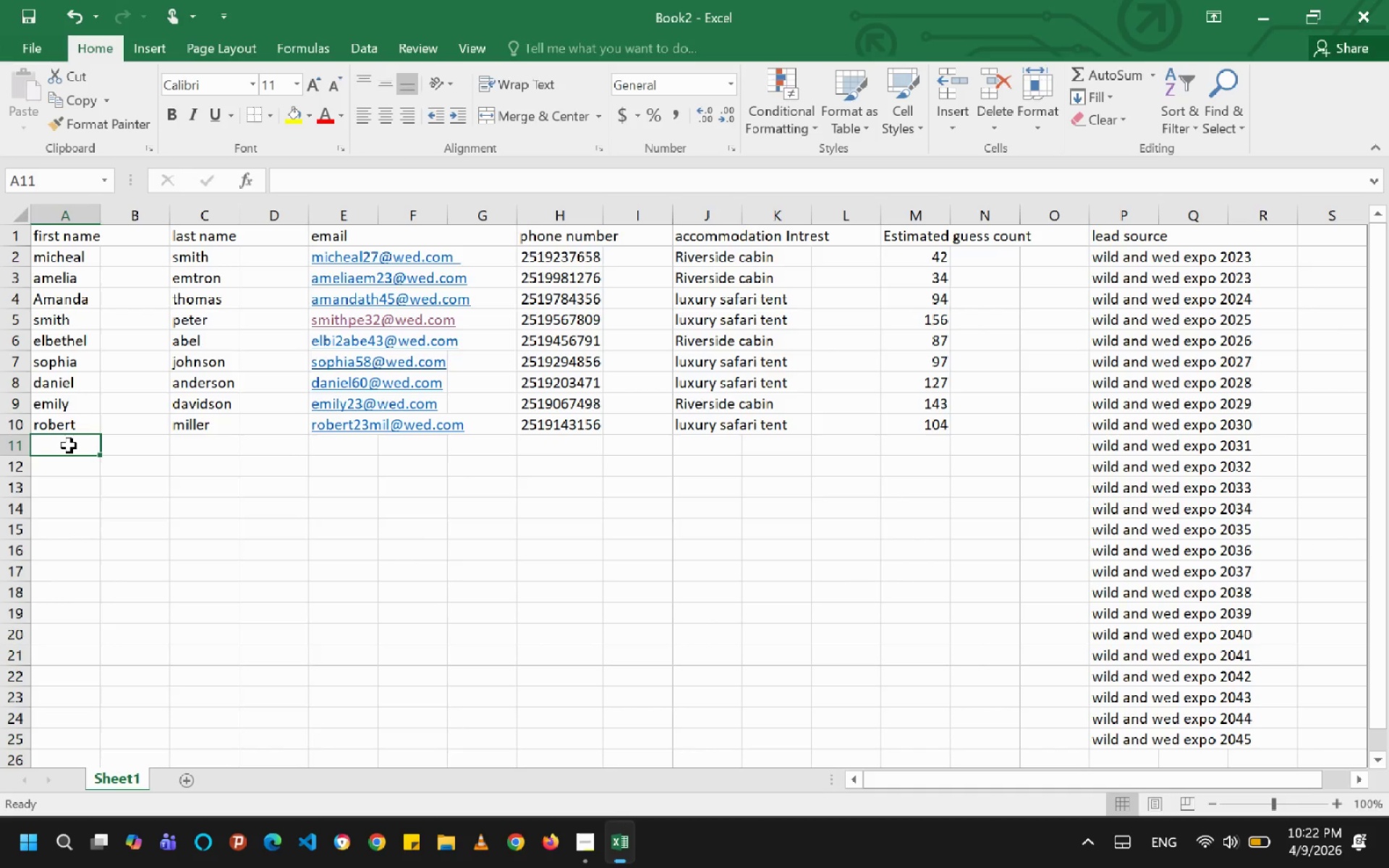 
type(william)
 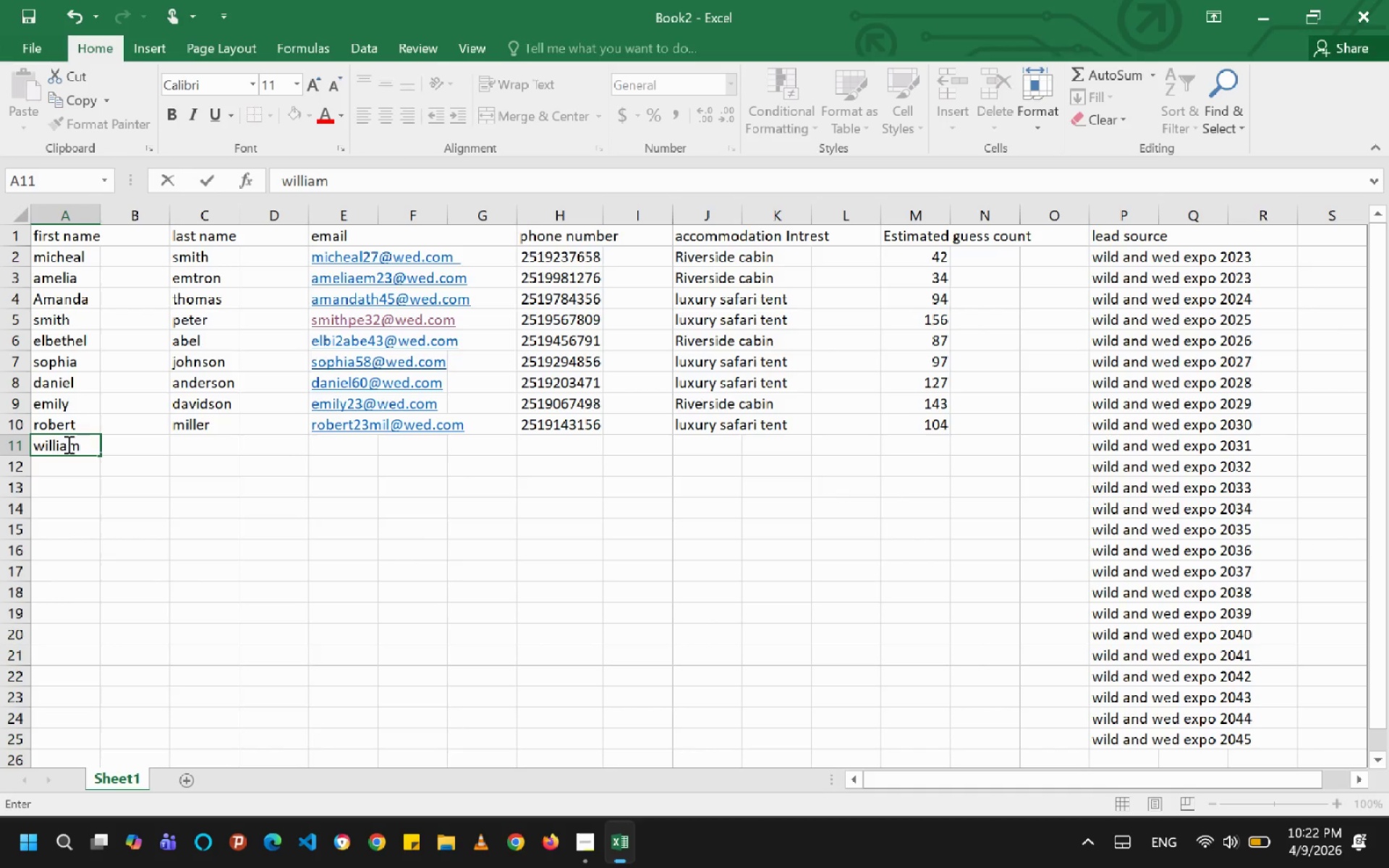 
key(ArrowRight)
 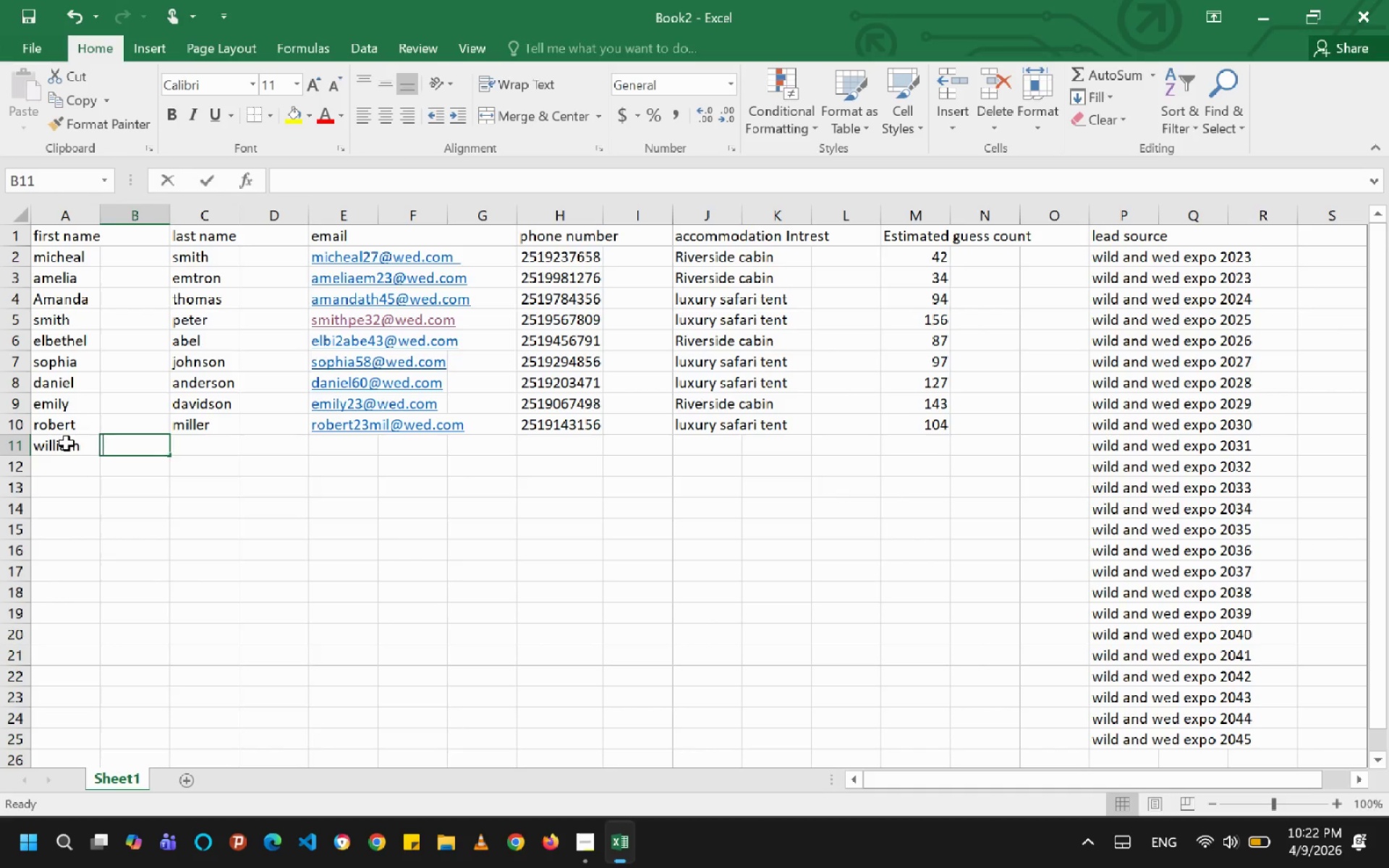 
type(anderson)
 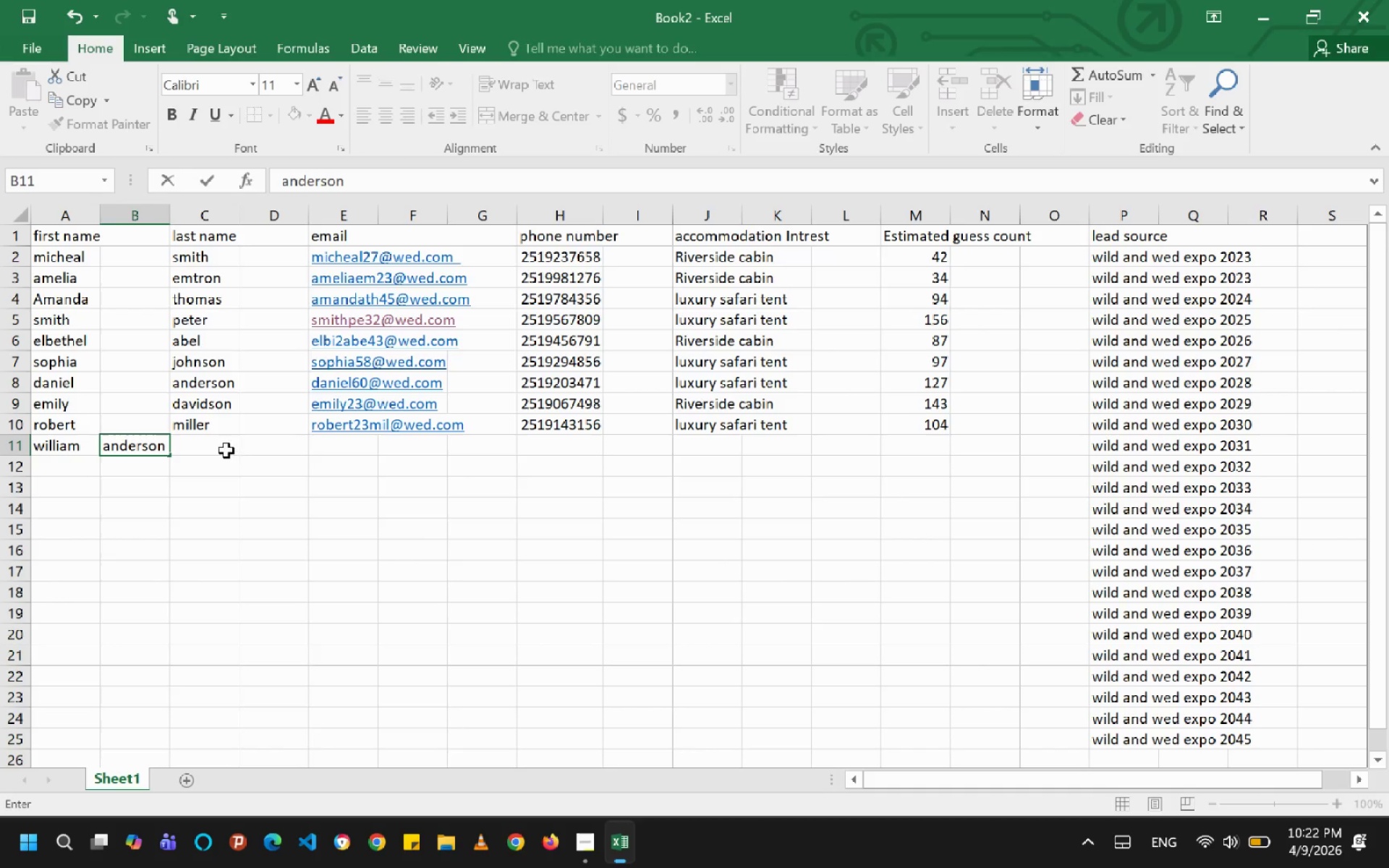 
wait(5.09)
 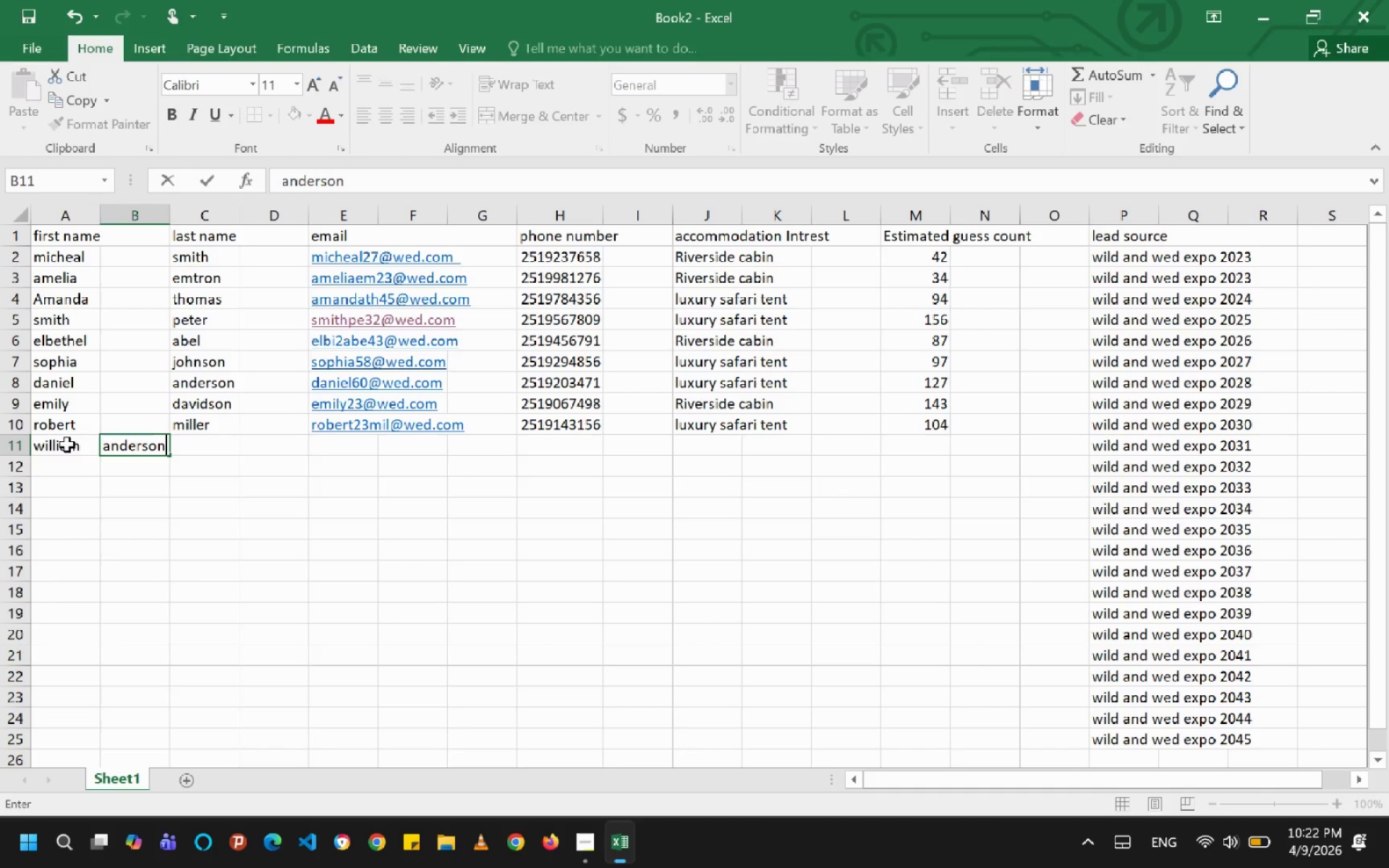 
hold_key(key=Backspace, duration=0.66)
 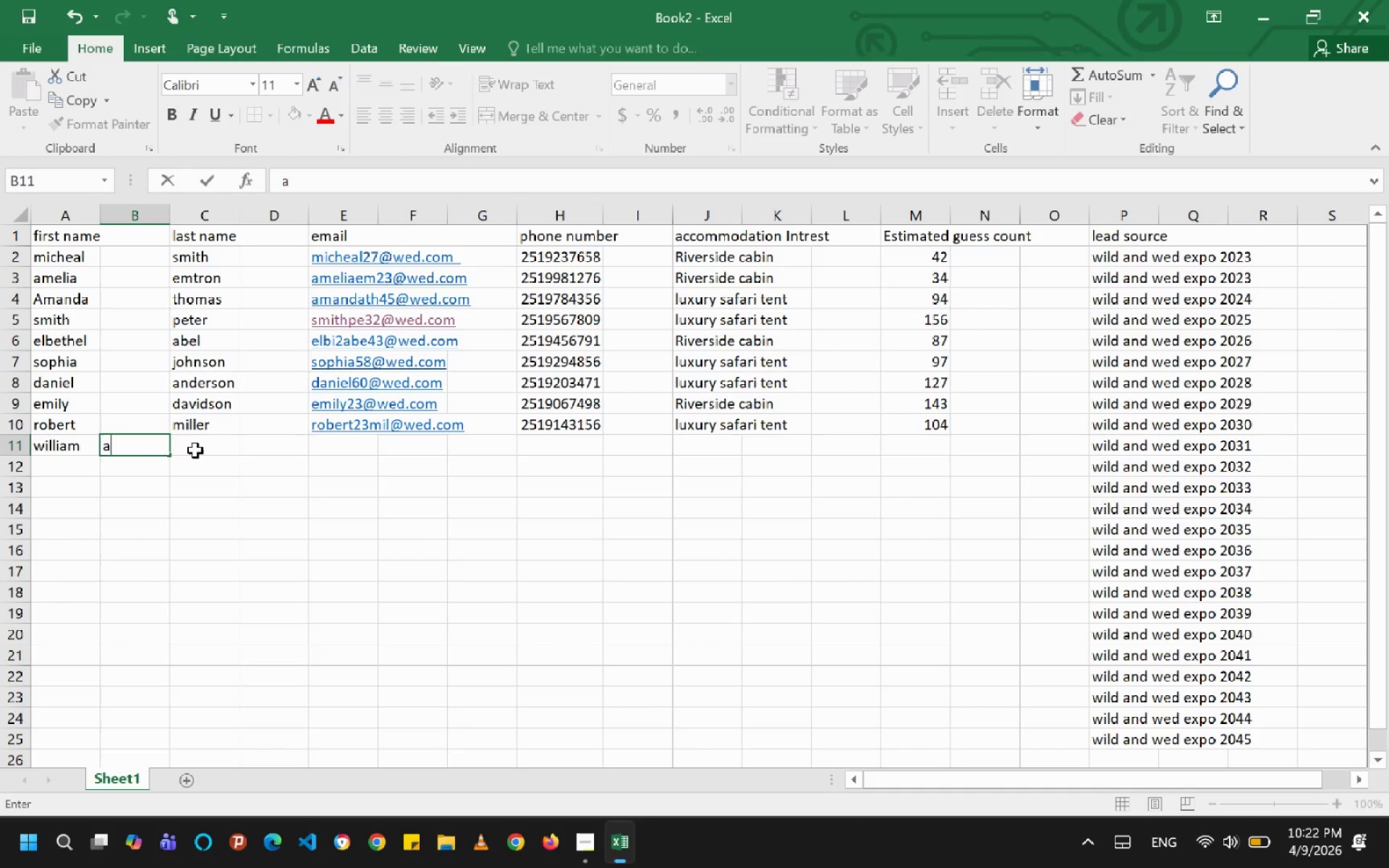 
key(Backspace)
 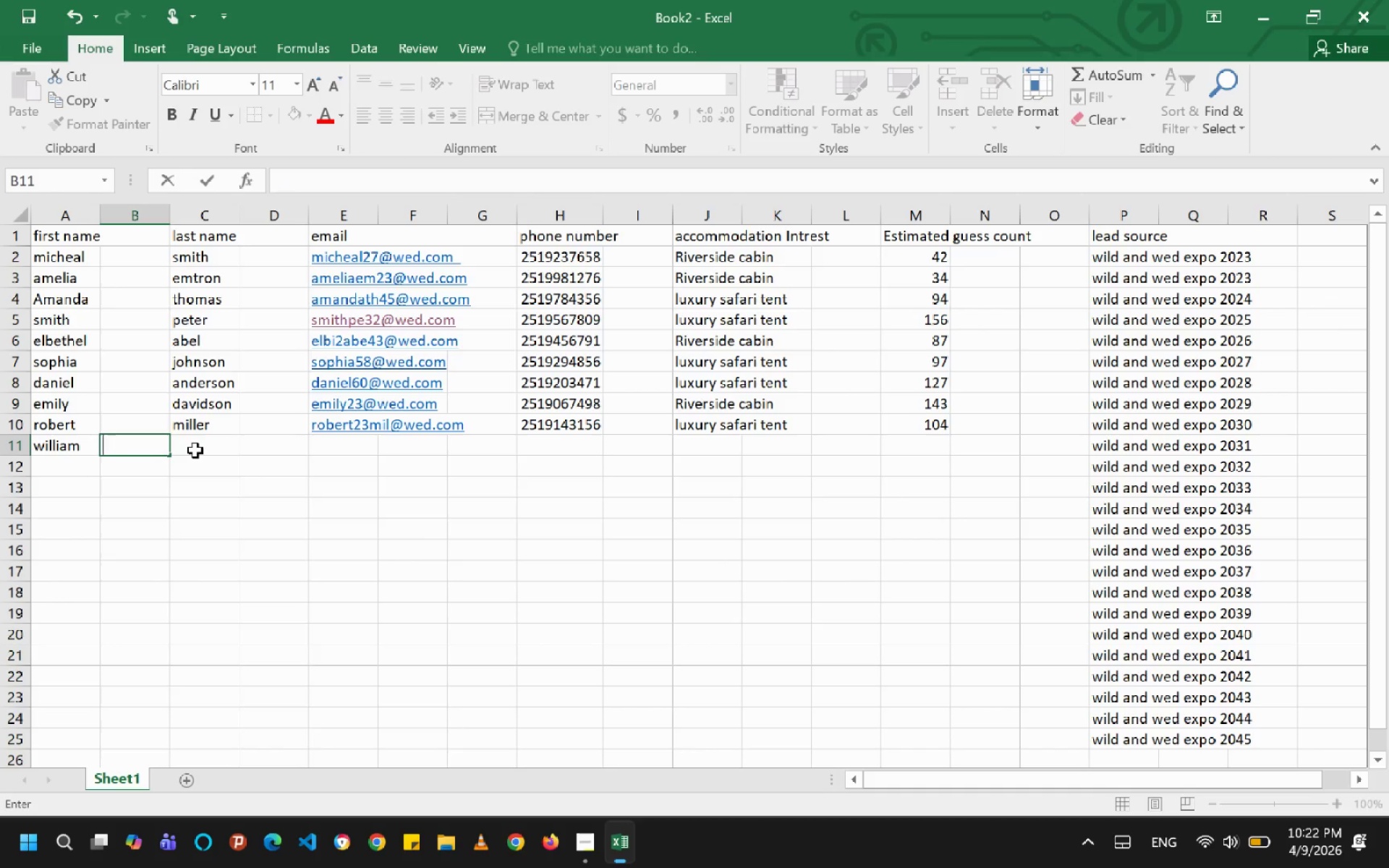 
key(Backspace)
 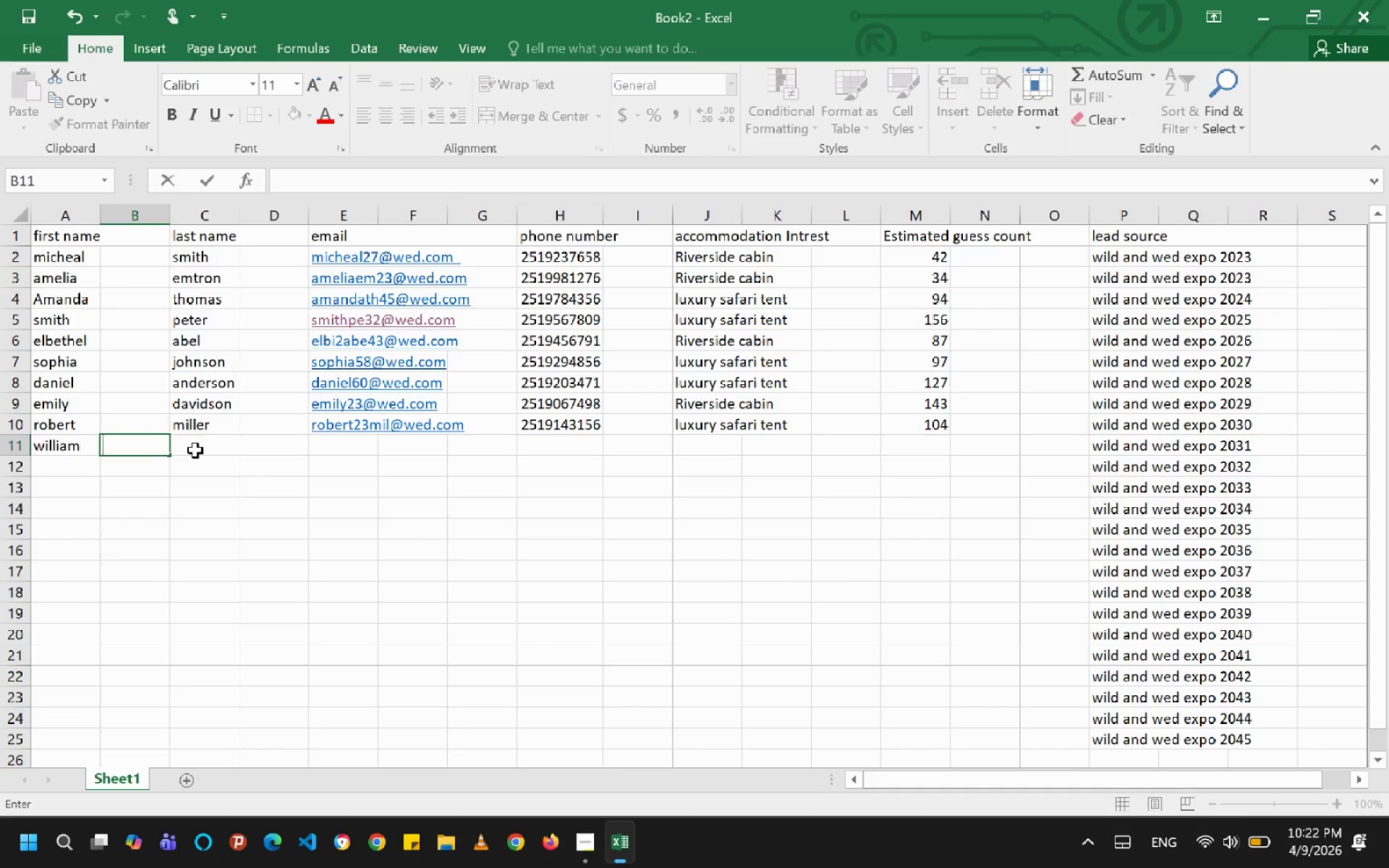 
left_click([195, 451])
 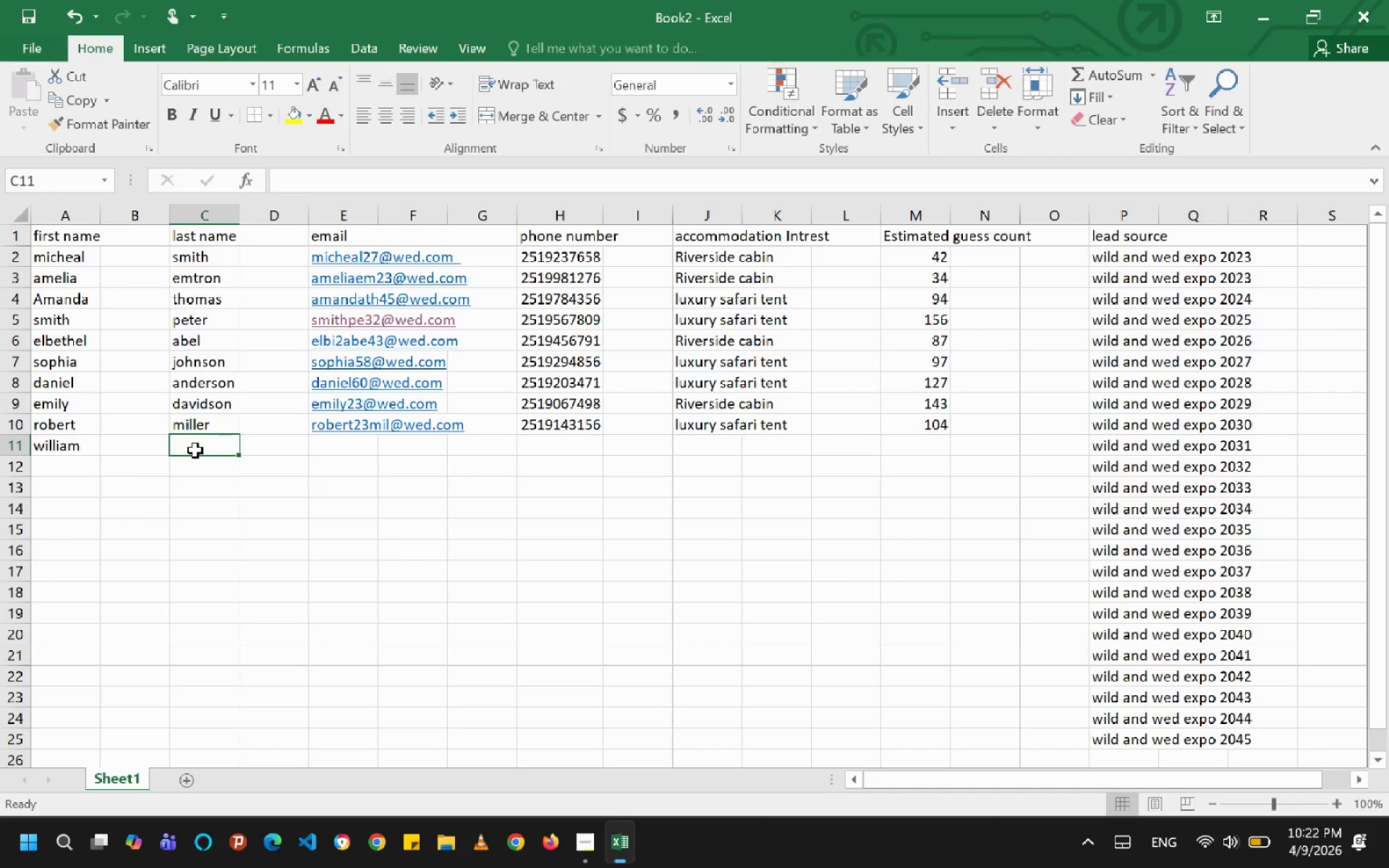 
type(anderso)
 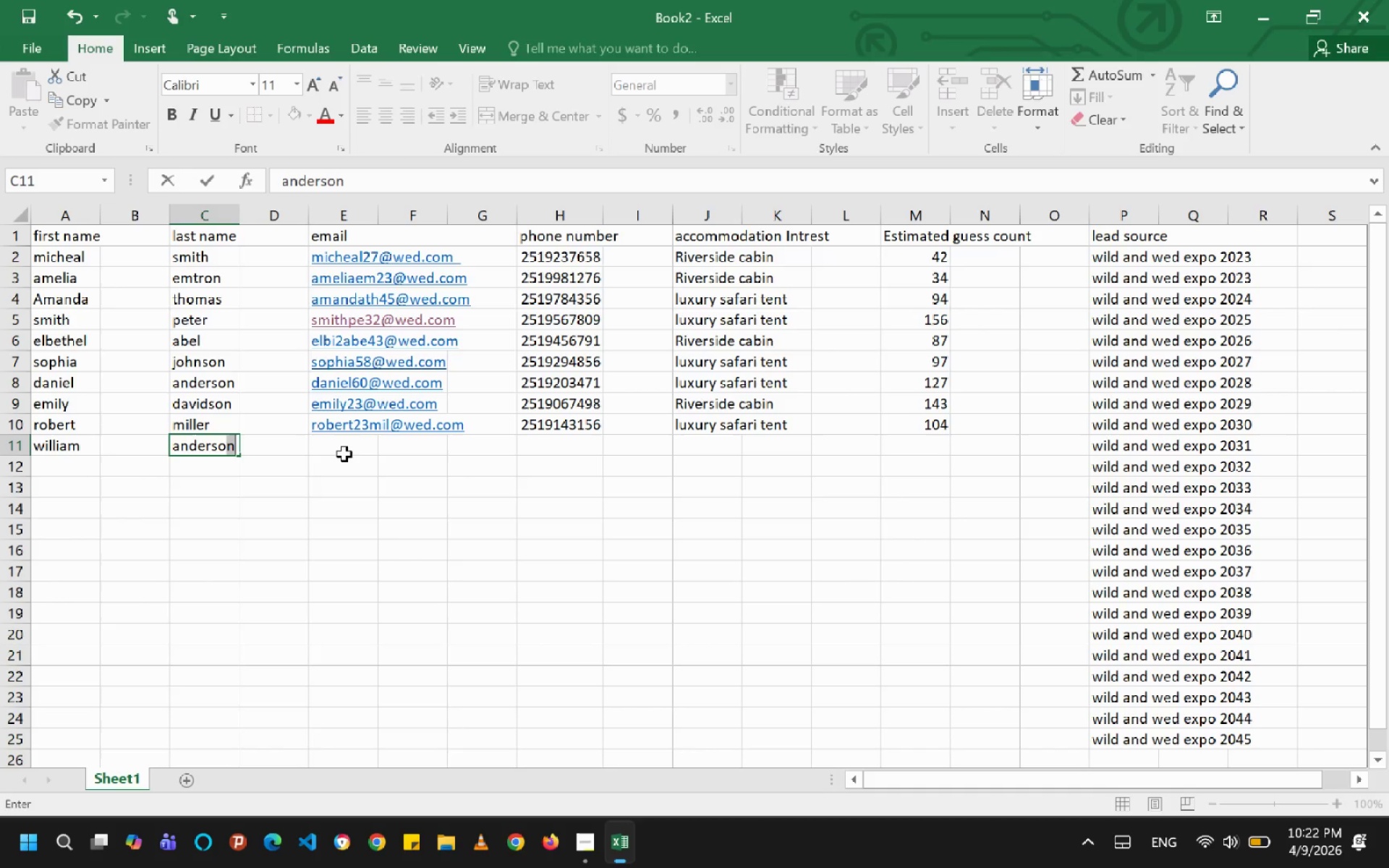 
left_click([346, 451])
 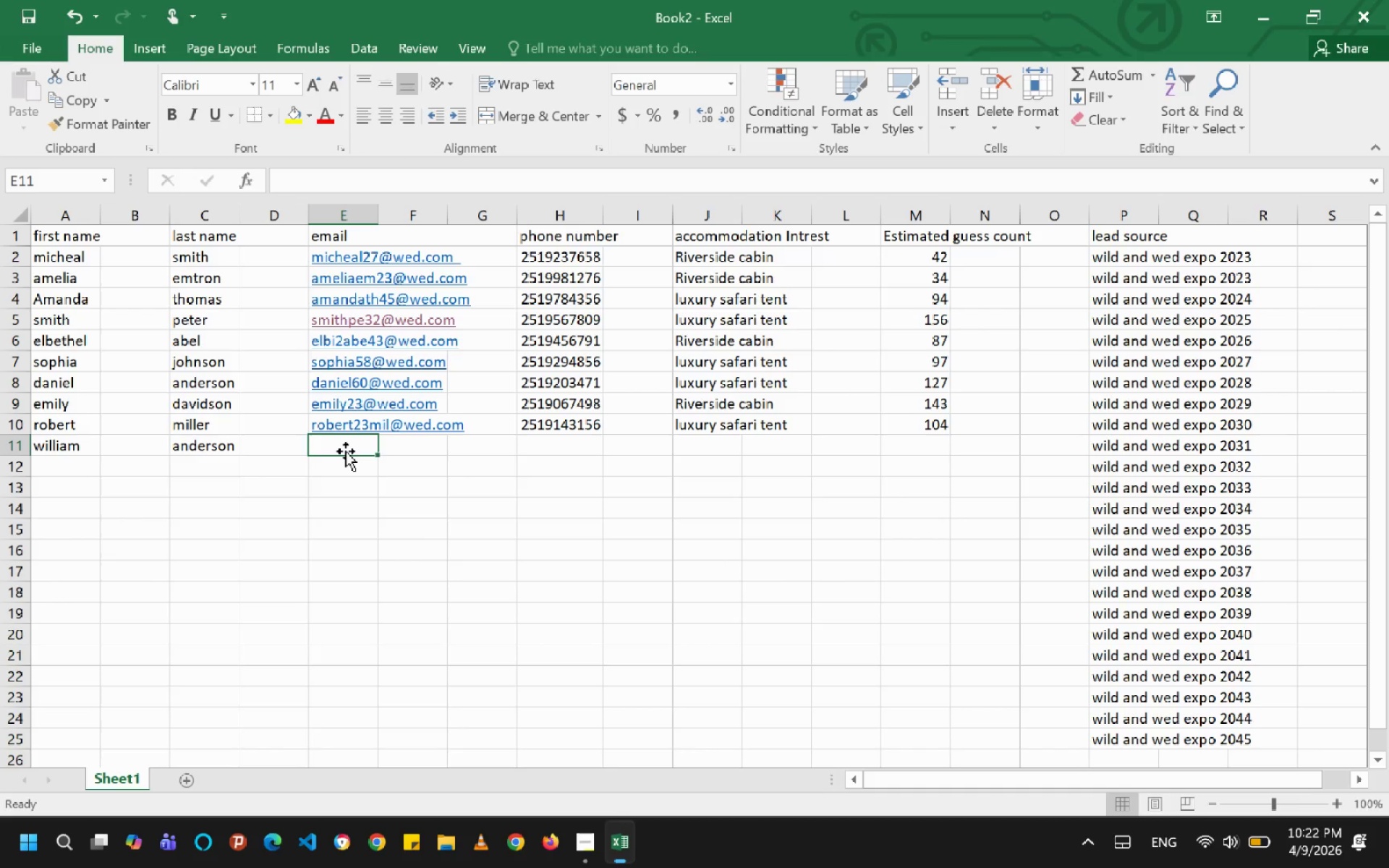 
type(williaman3@wed.com)
 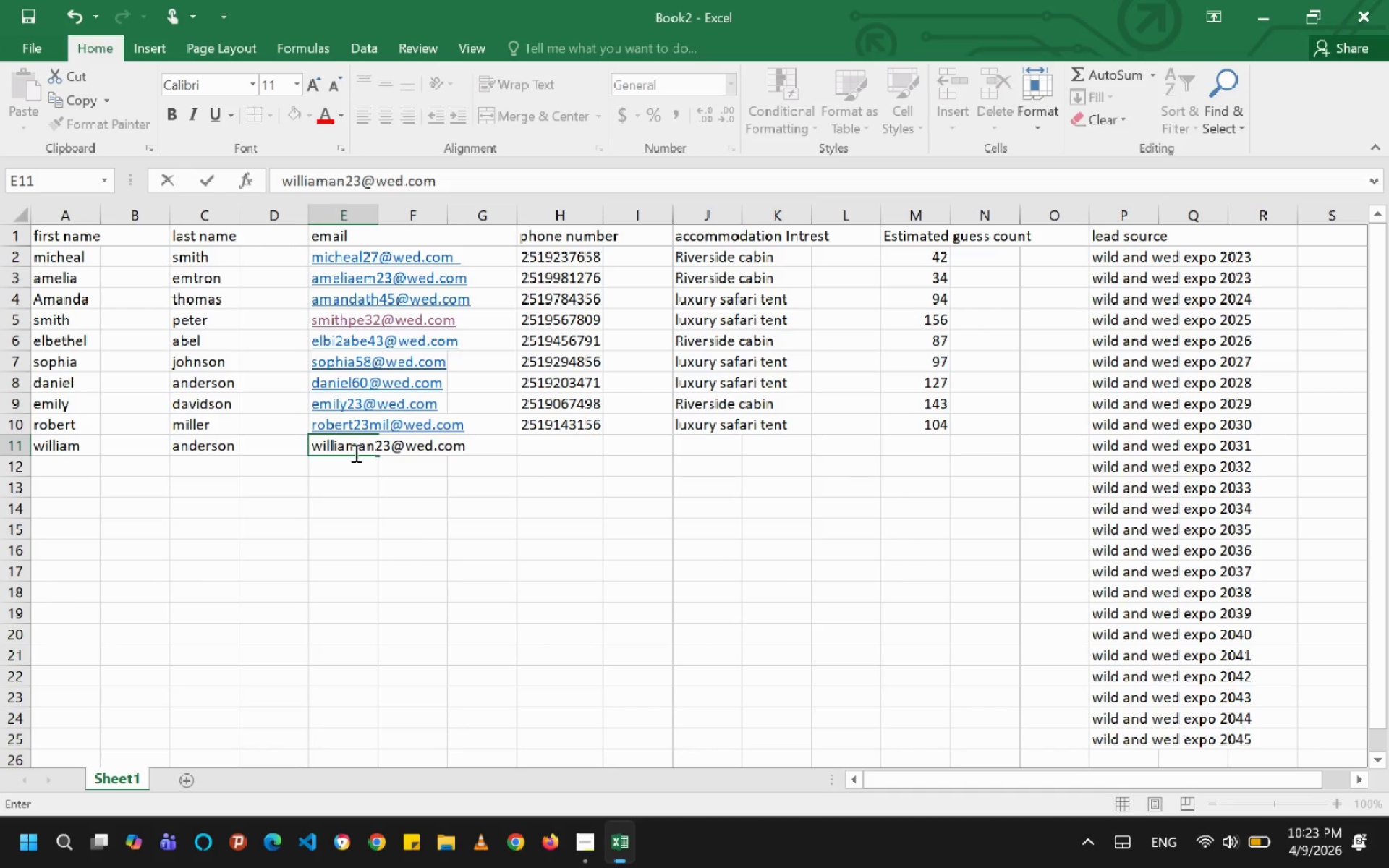 
left_click([566, 438])
 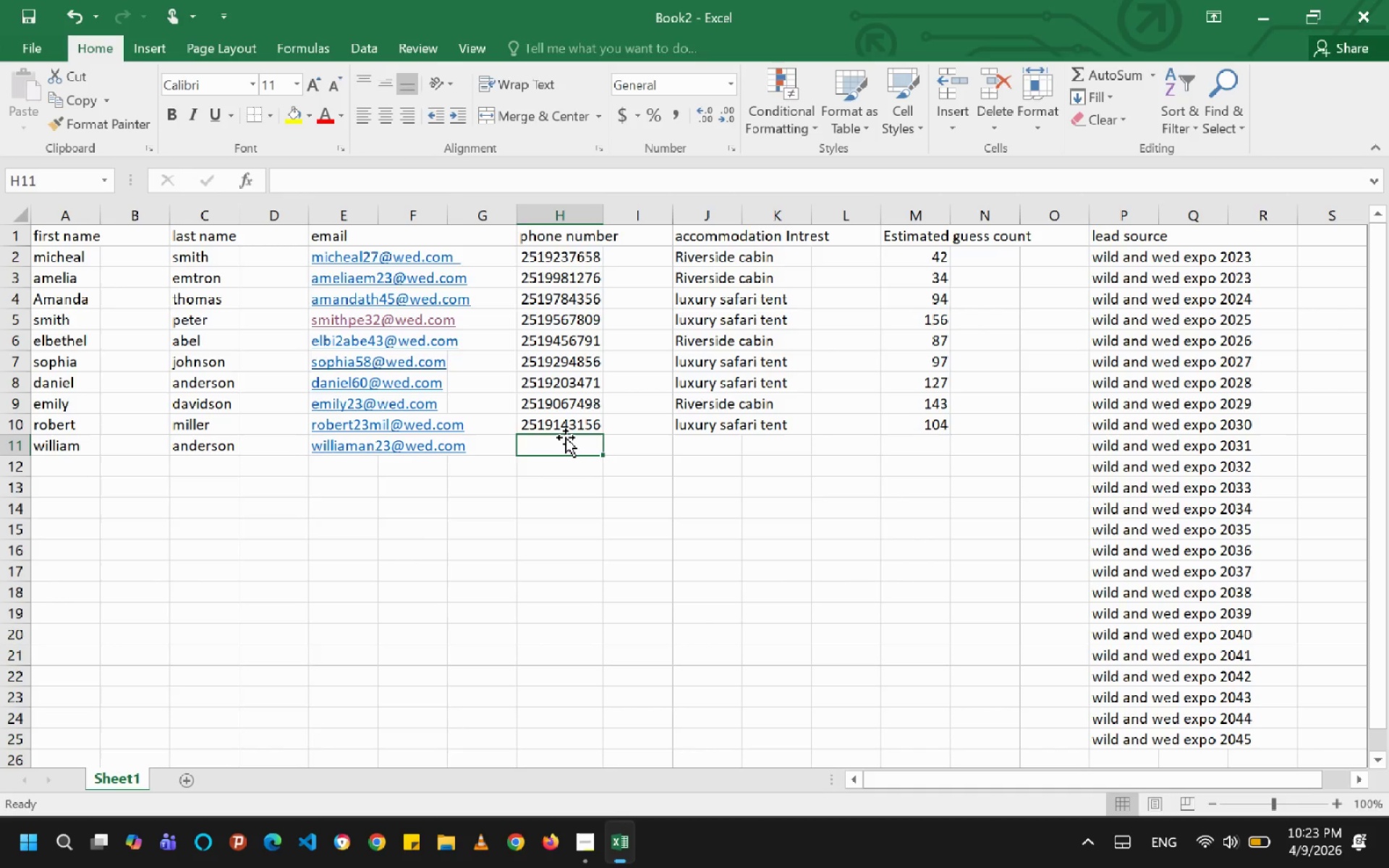 
type(2519143576)
 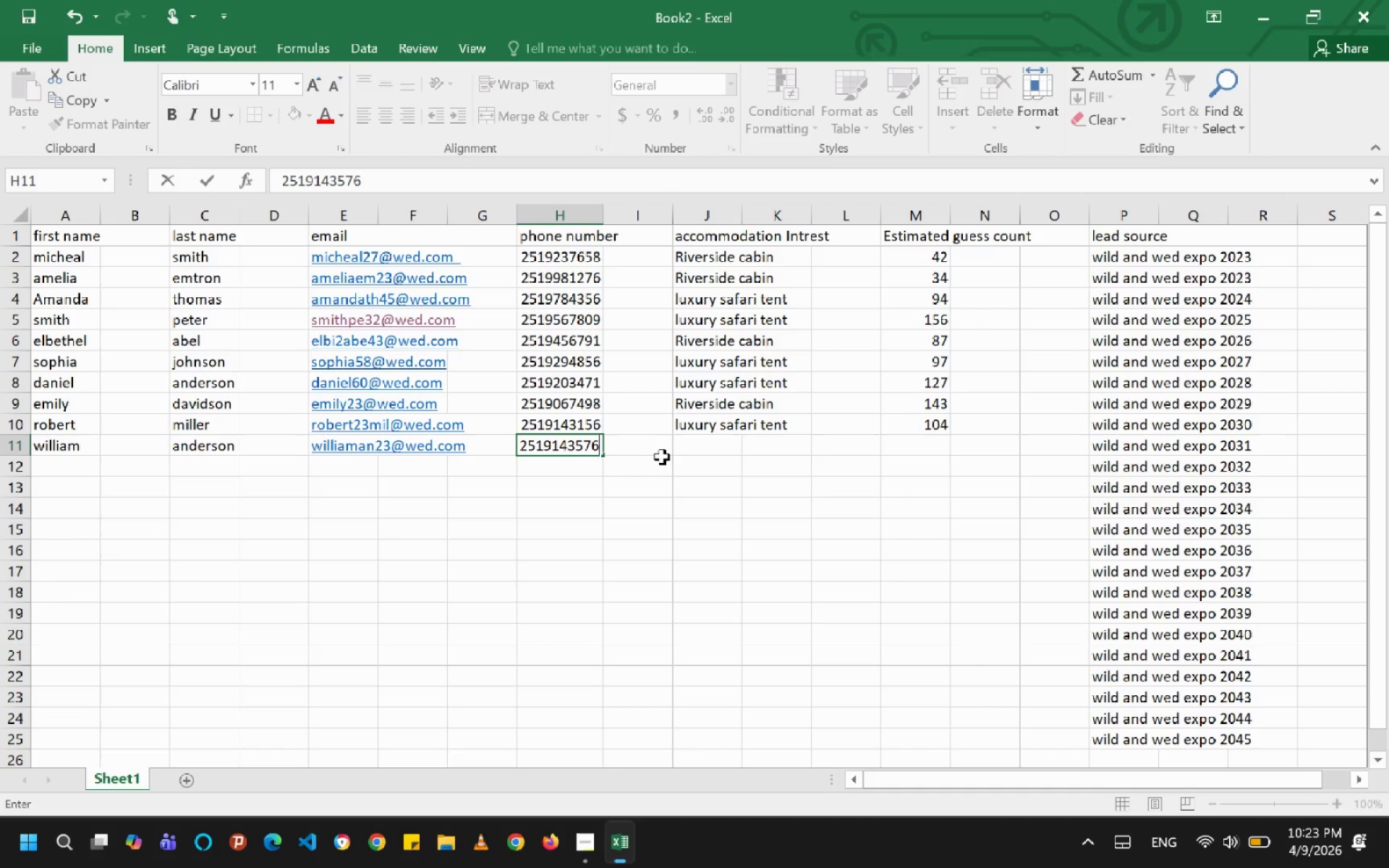 
left_click([685, 445])
 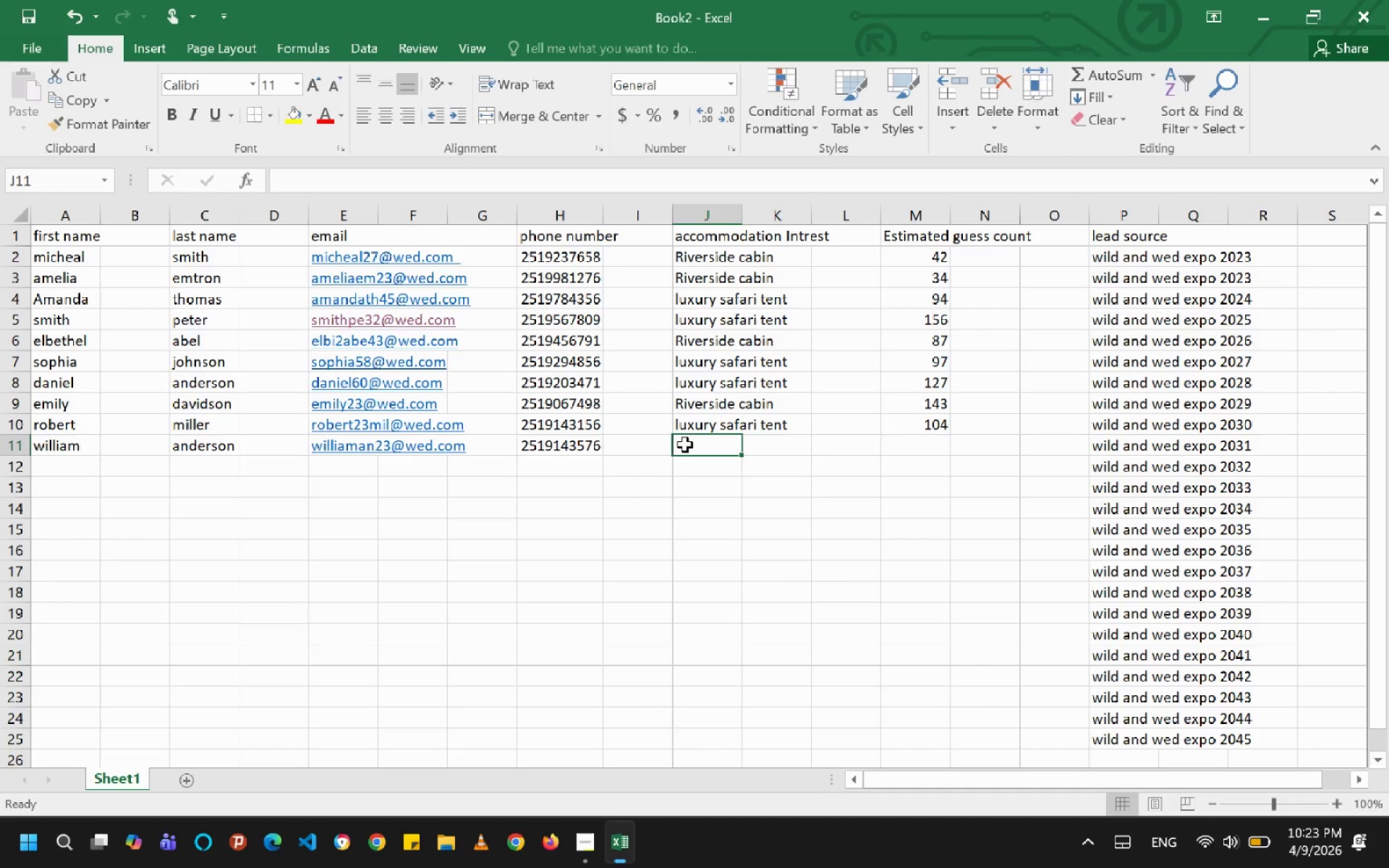 
type(ri)
 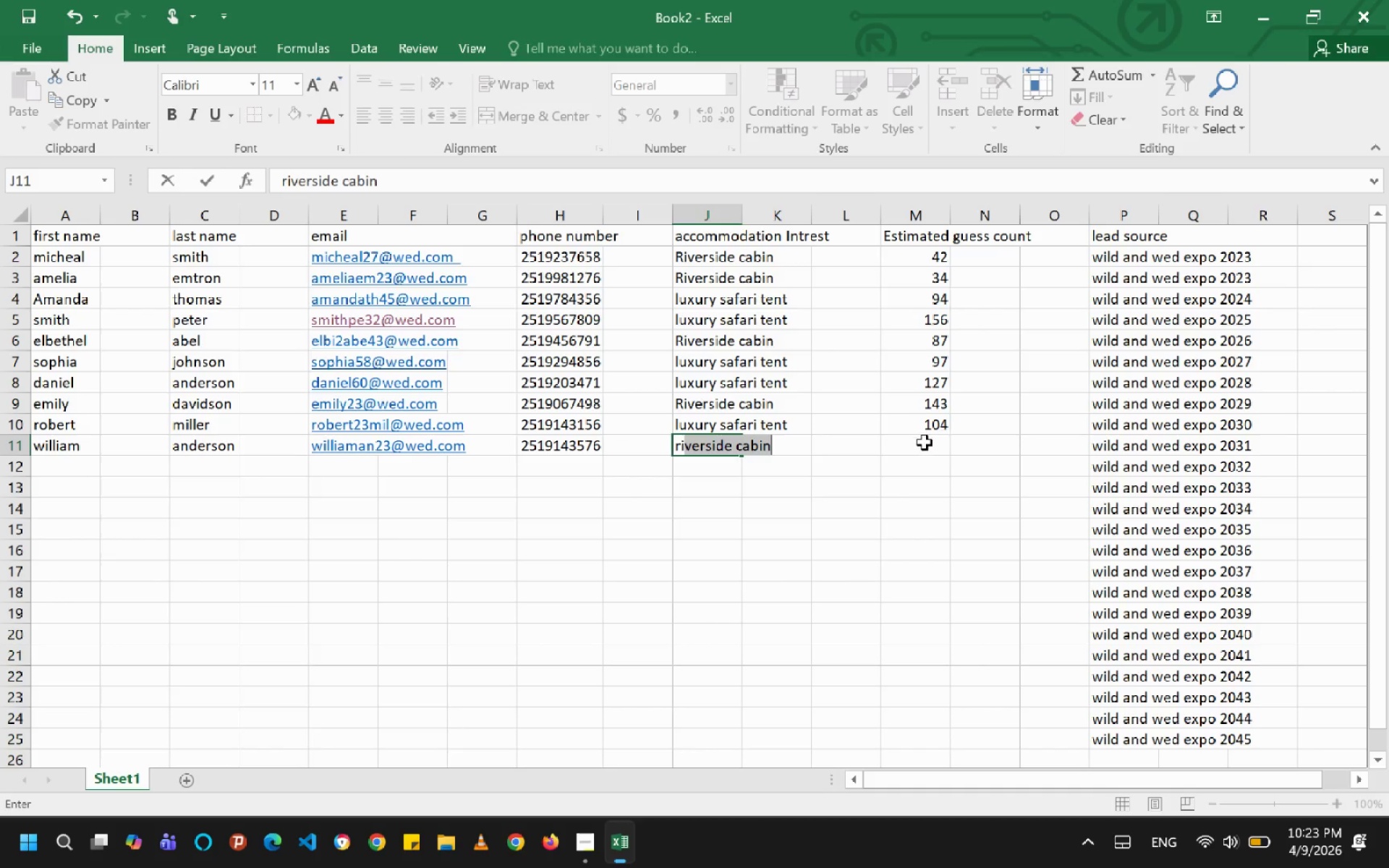 
left_click([924, 445])
 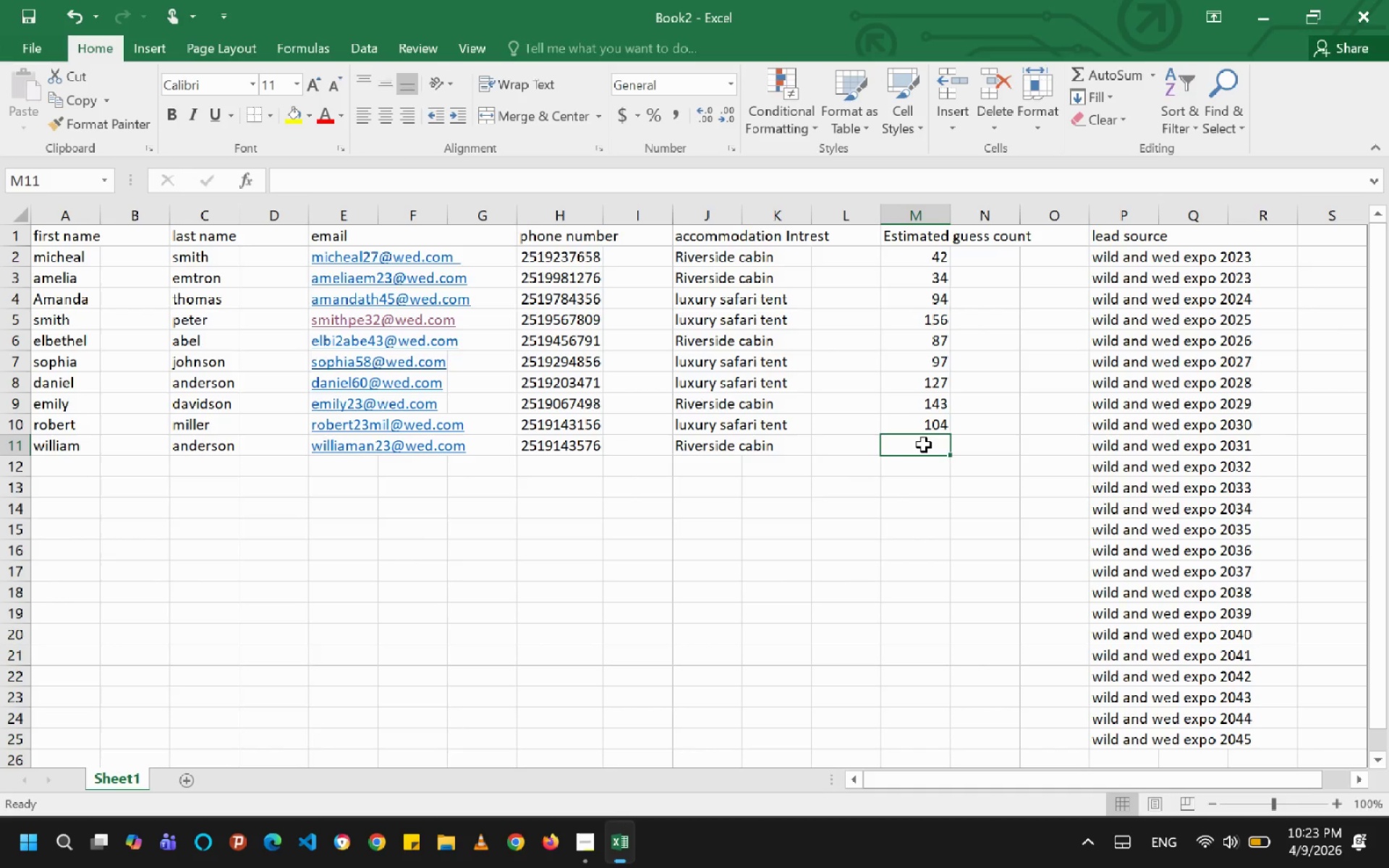 
type(76)
 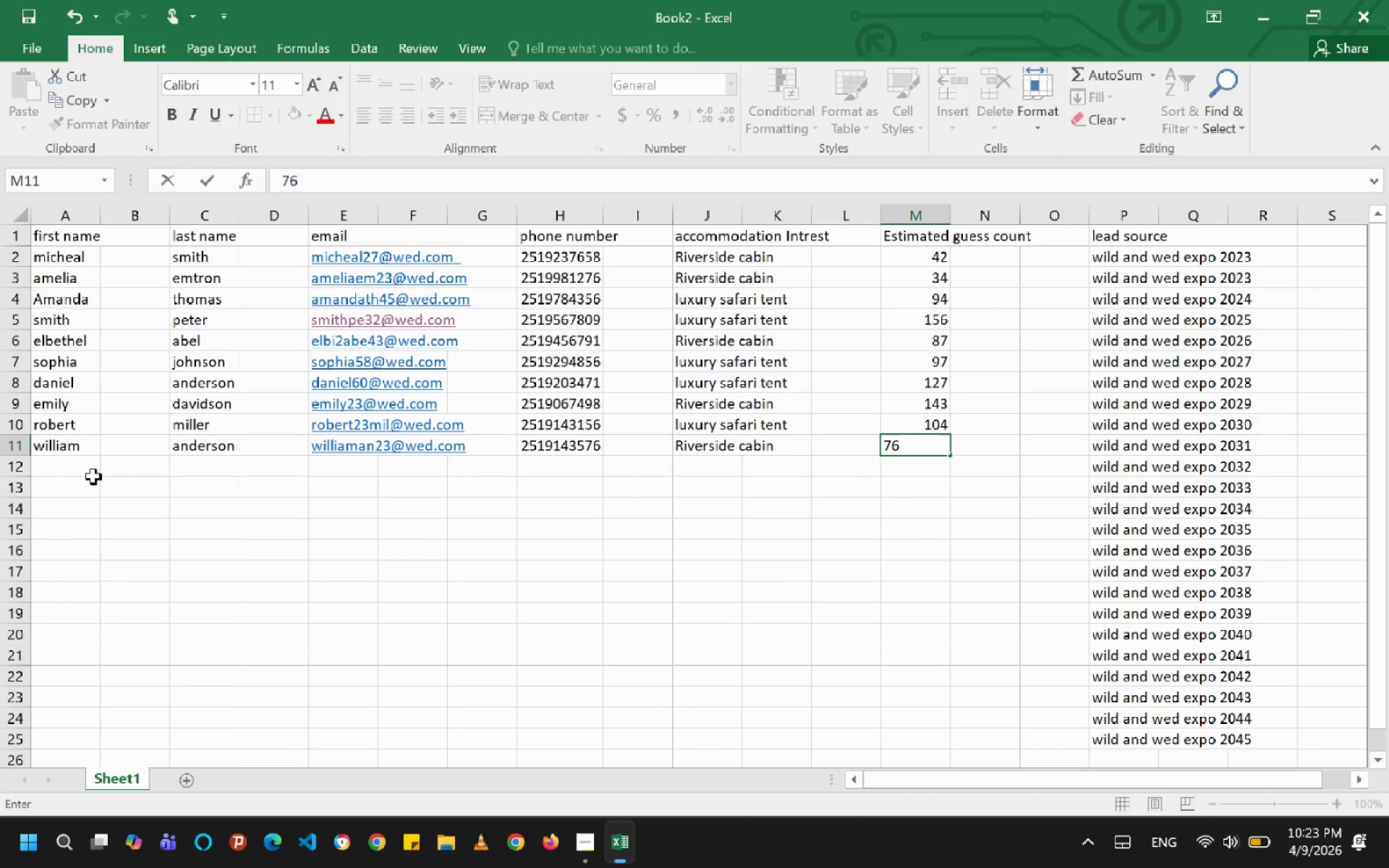 
left_click([51, 472])
 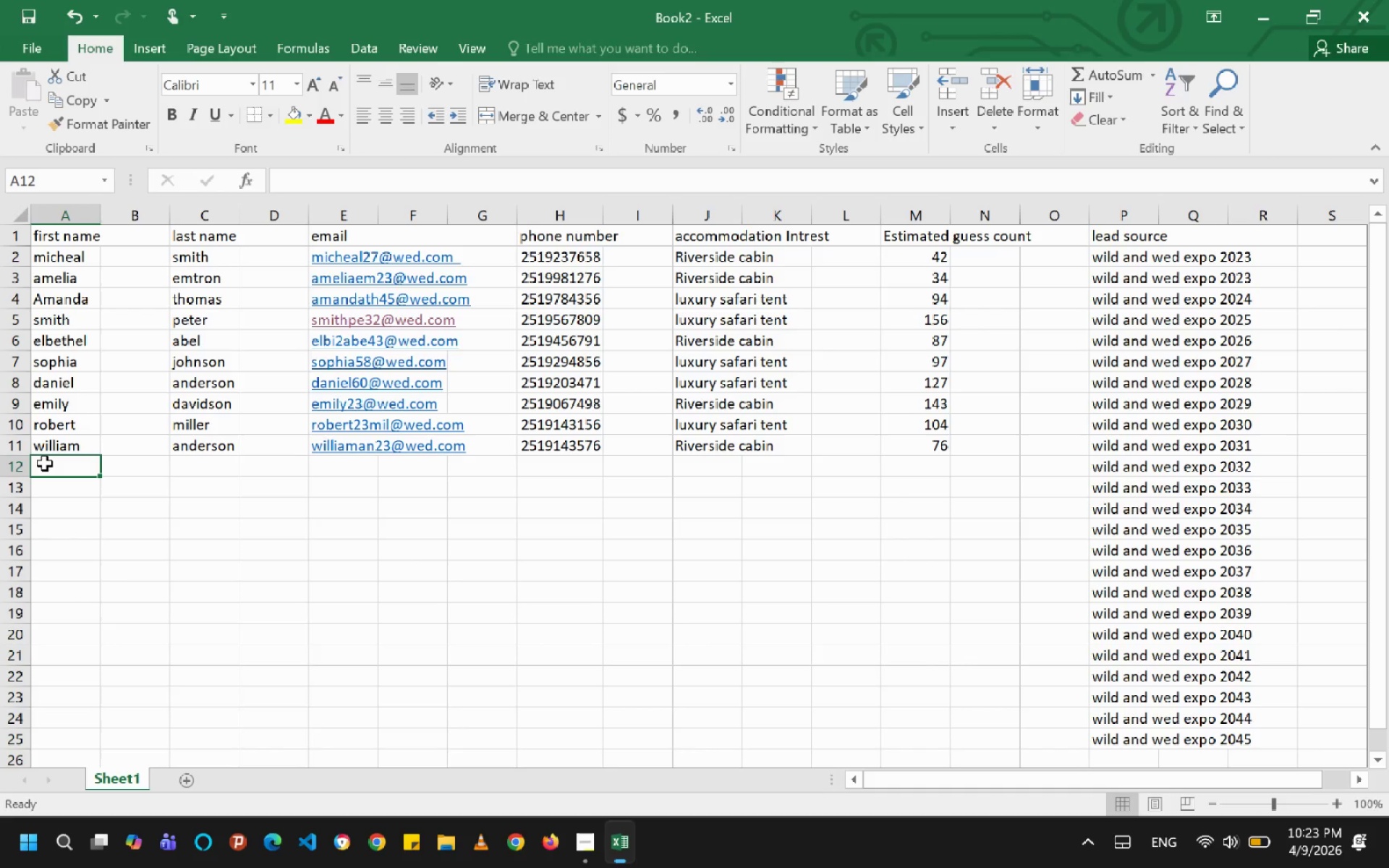 
wait(7.8)
 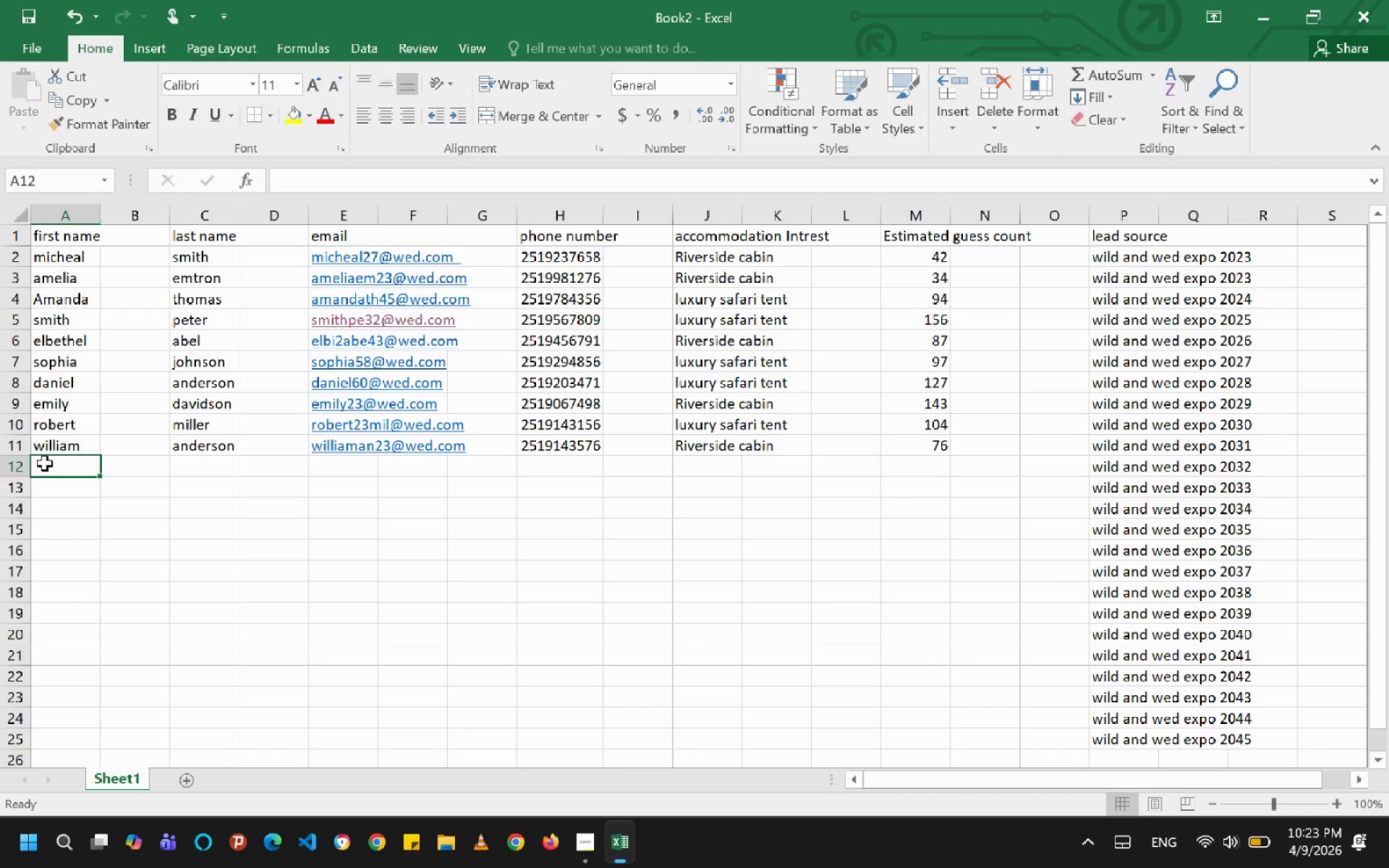 
type(sara)
 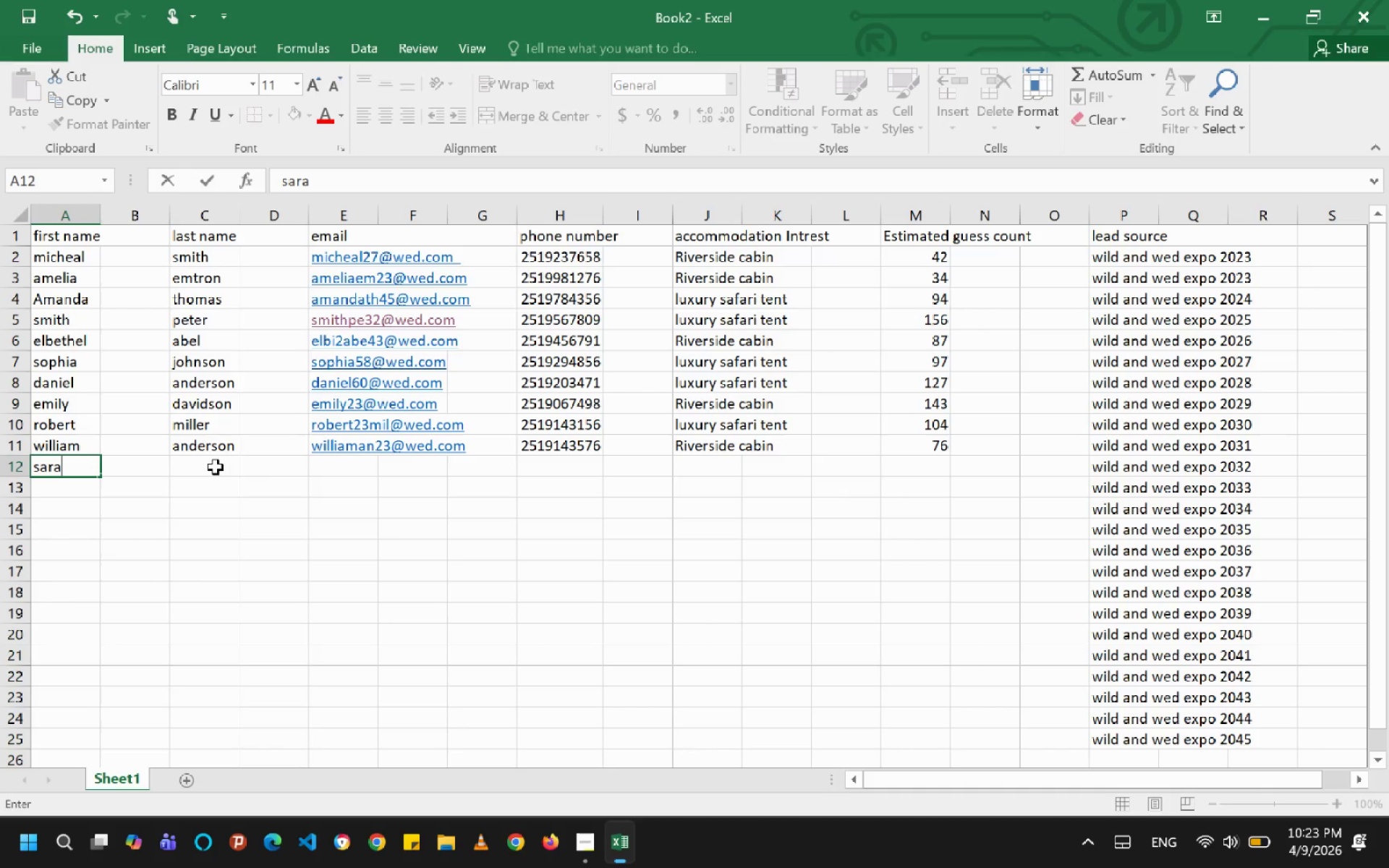 
left_click([203, 472])
 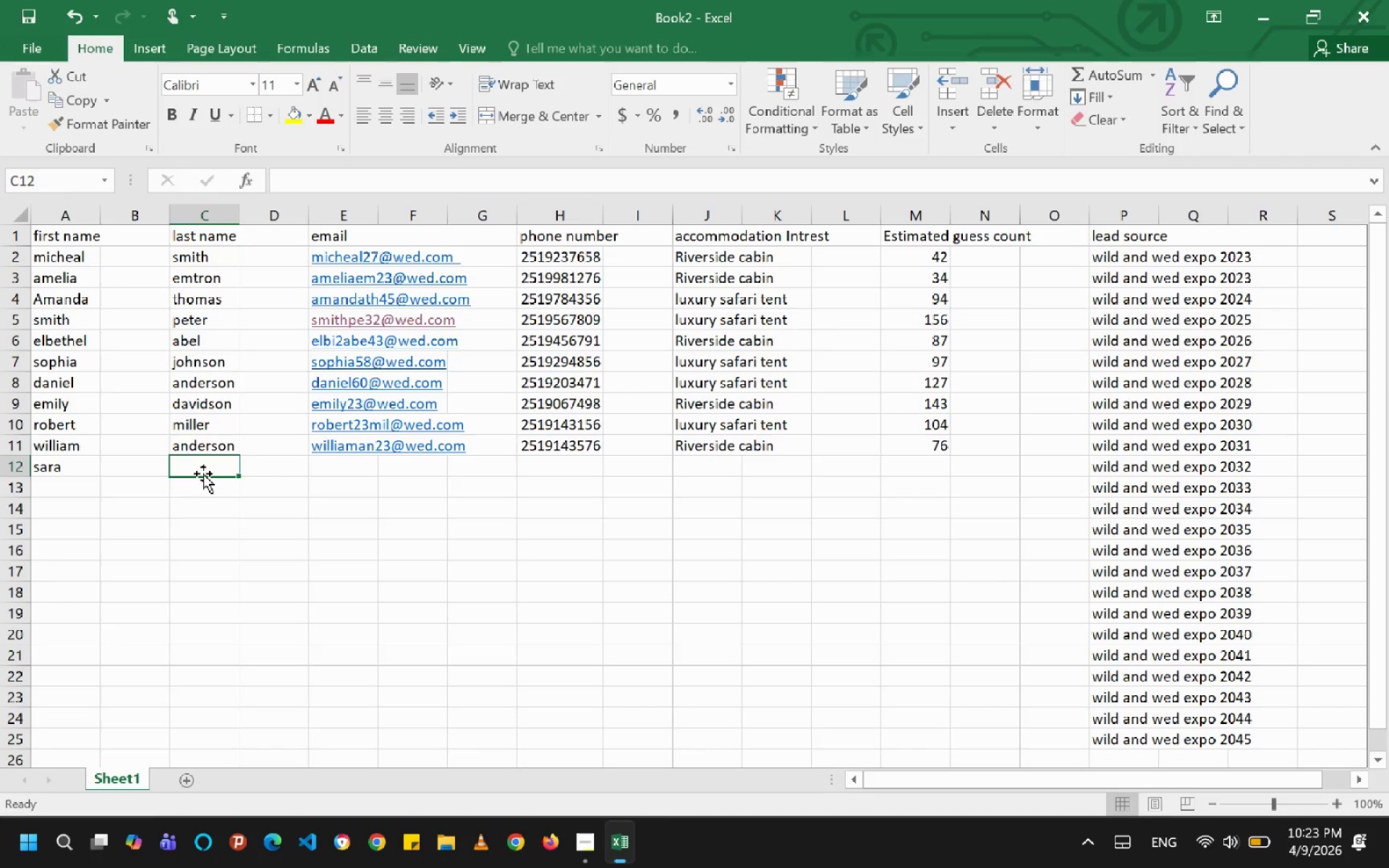 
type(white)
 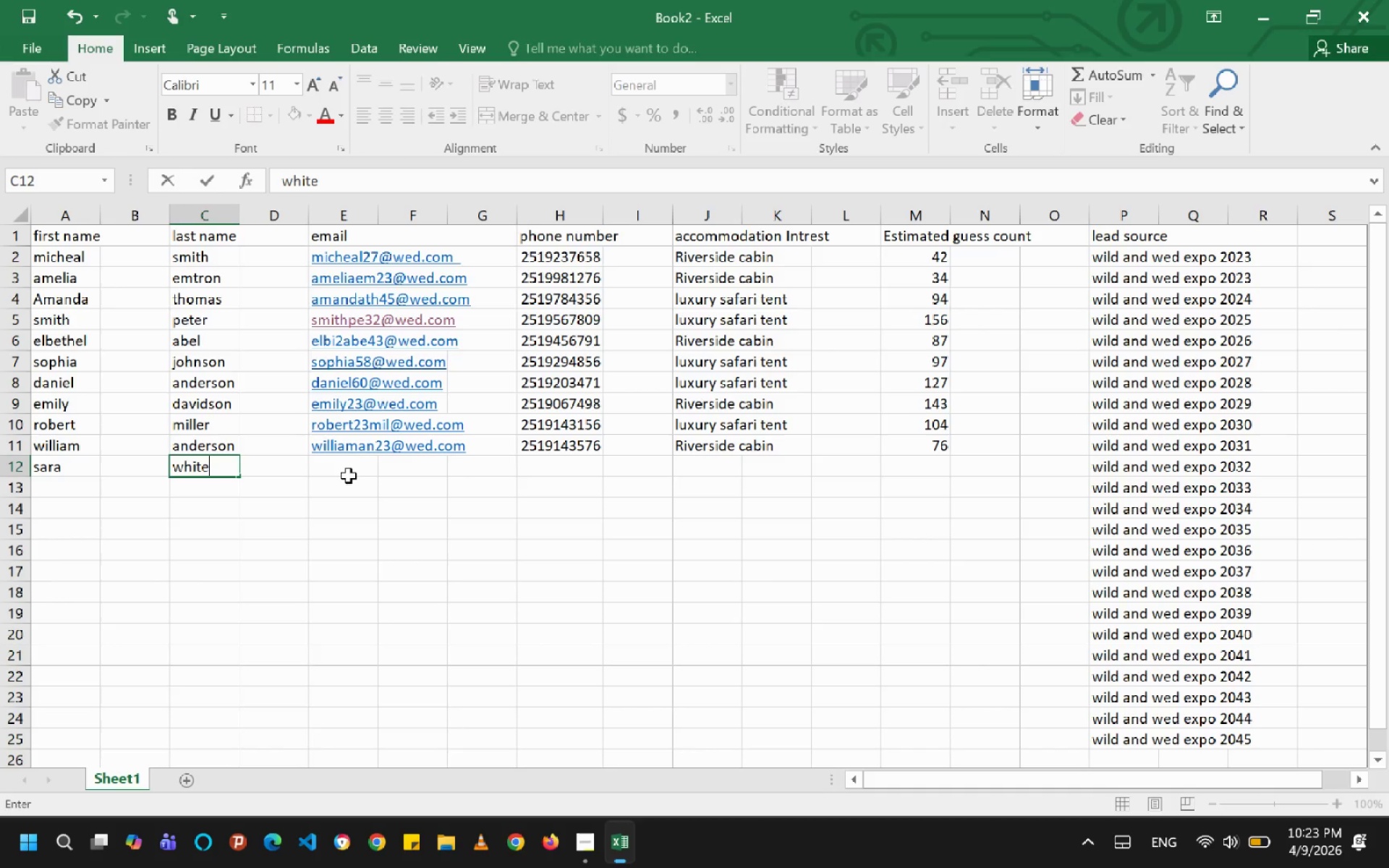 
left_click([344, 464])
 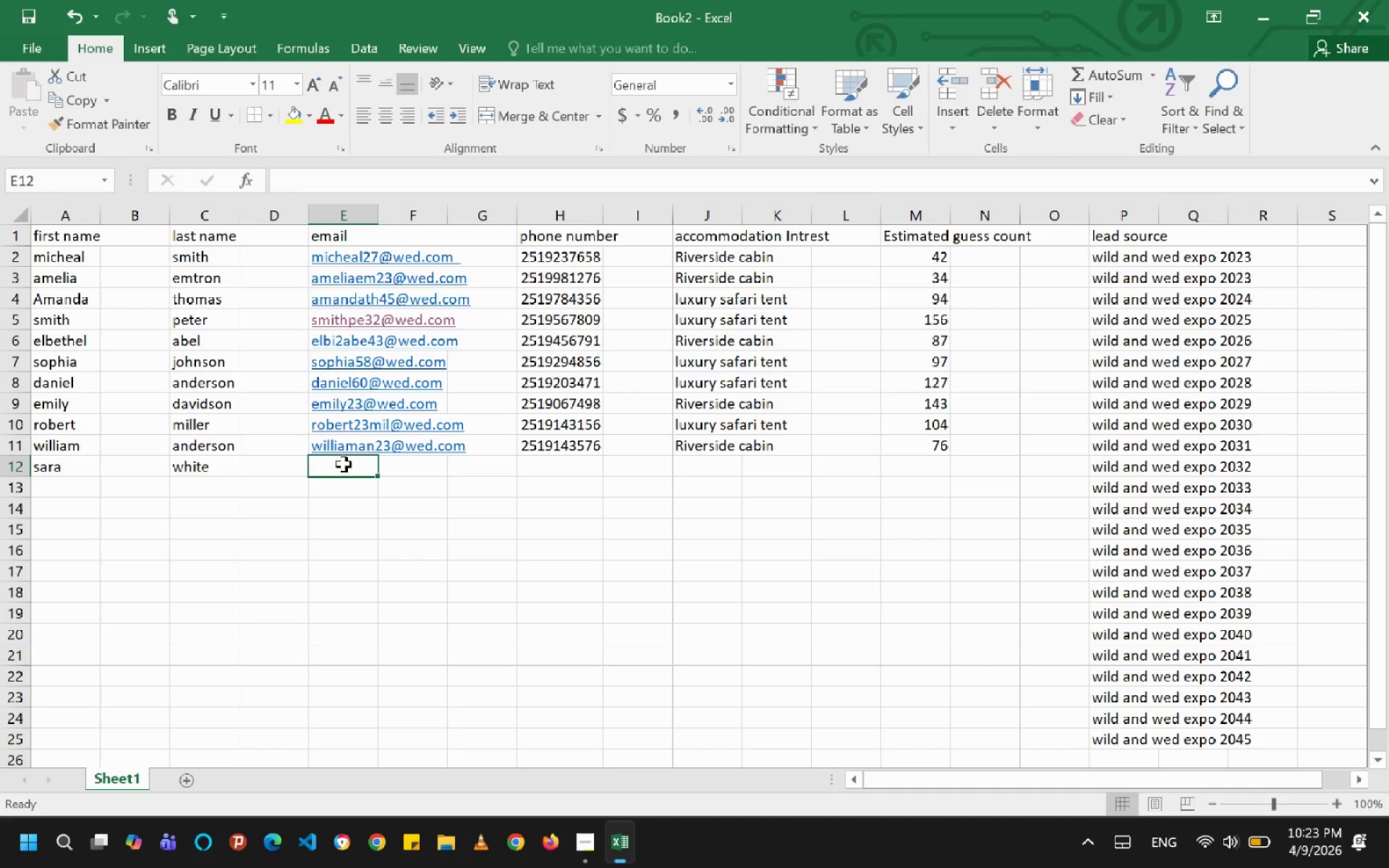 
type(sae)
key(Backspace)
type(raheh)
key(Backspace)
key(Backspace)
type(wh@wed.com)
 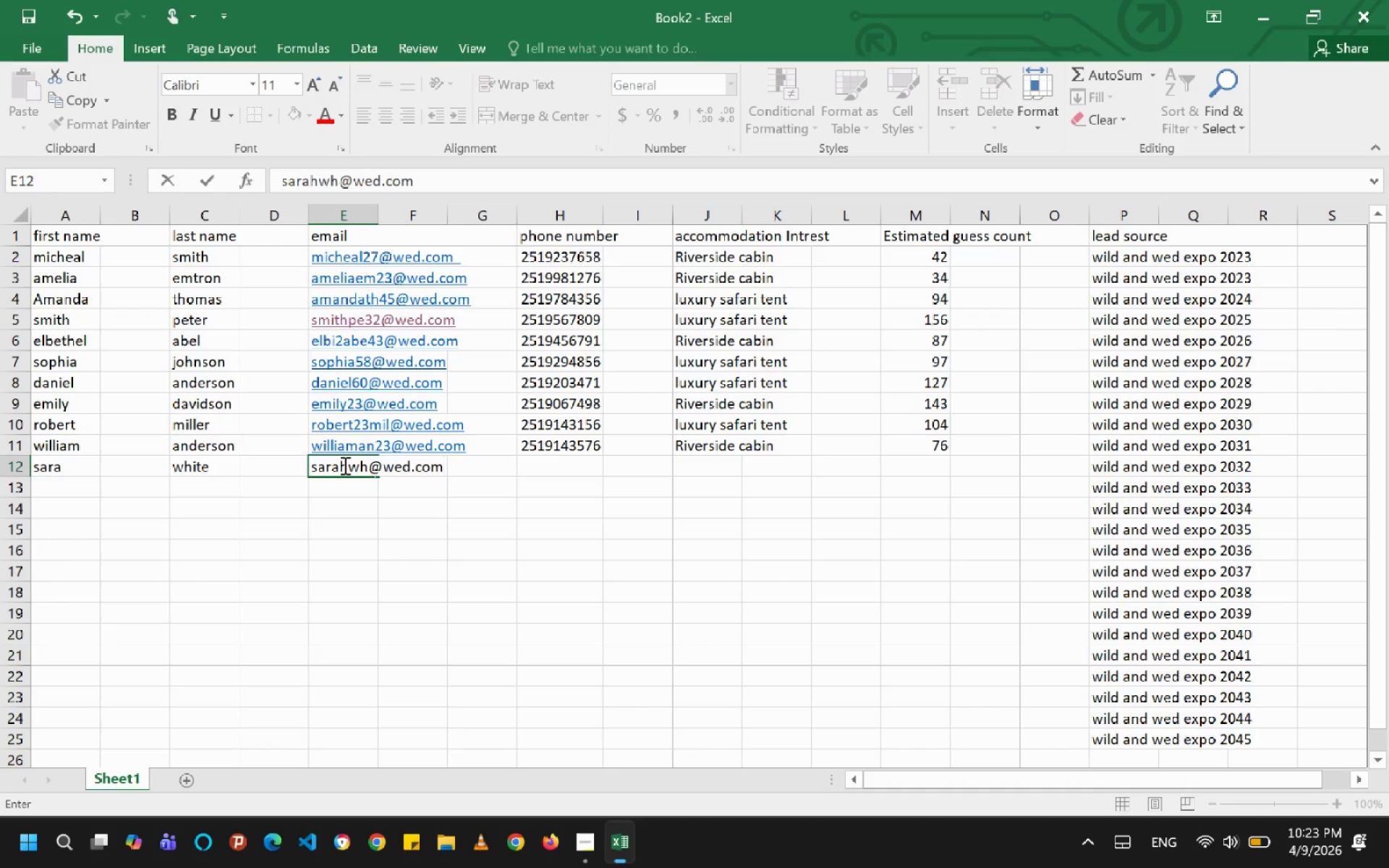 
left_click([544, 466])
 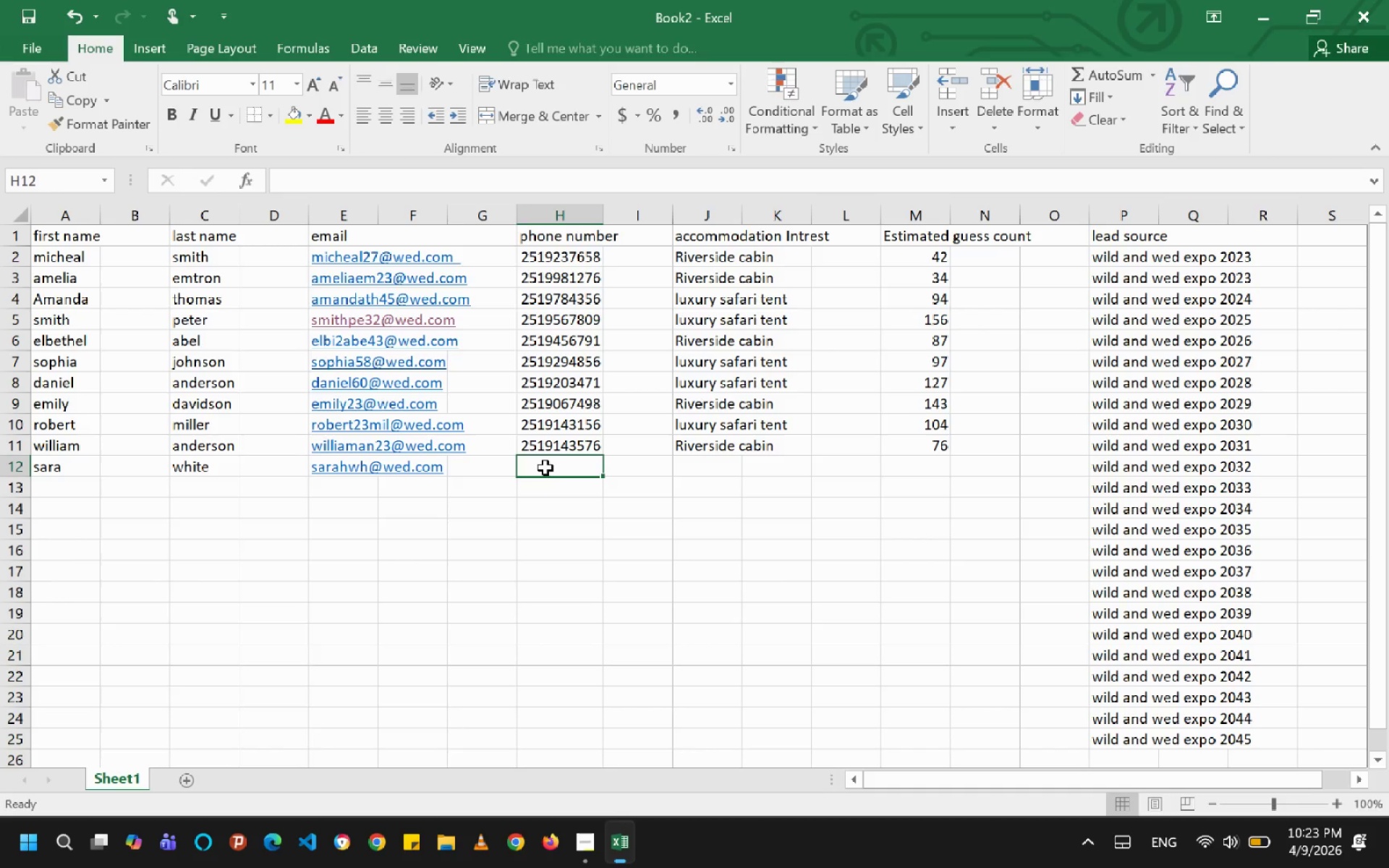 
type(2519167268)
 